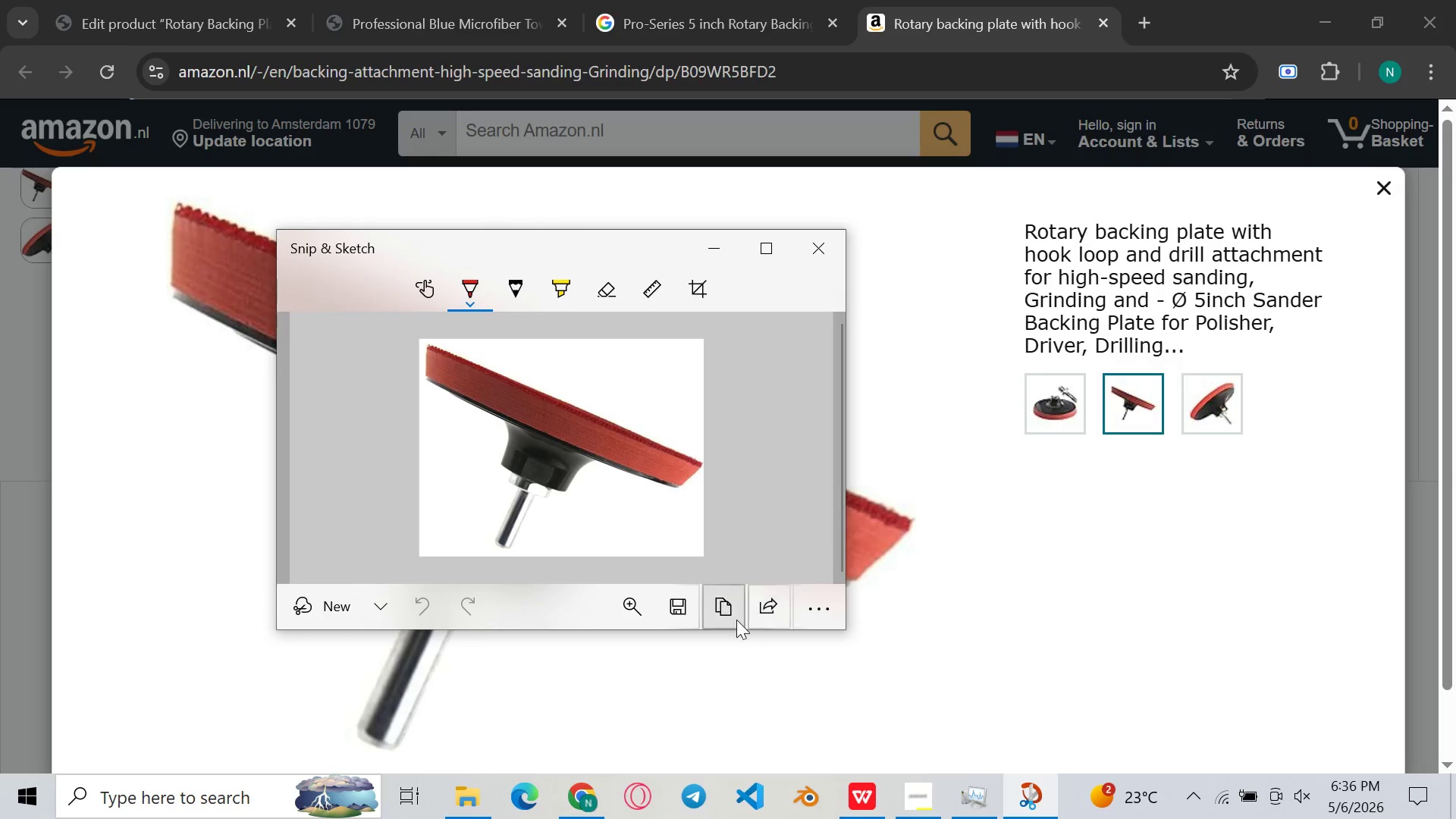 
left_click([688, 617])
 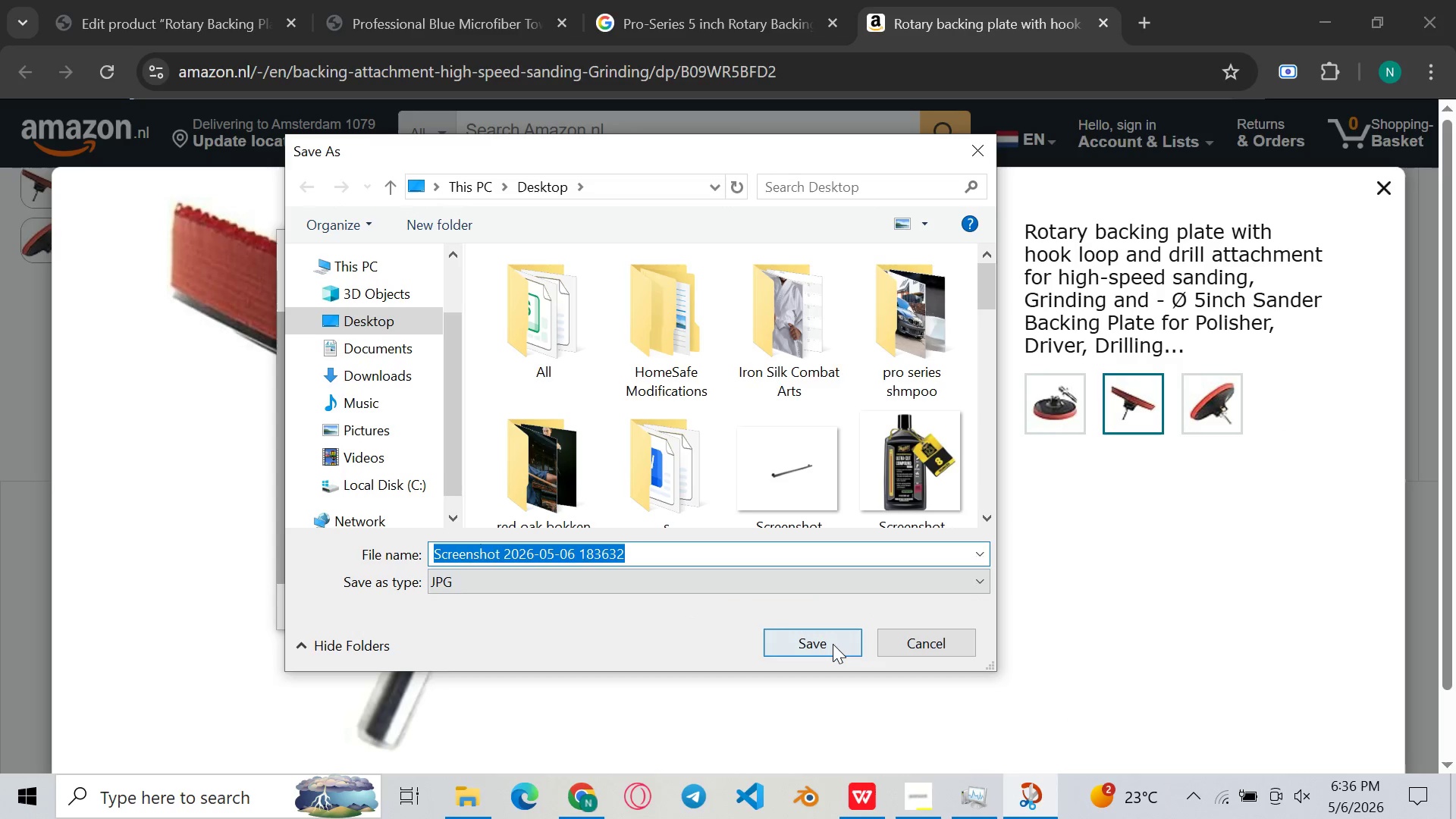 
left_click([833, 644])
 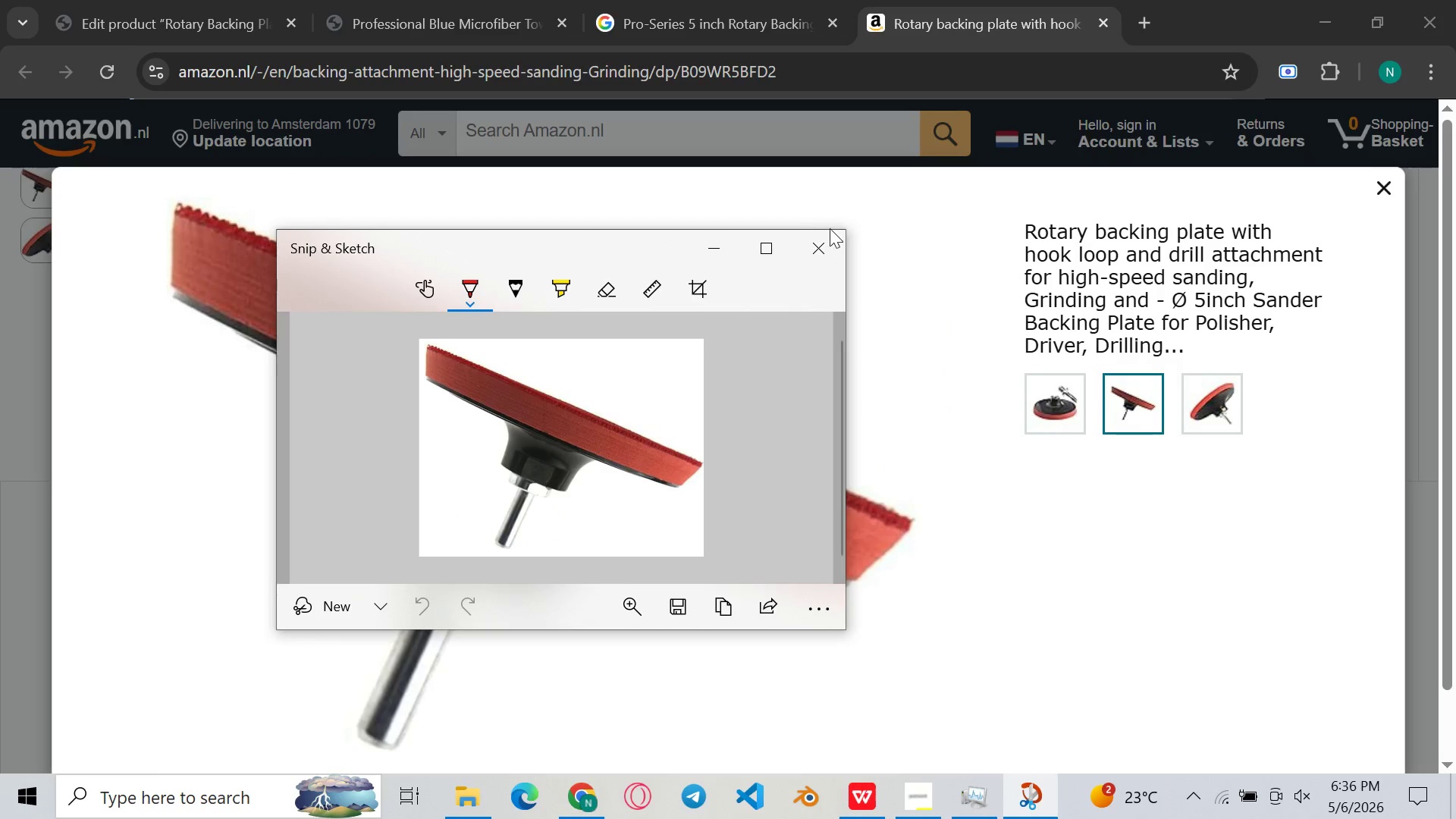 
left_click([830, 228])
 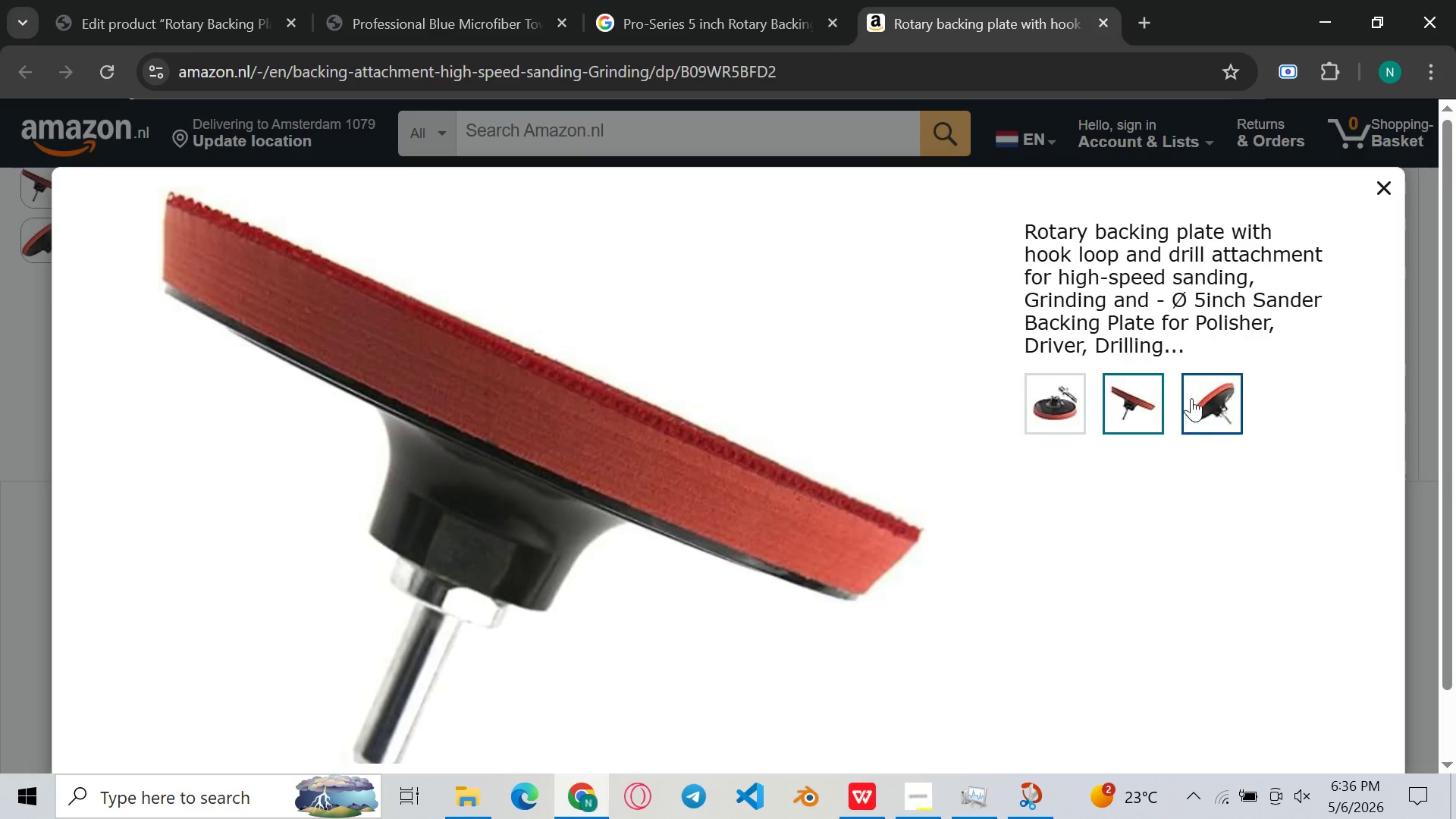 
left_click([1226, 409])
 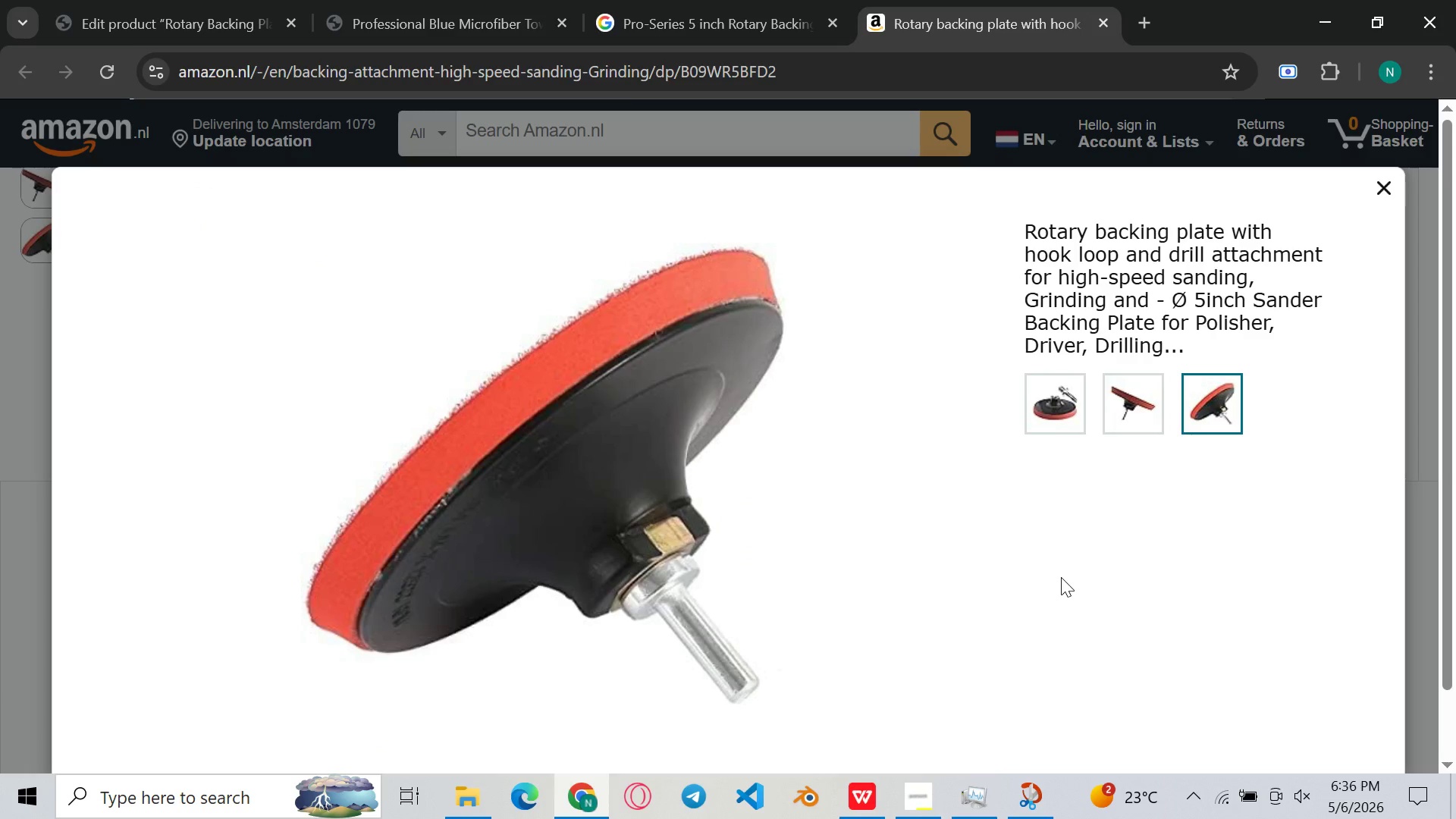 
key(Meta+Shift+S)
 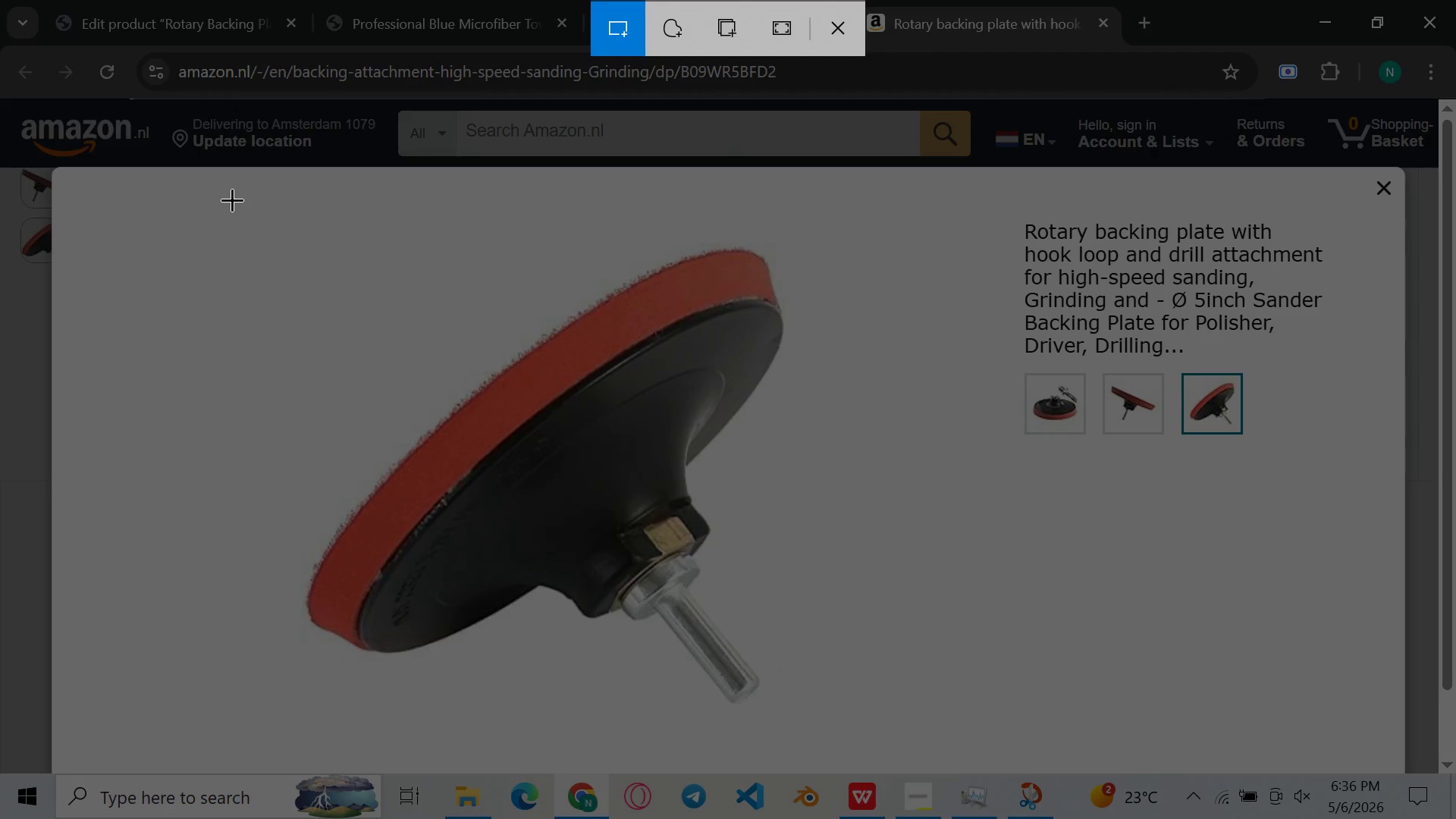 
left_click_drag(start_coordinate=[223, 202], to_coordinate=[907, 765])
 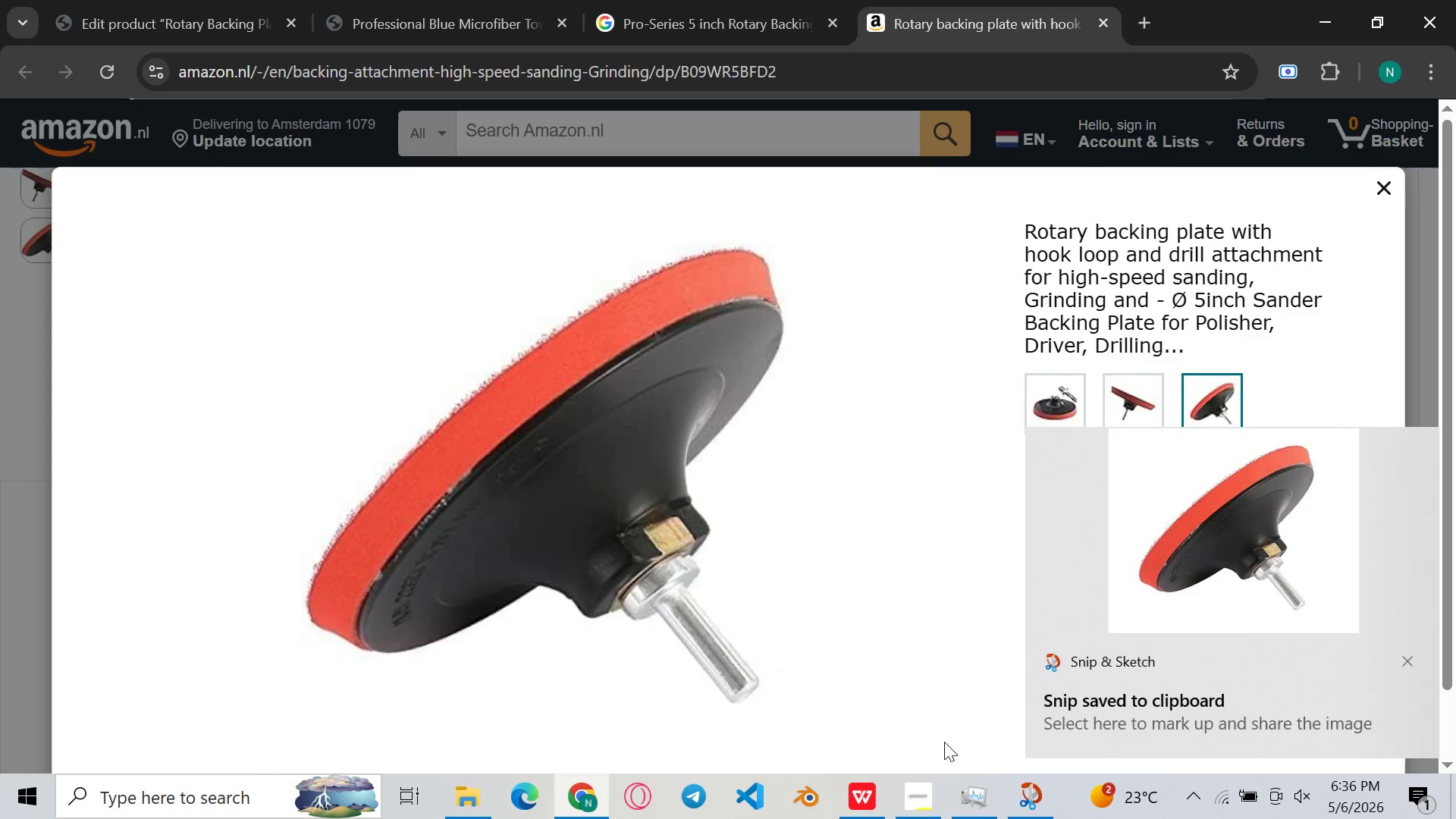 
double_click([1121, 657])
 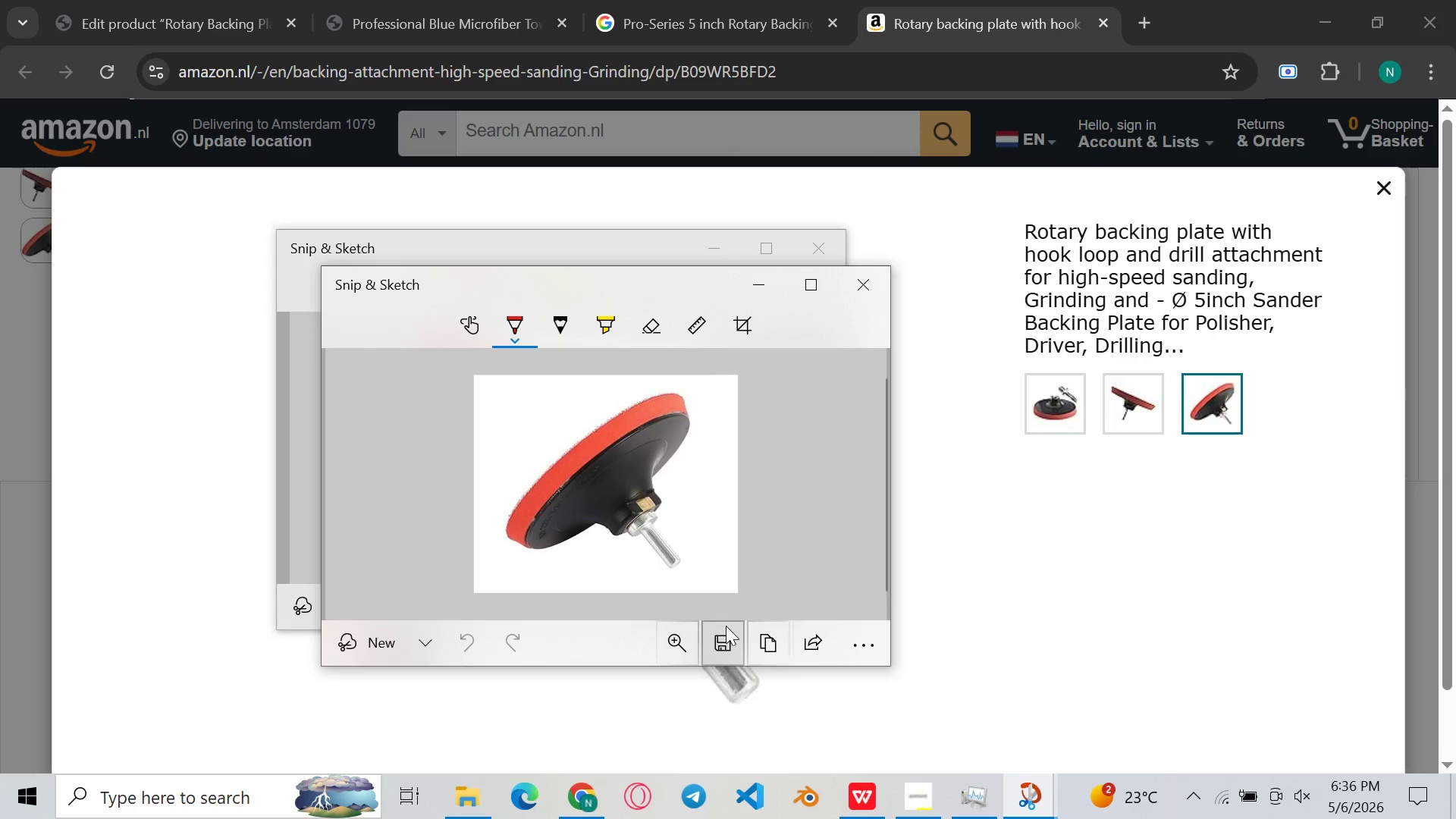 
left_click([725, 639])
 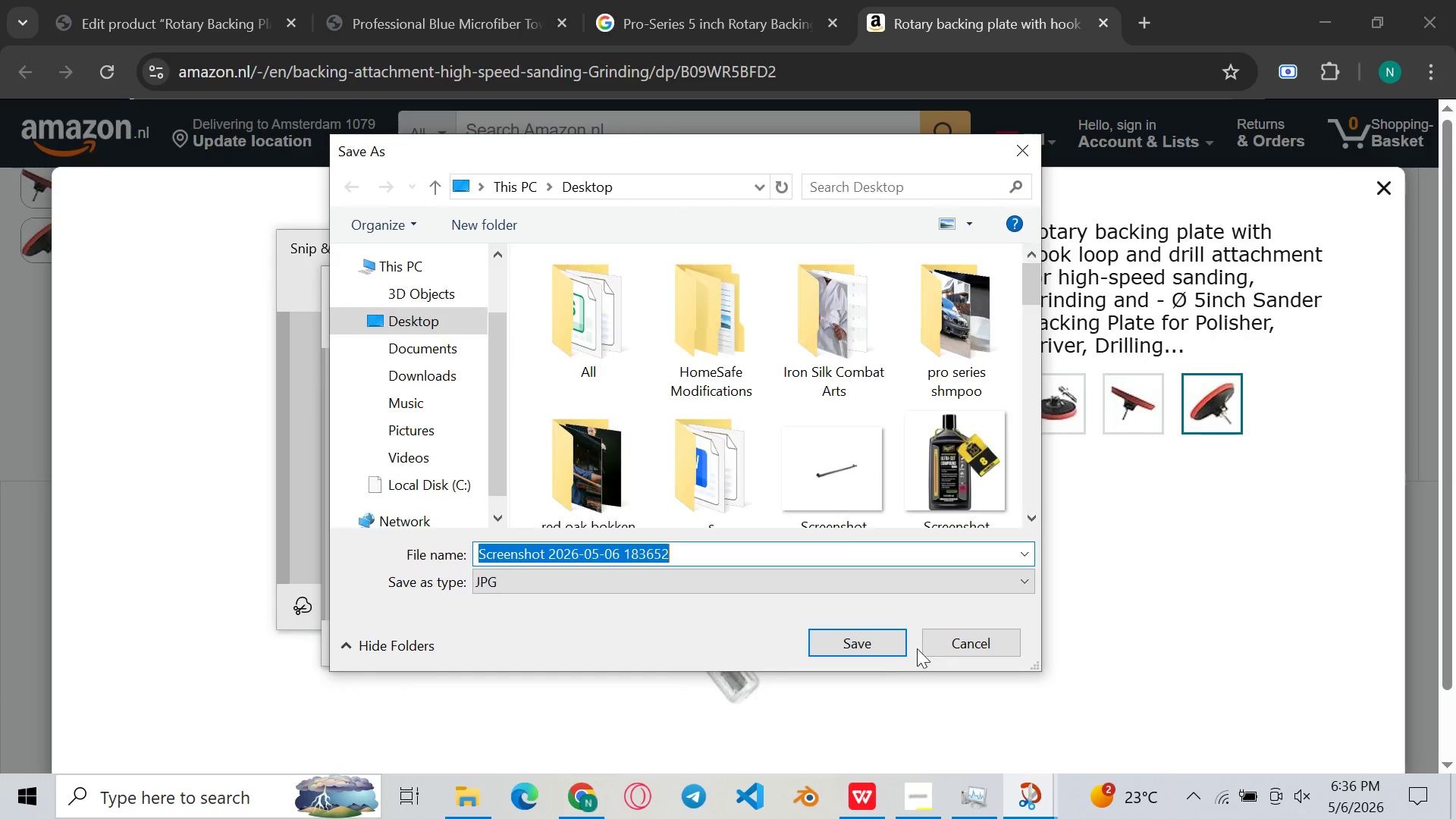 
left_click([887, 639])
 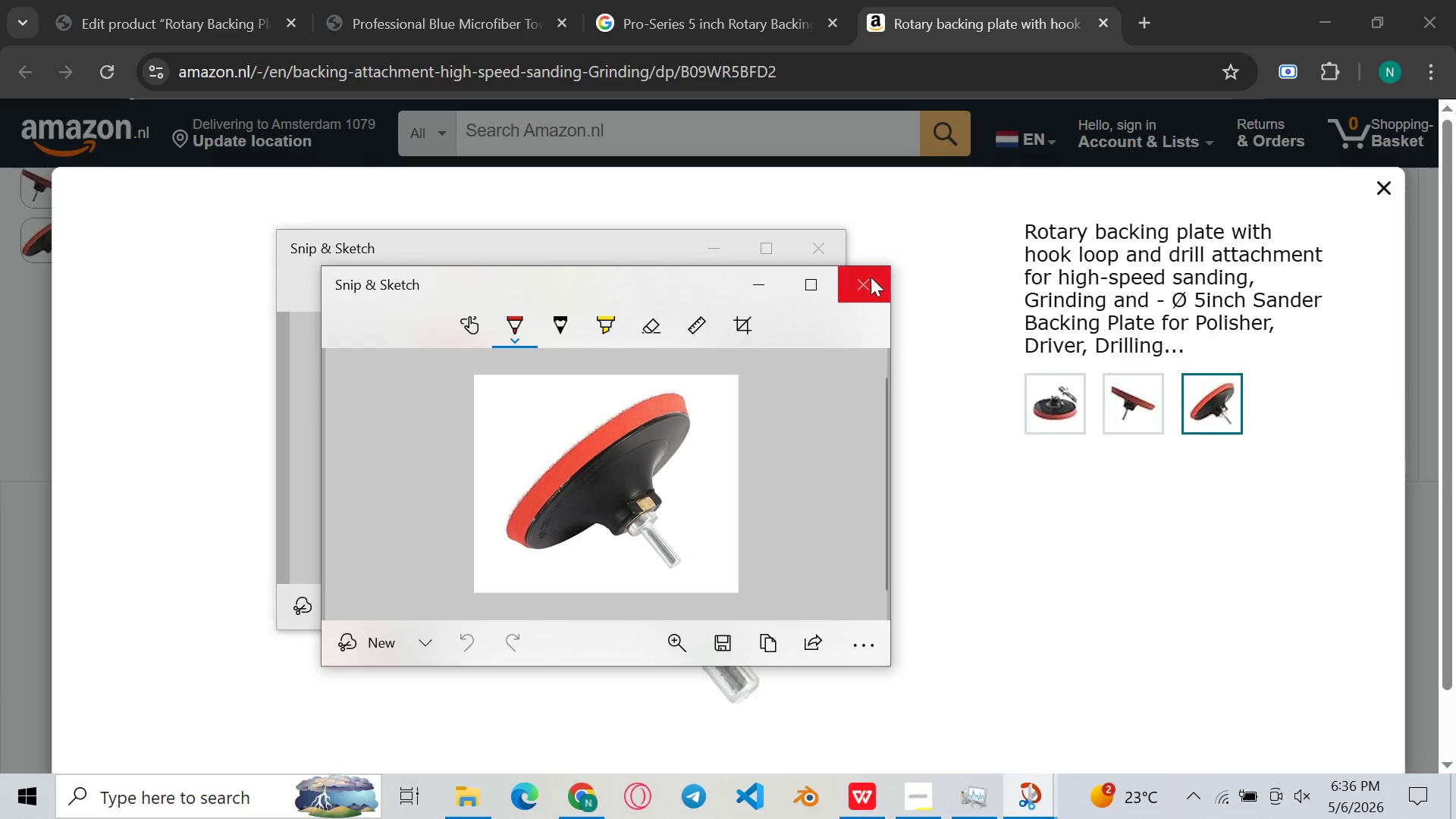 
left_click([871, 277])
 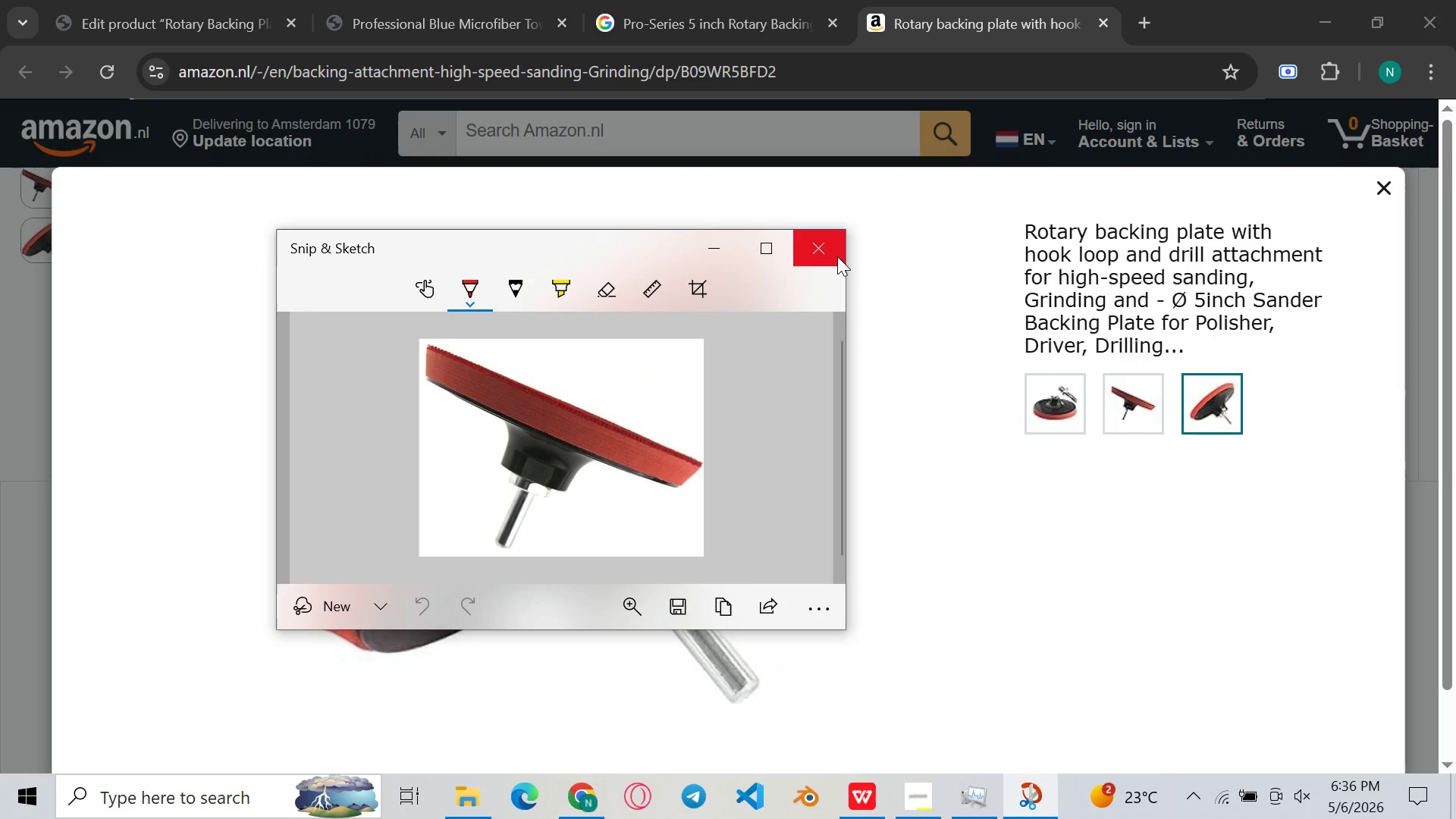 
left_click([837, 256])
 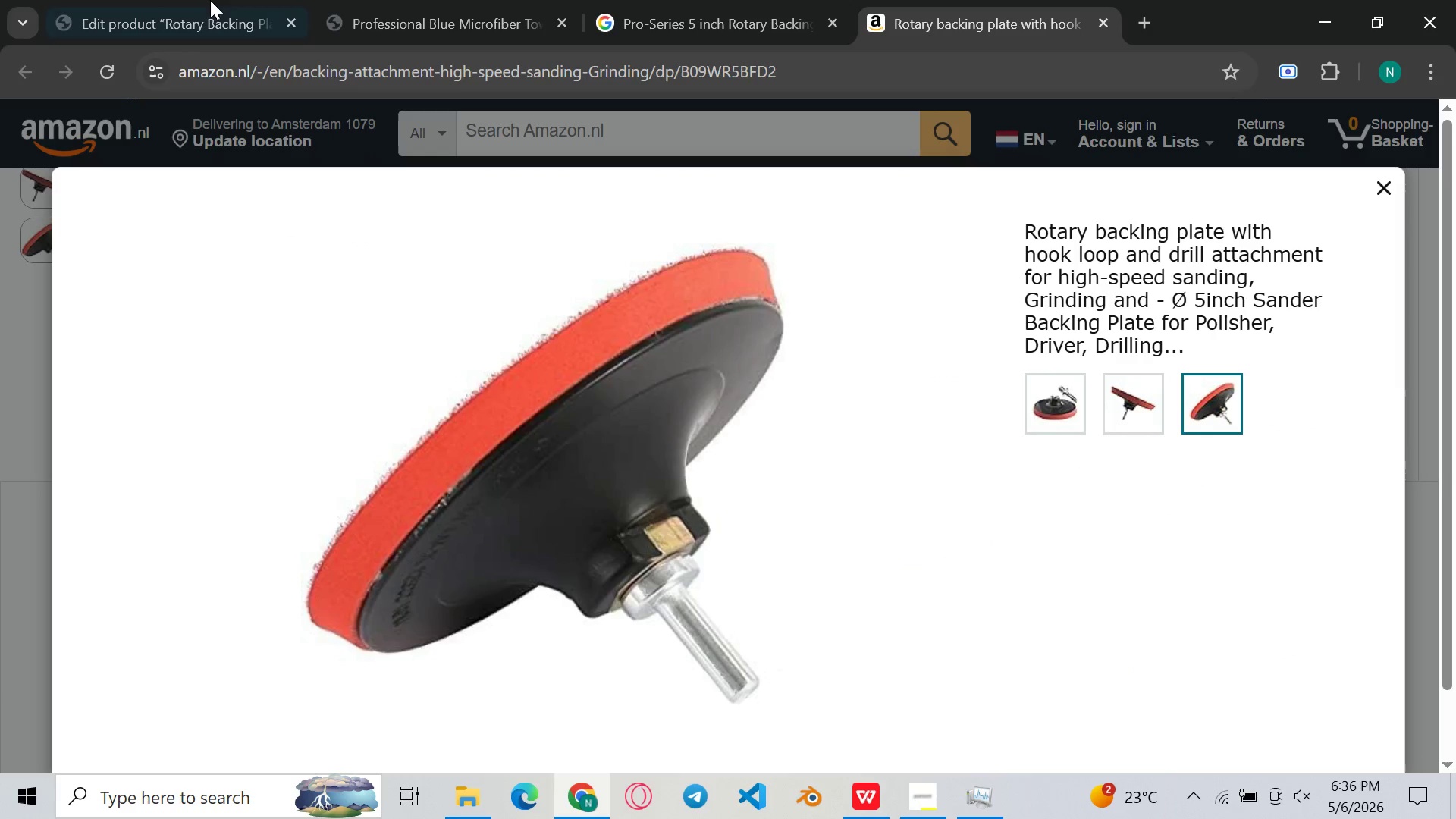 
left_click([193, 0])
 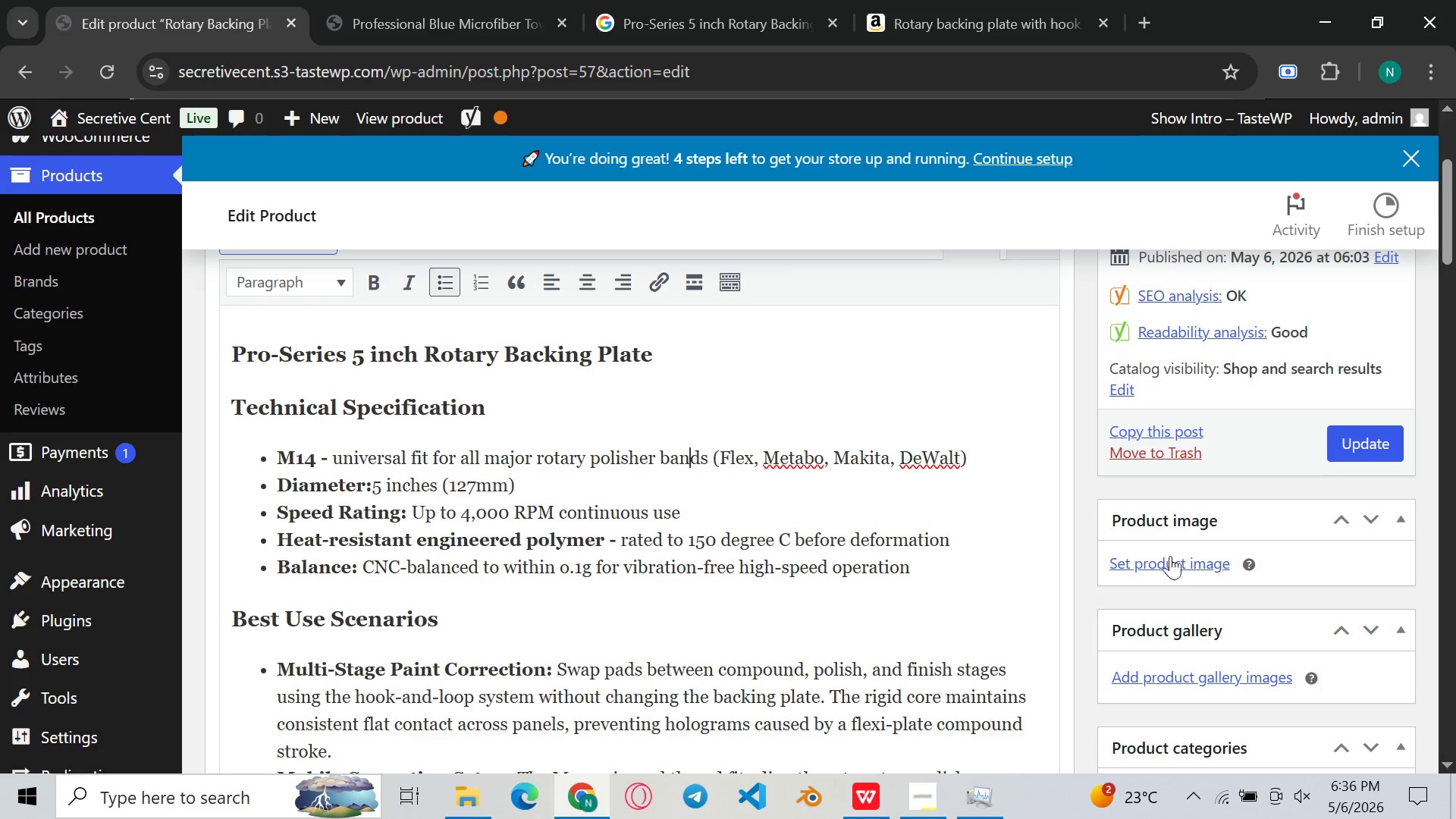 
left_click([1178, 569])
 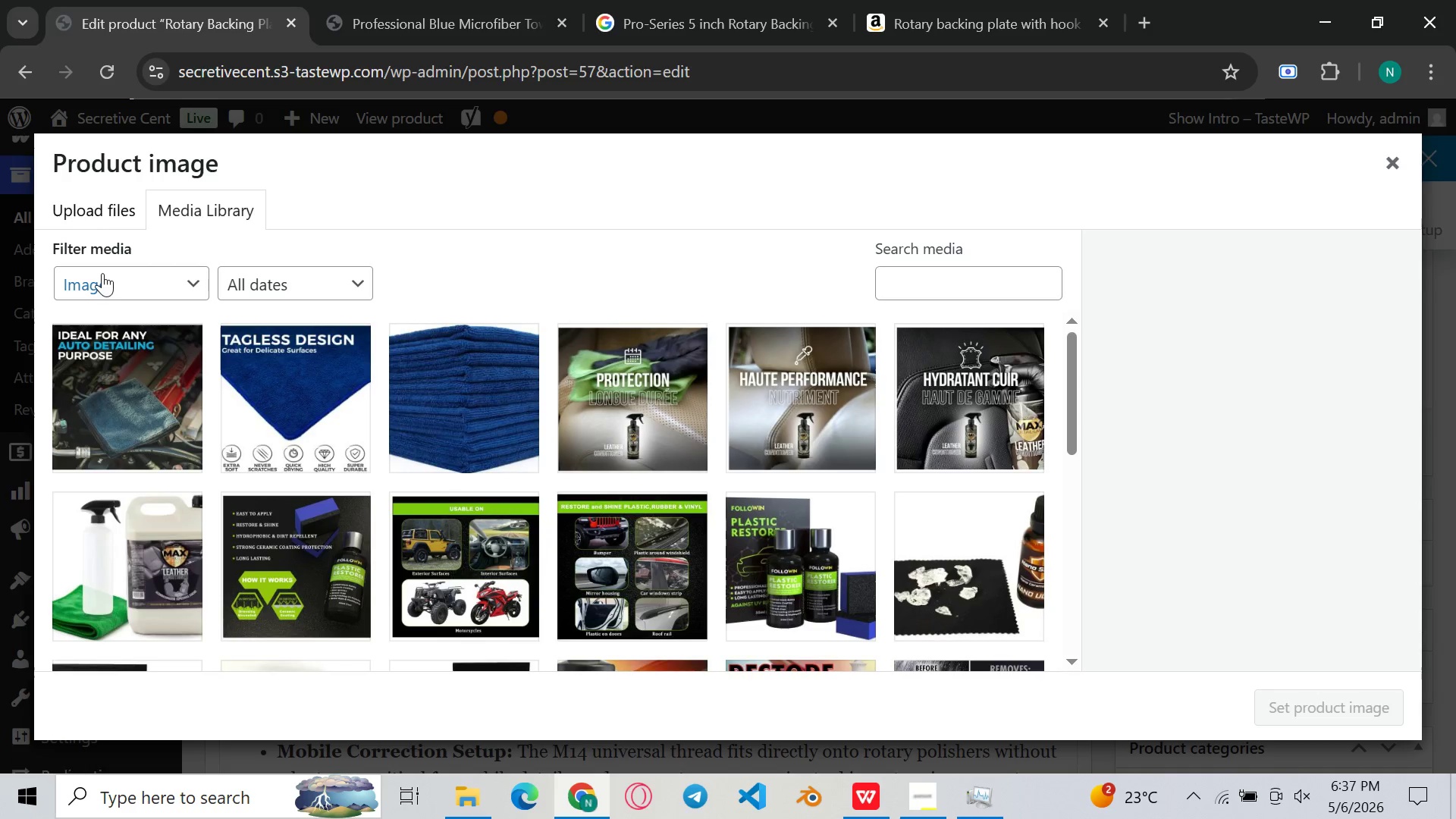 
left_click([90, 219])
 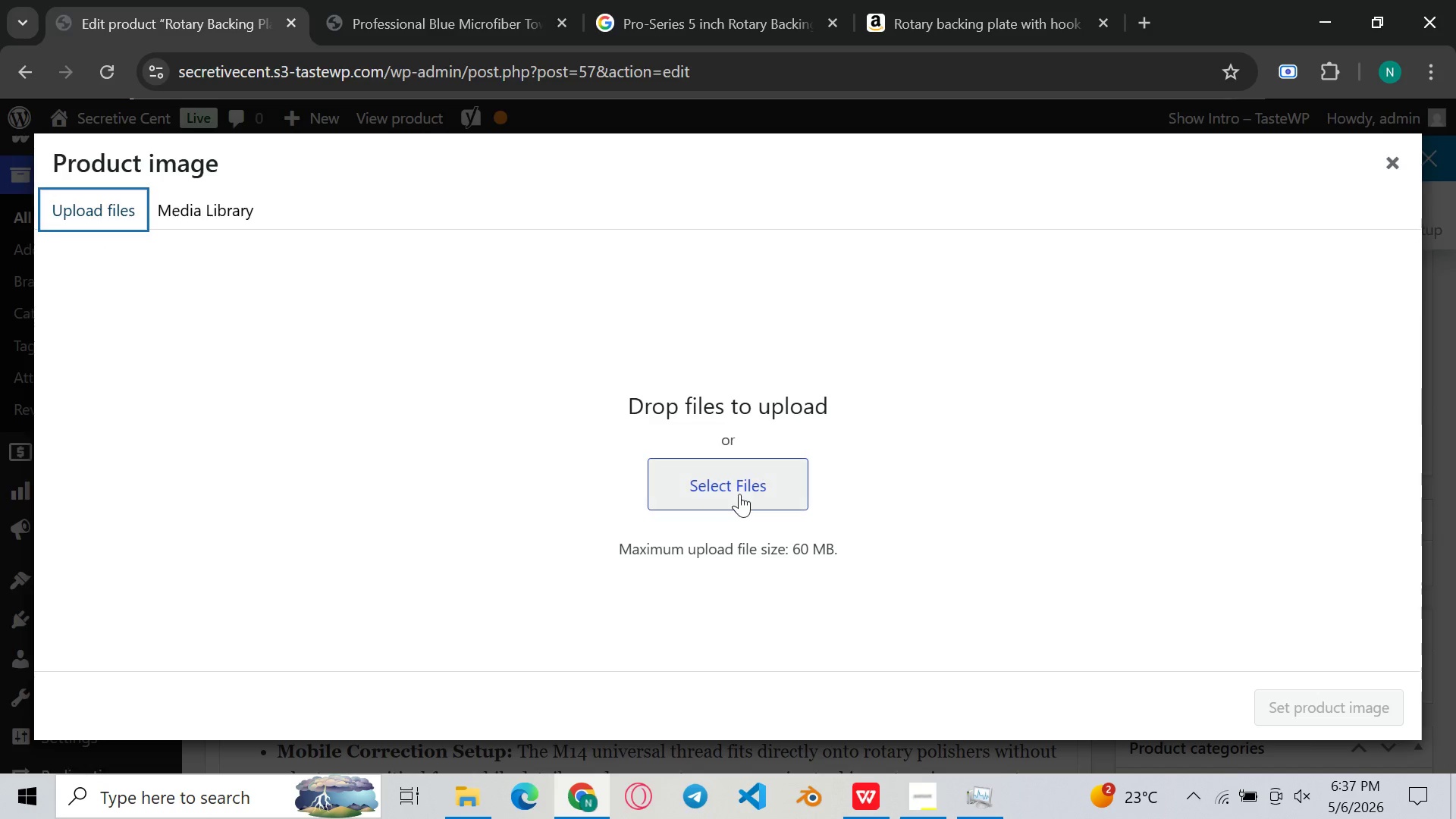 
left_click([739, 494])
 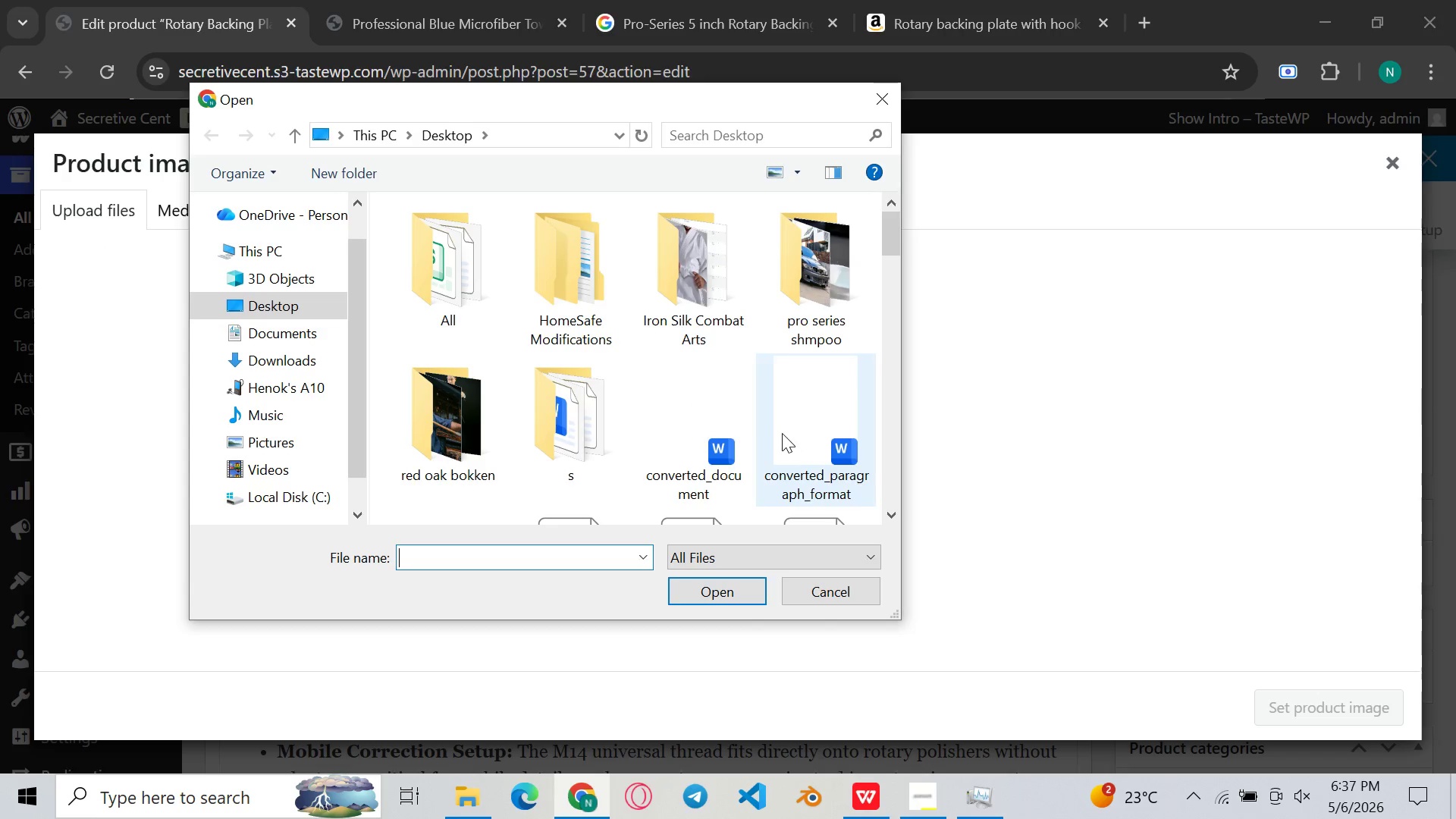 
scroll: coordinate [628, 408], scroll_direction: down, amount: 109.0
 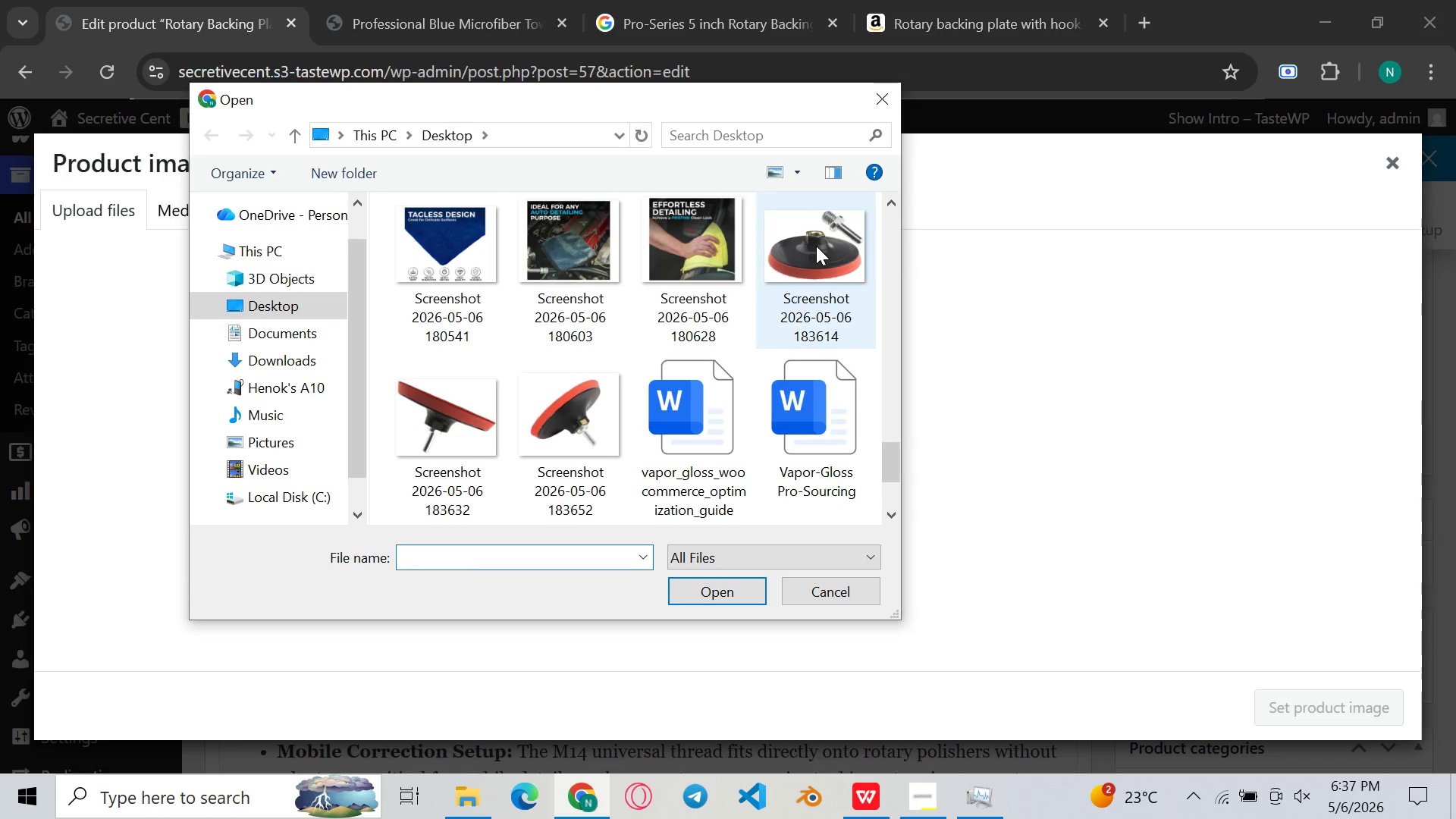 
double_click([816, 246])
 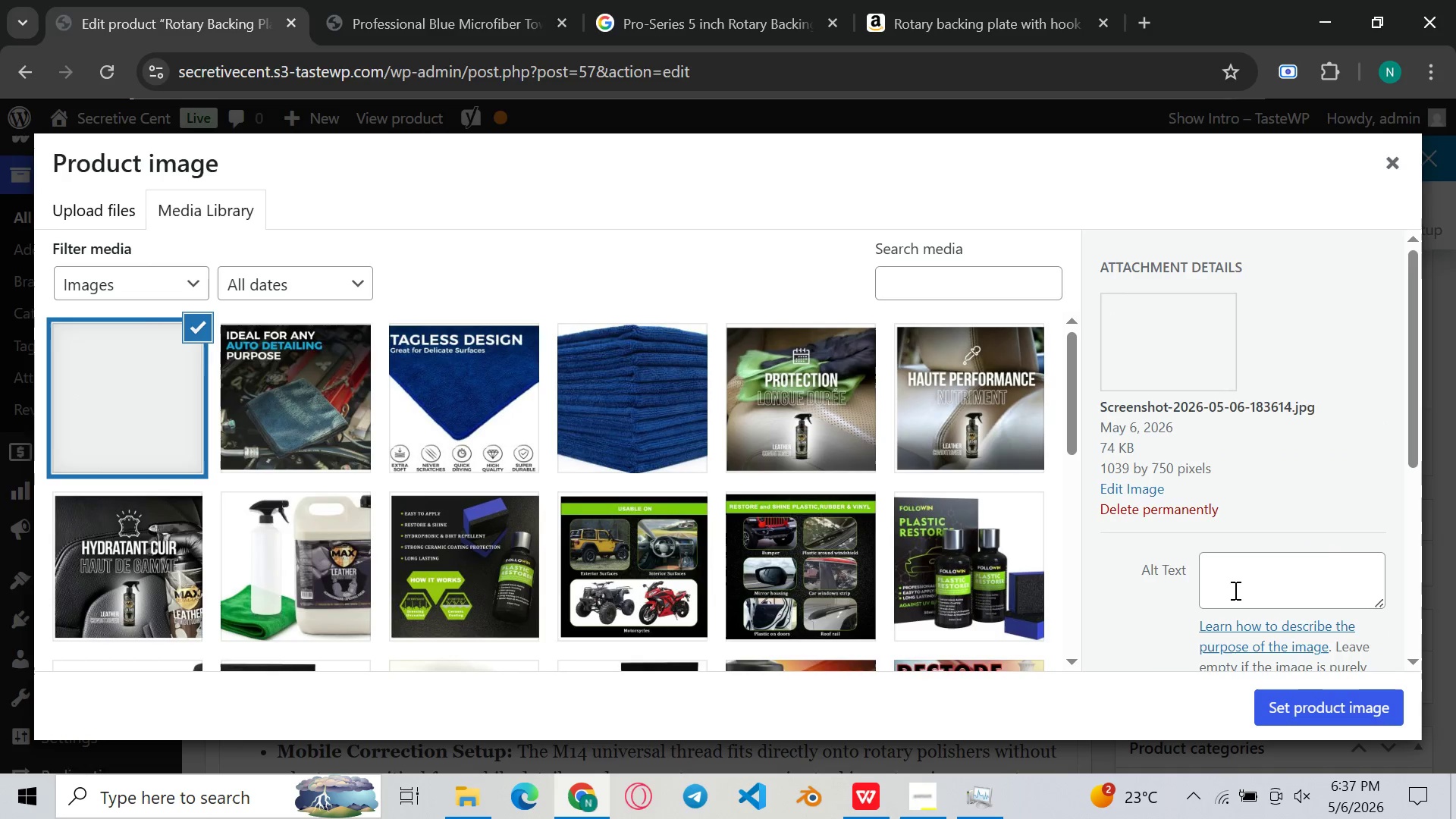 
left_click([1238, 588])
 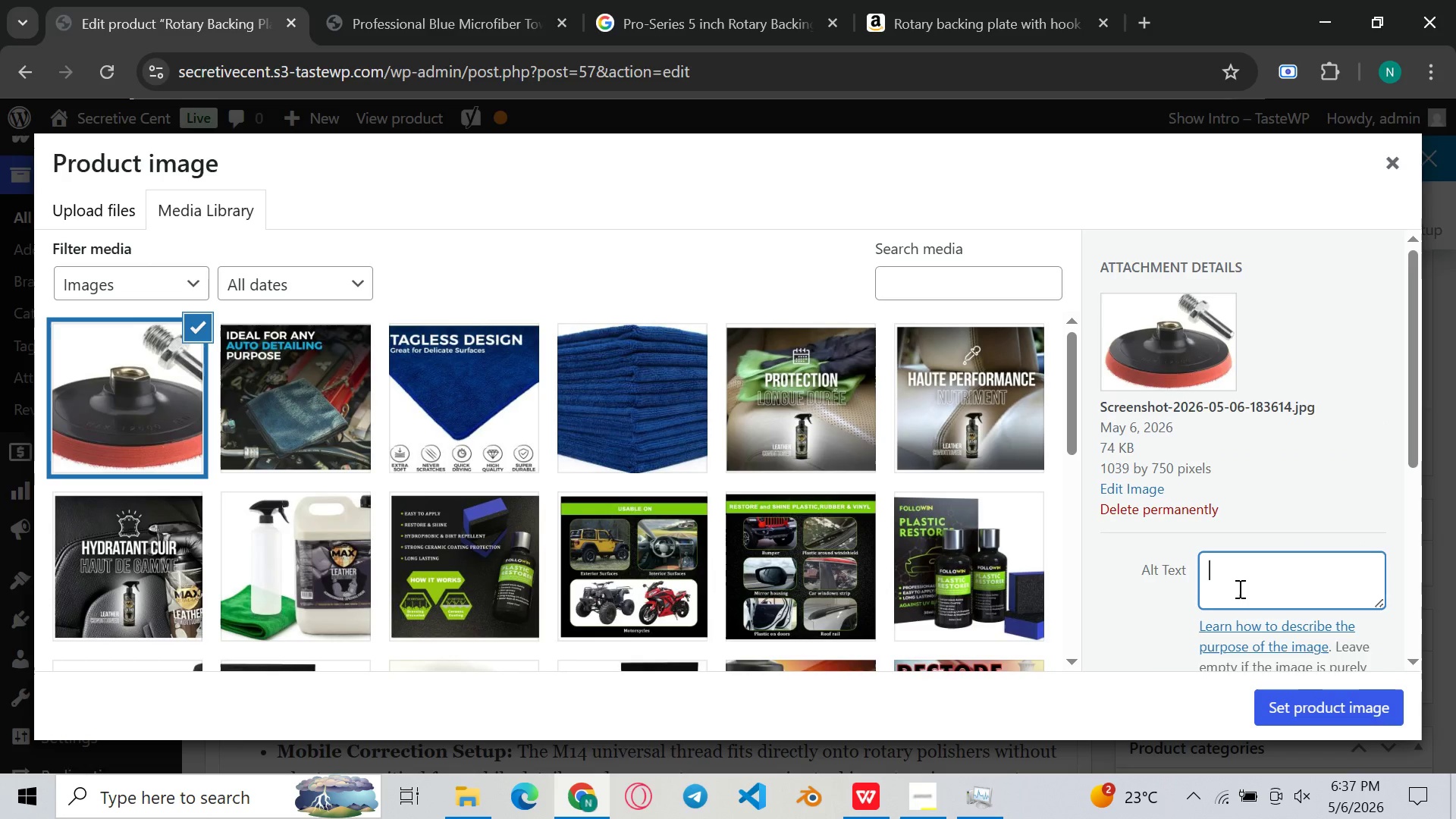 
type(5" M14 rotary backing plate - )
 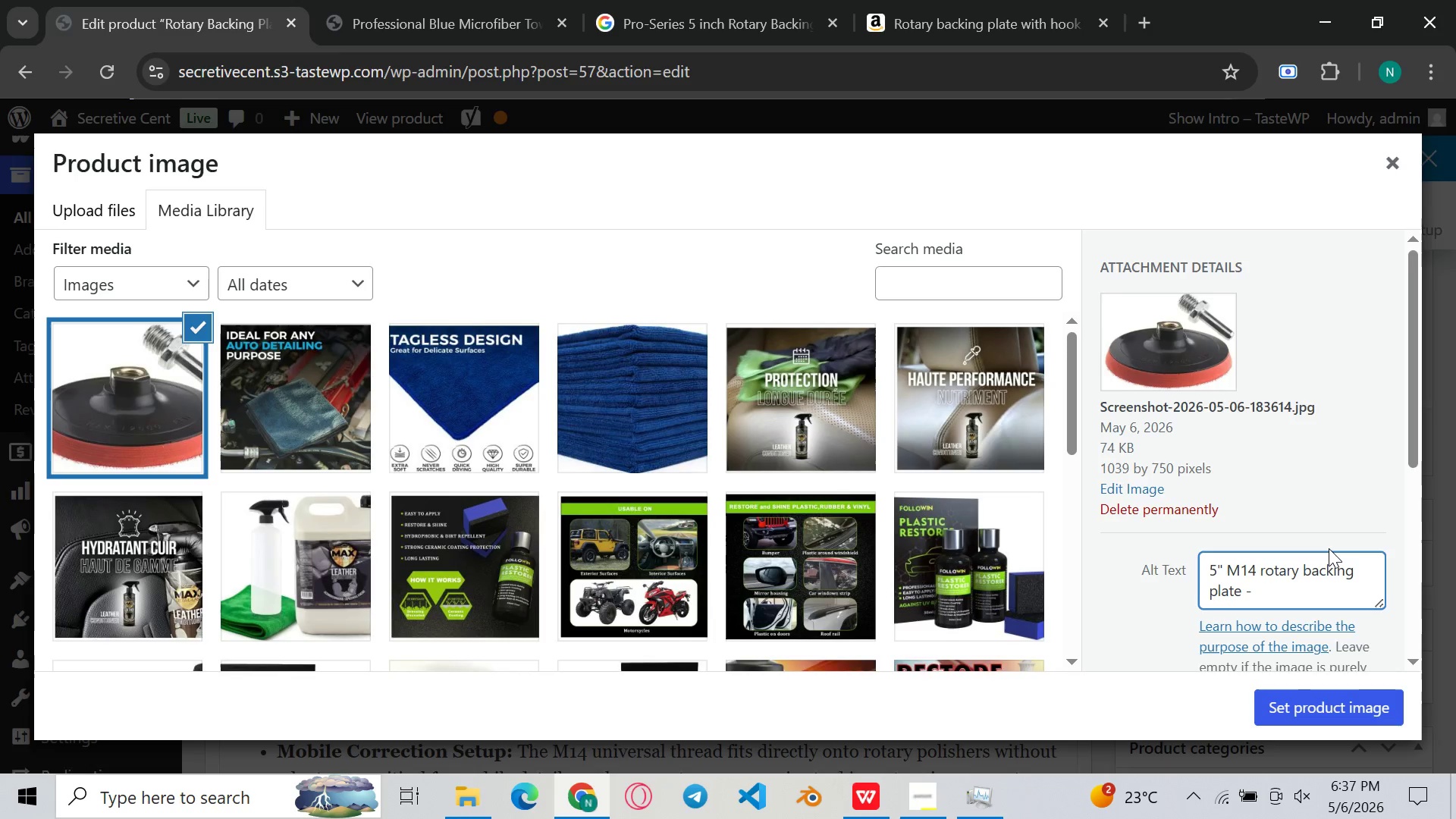 
type(4000r)
key(Backspace)
type( RPM rated, heat )
key(Backspace)
type(-resistant core)
 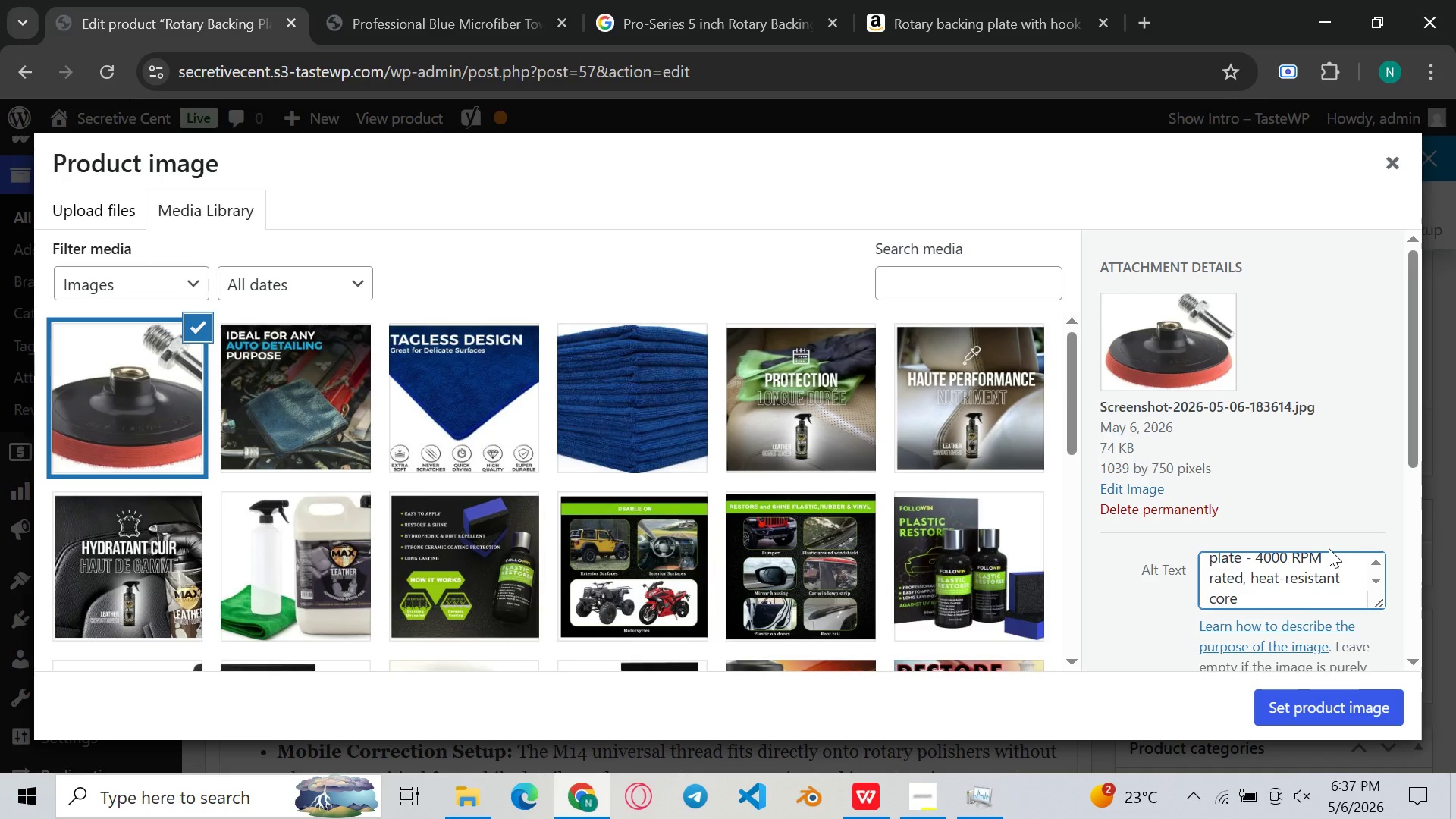 
wait(7.33)
 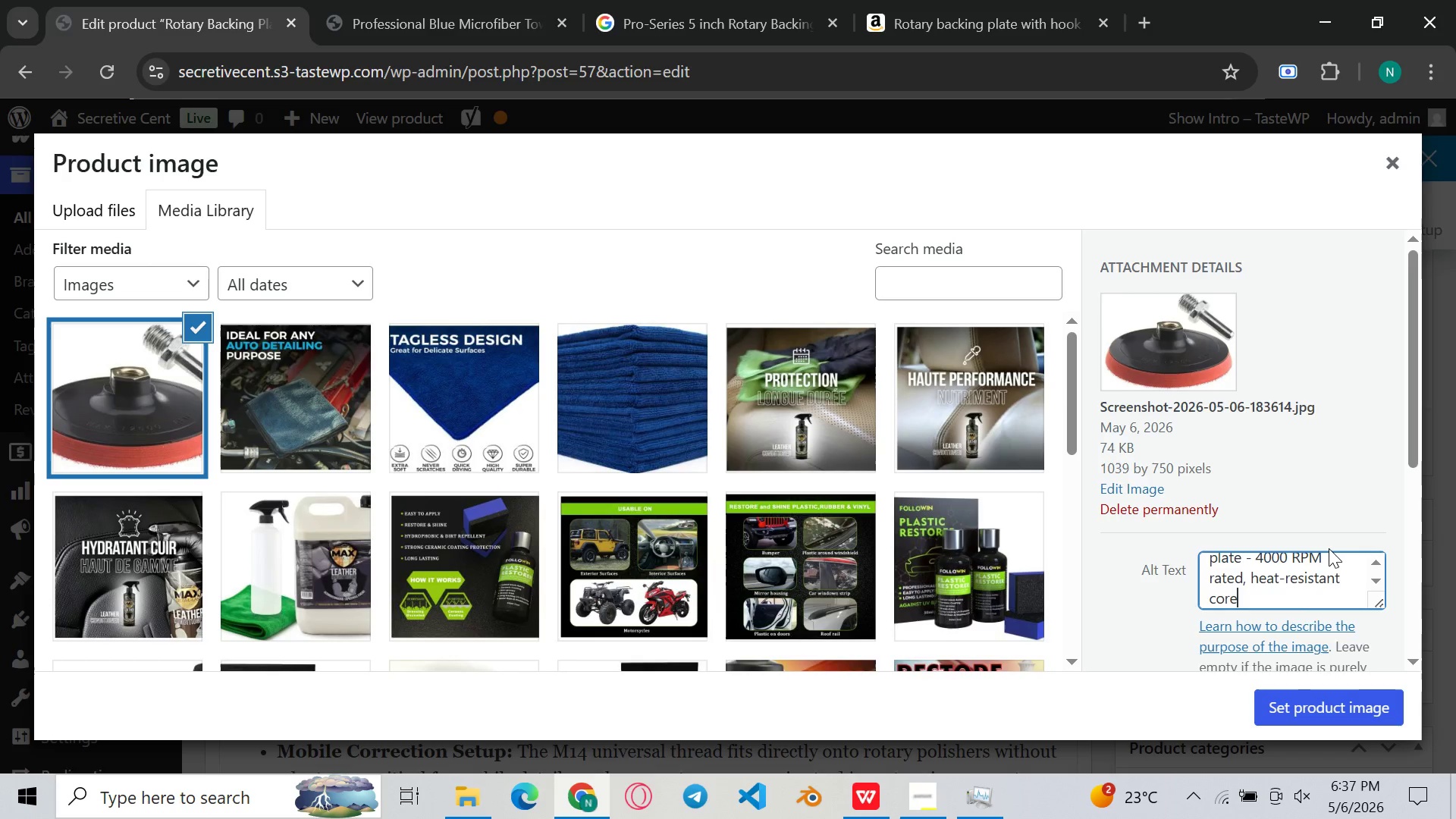 
type(, hook 7 loop.)
 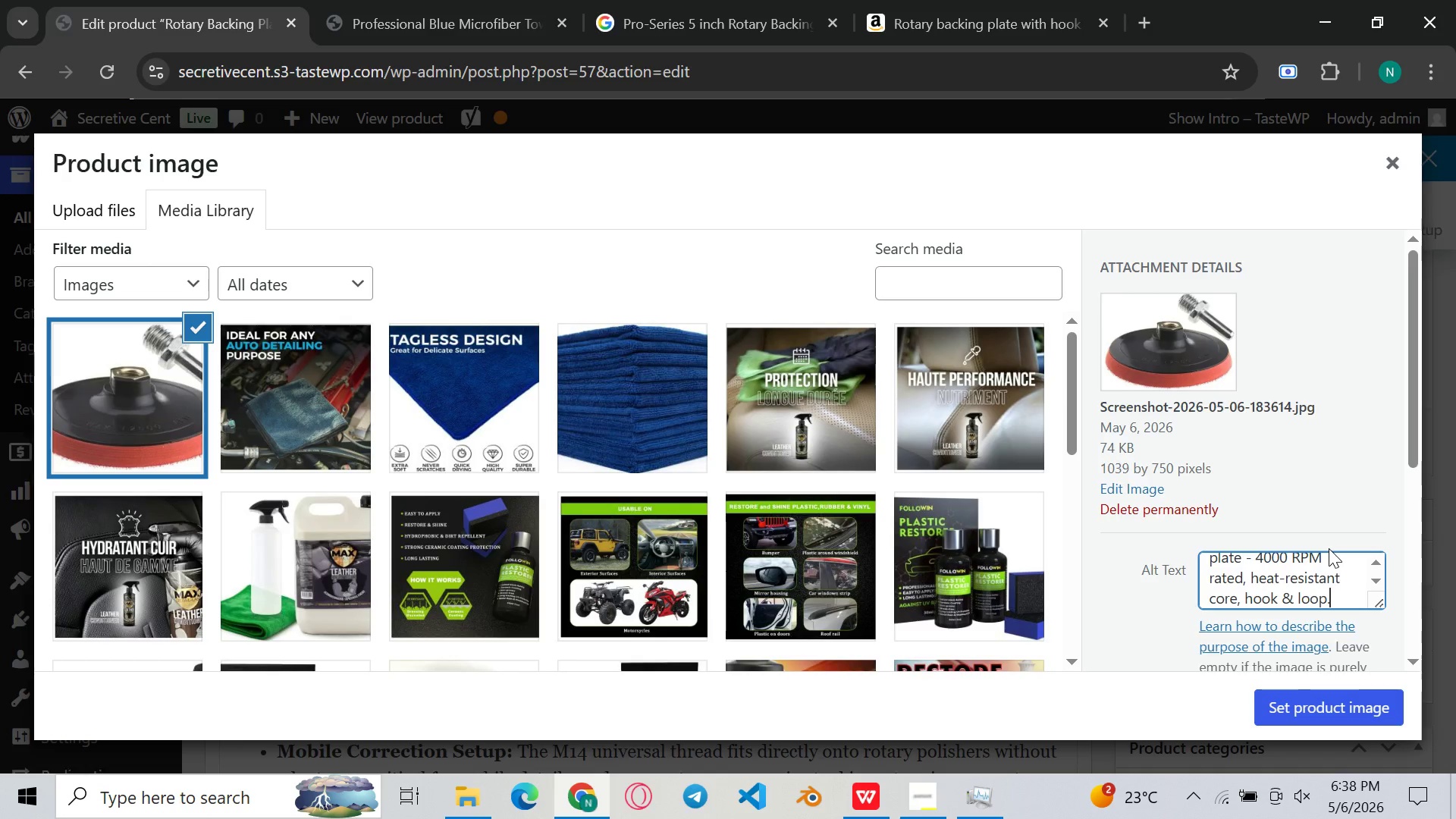 
key(Control+A)
 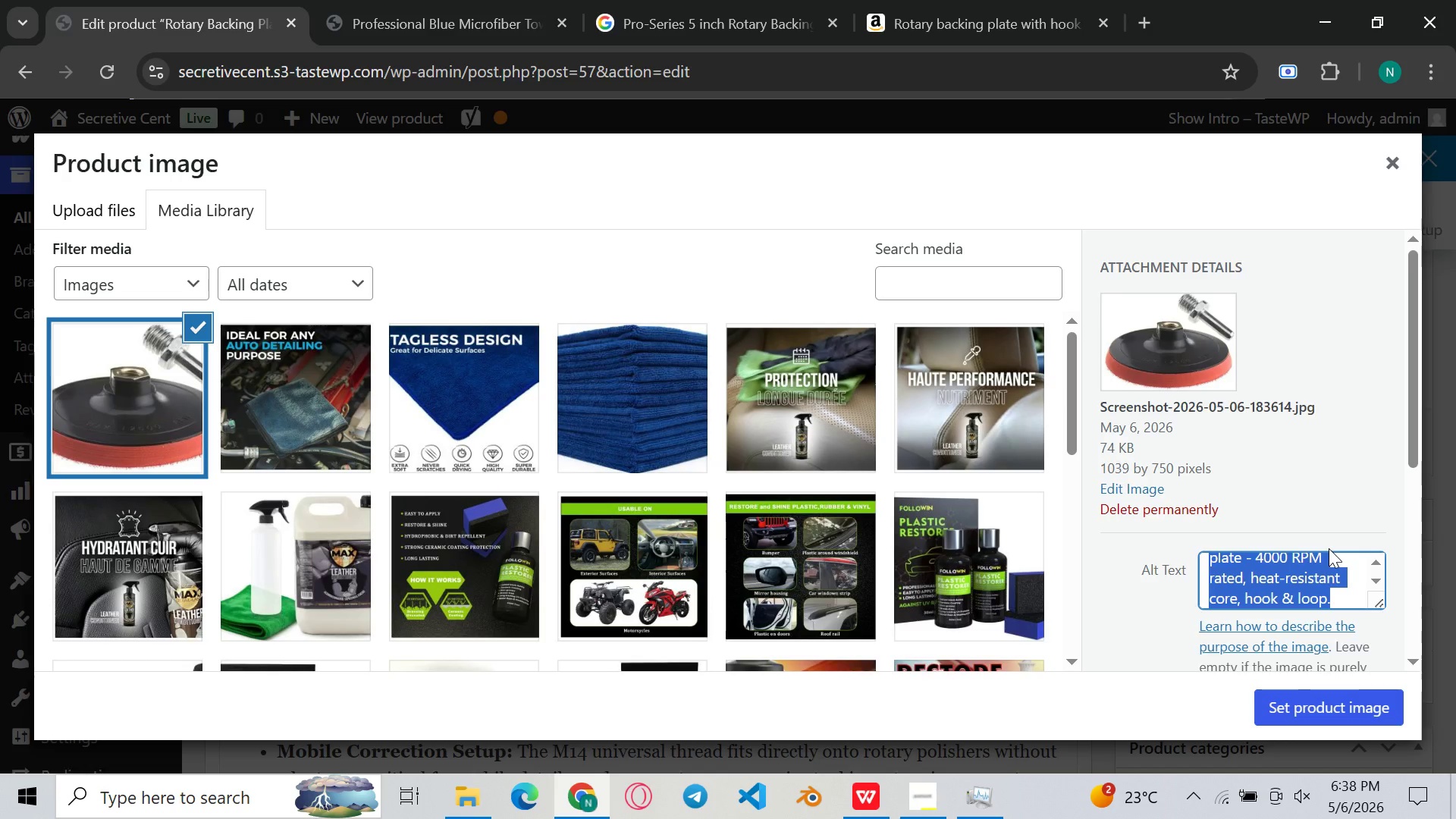 
key(Control+C)
 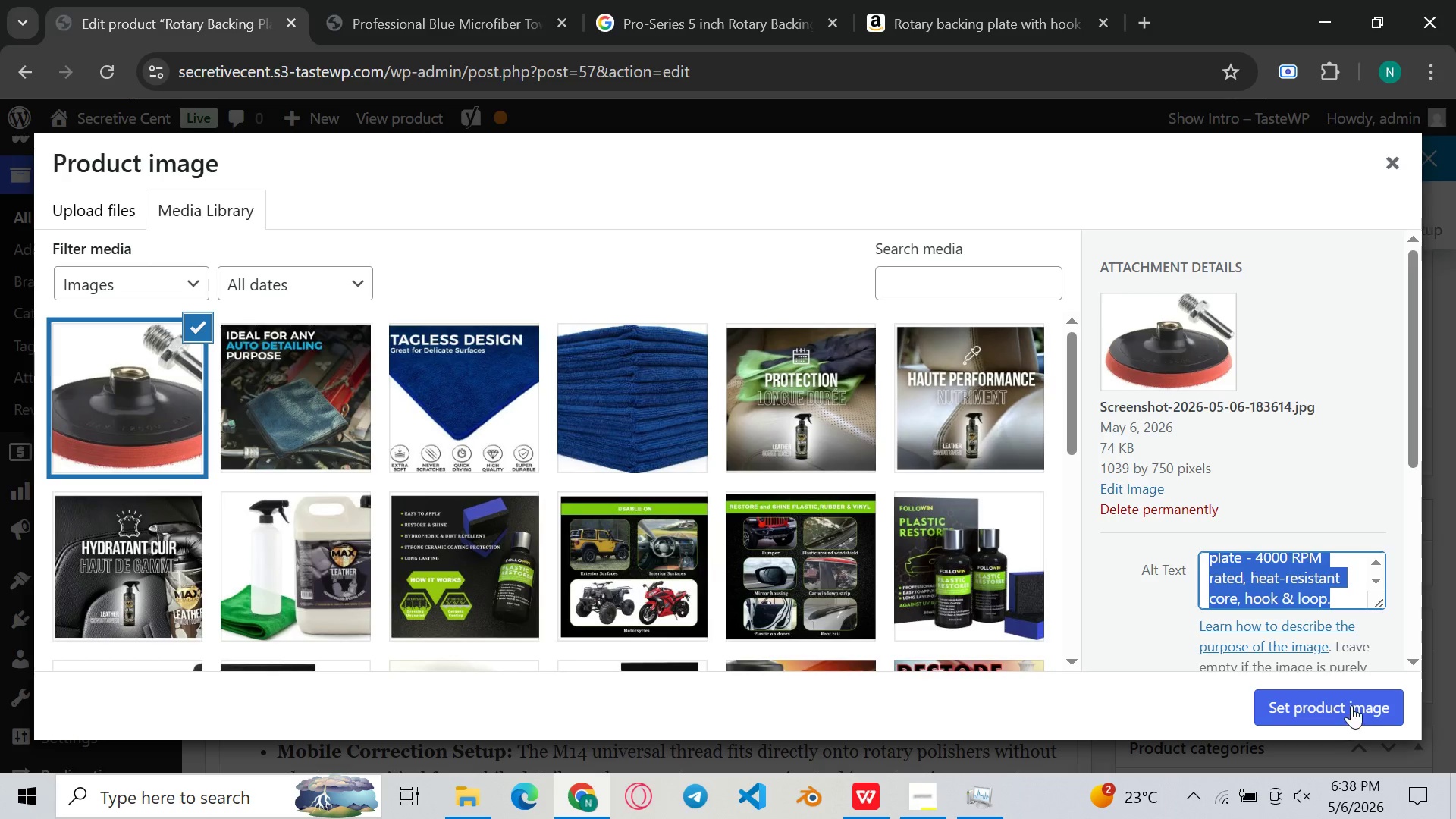 
left_click([1352, 704])
 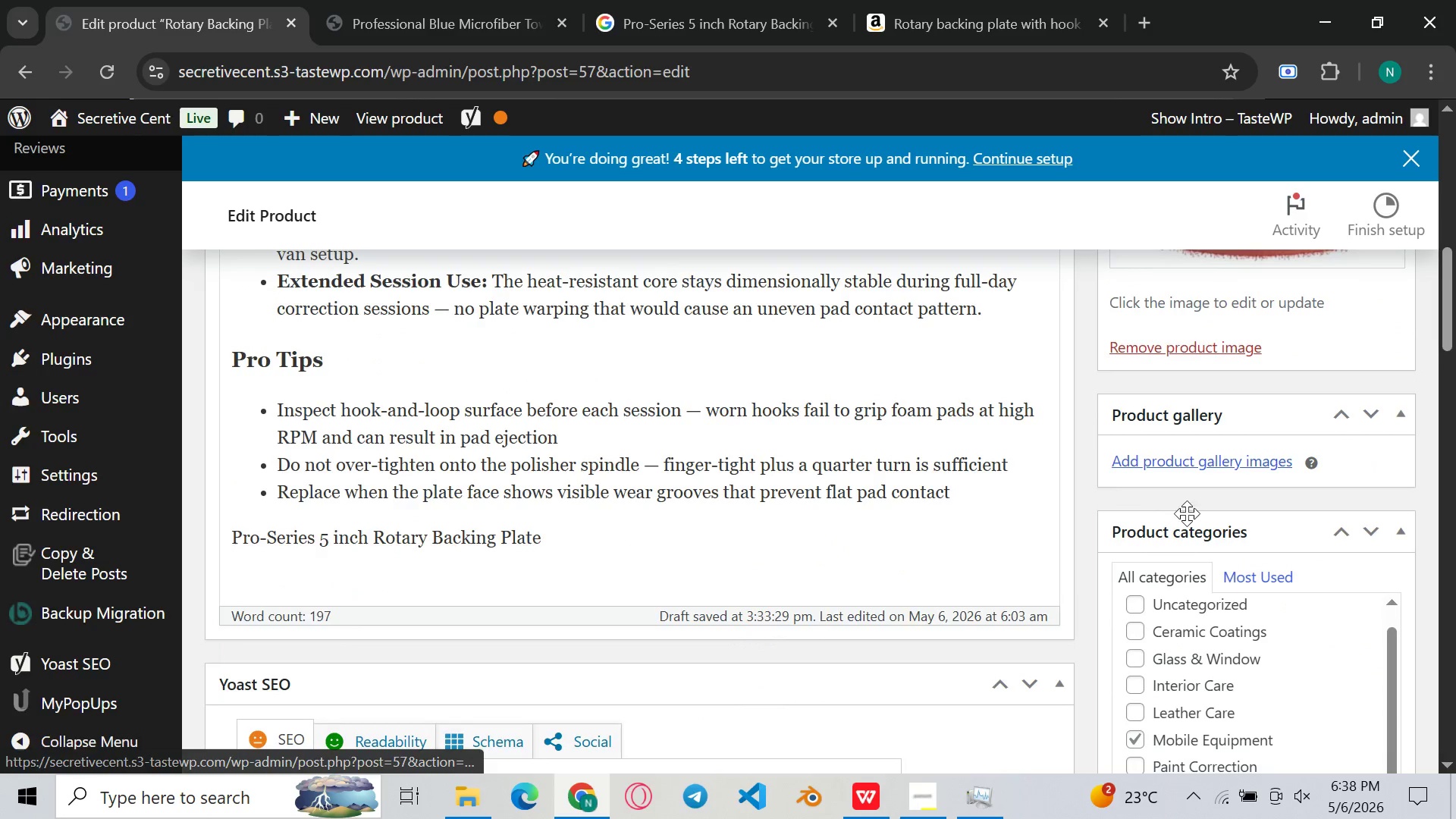 
left_click([1238, 460])
 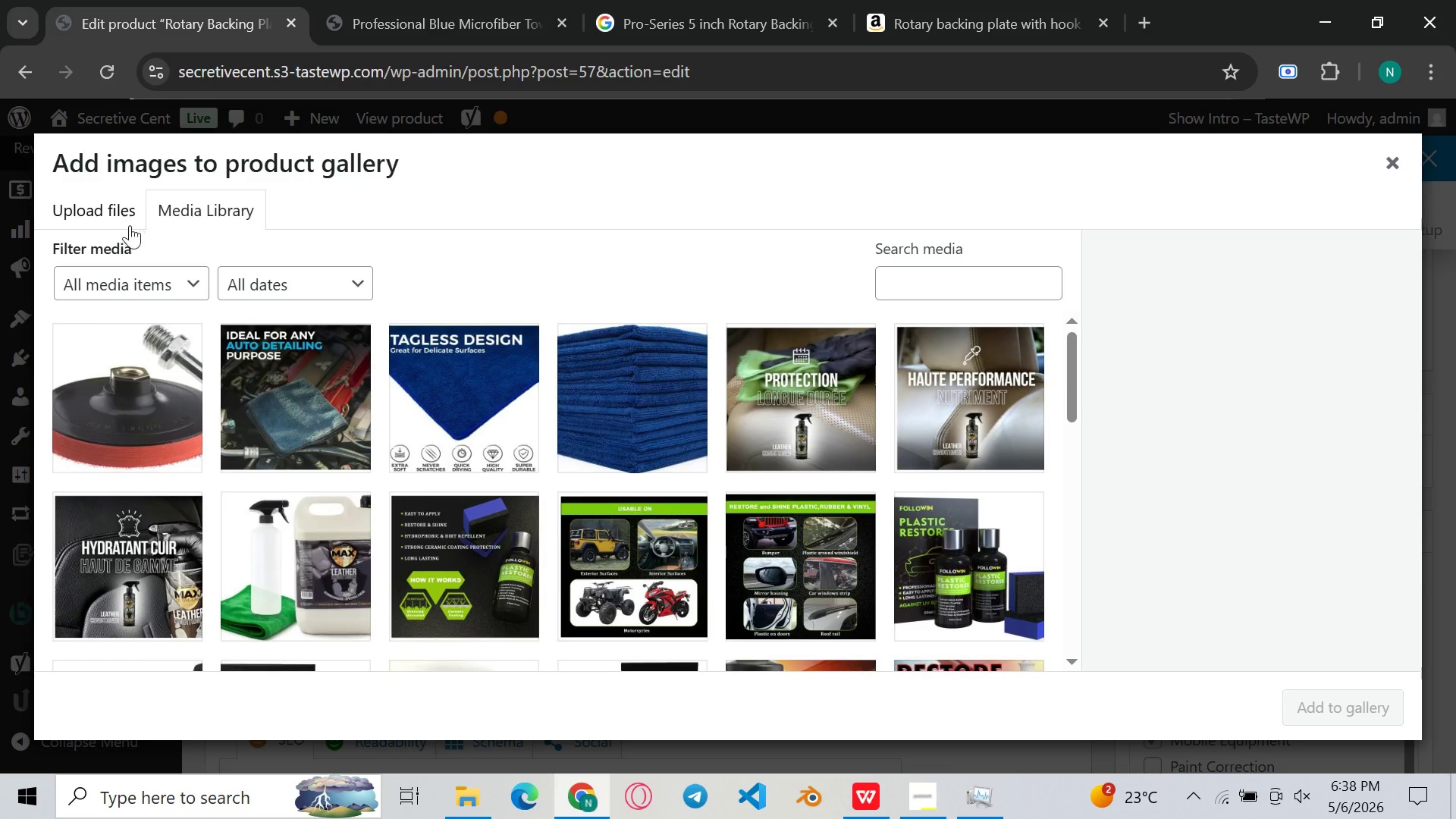 
left_click([111, 222])
 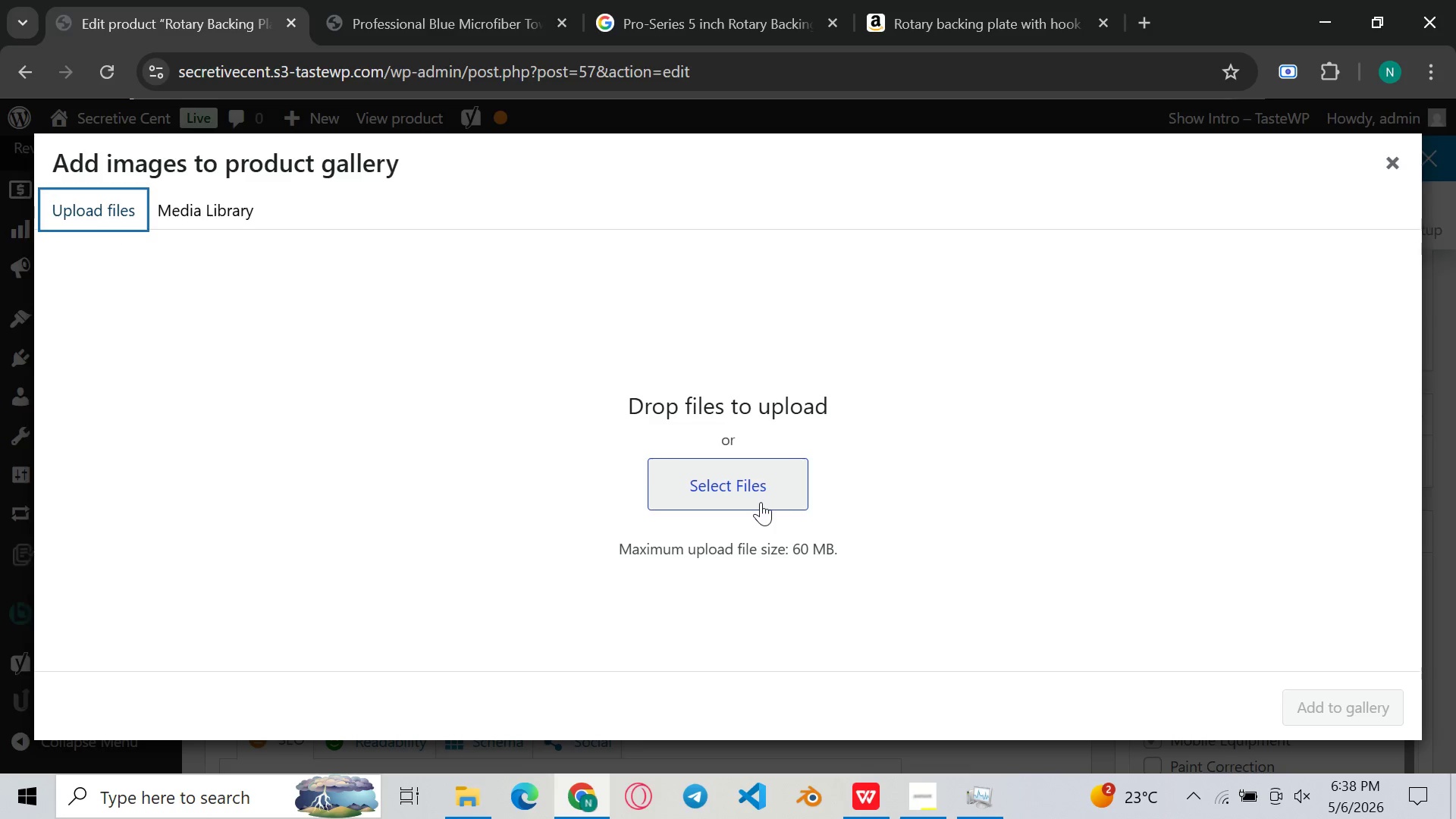 
left_click([761, 502])
 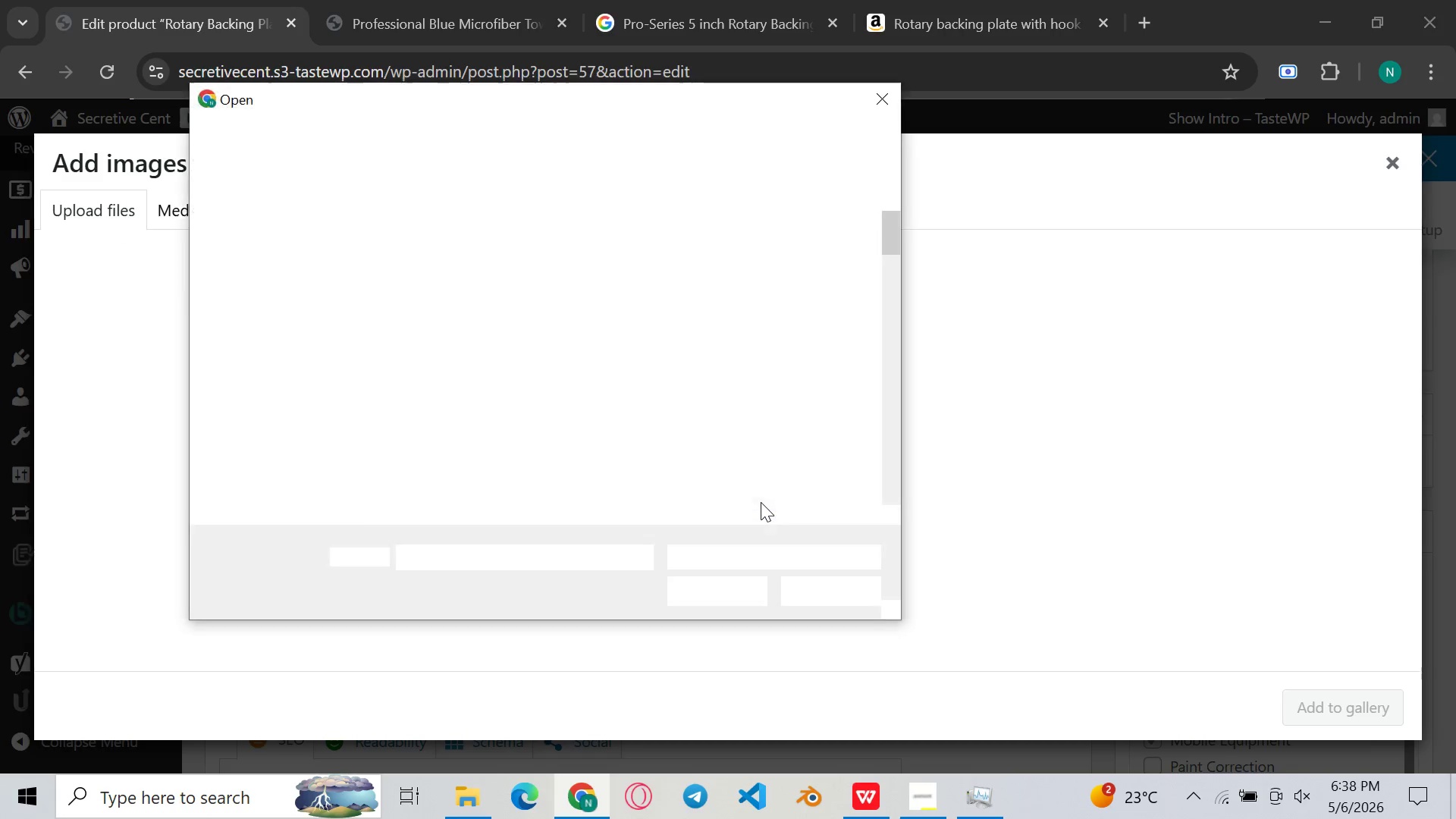 
scroll: coordinate [761, 502], scroll_direction: down, amount: 86.0
 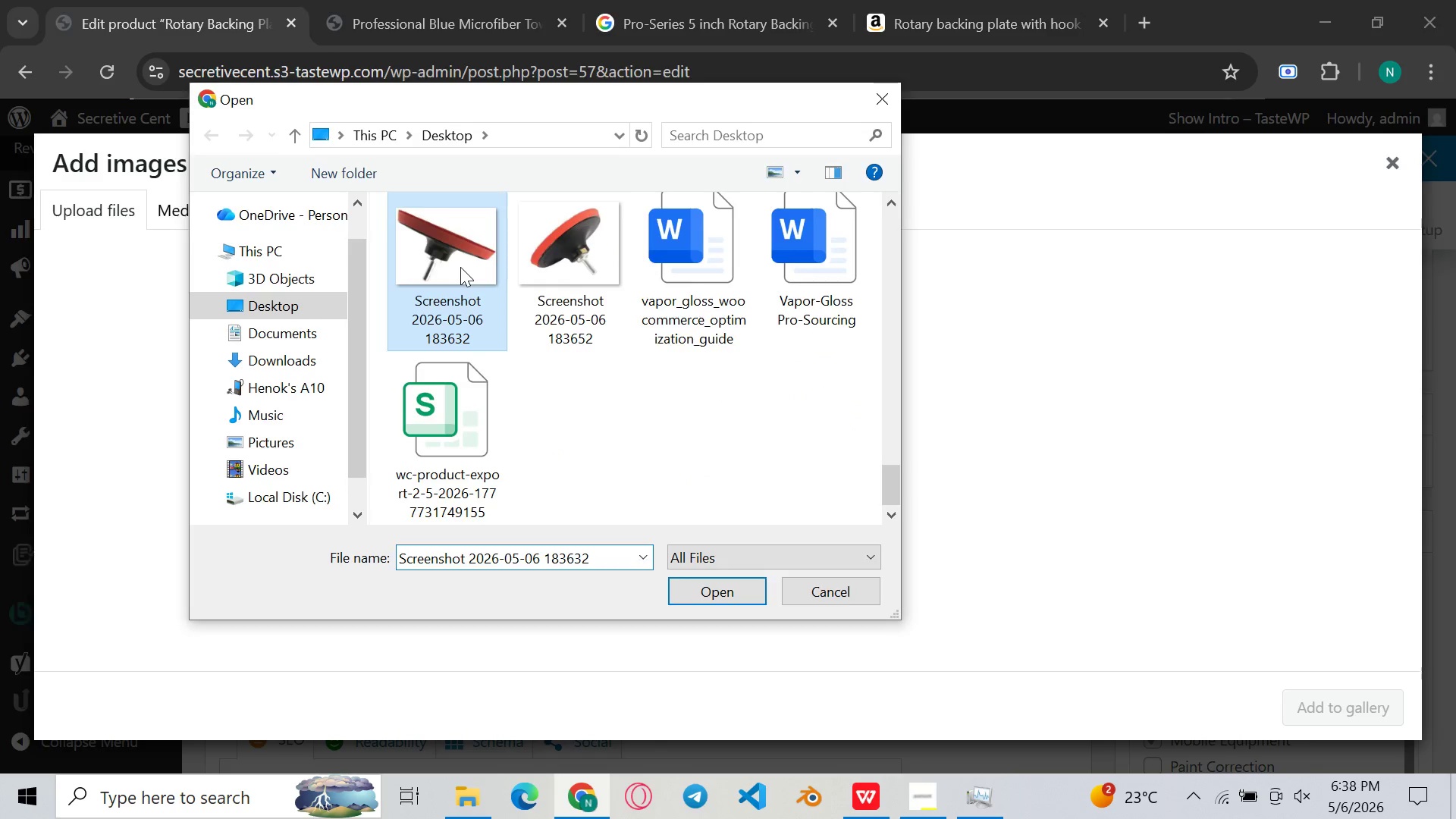 
double_click([460, 267])
 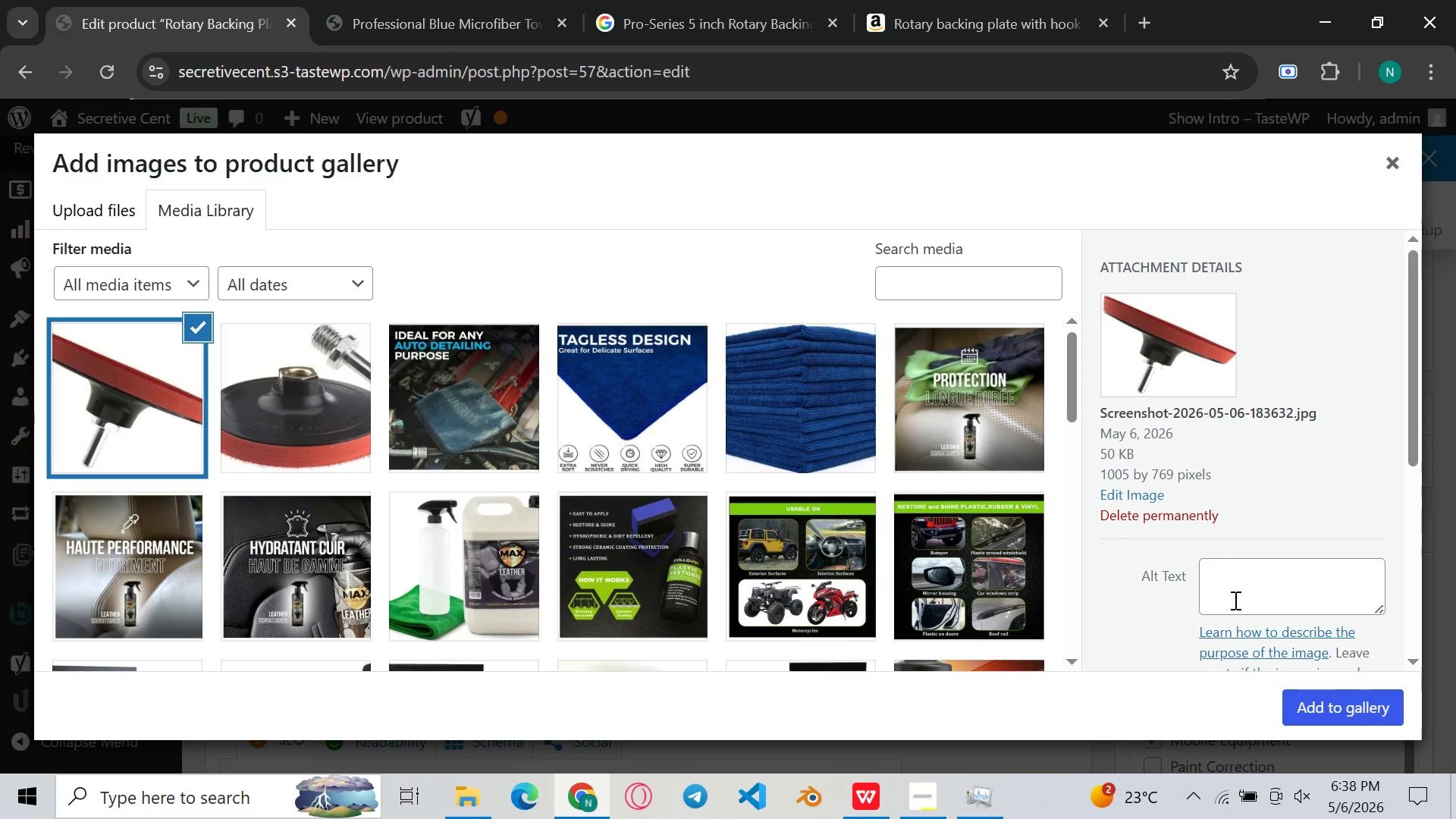 
left_click([1250, 591])
 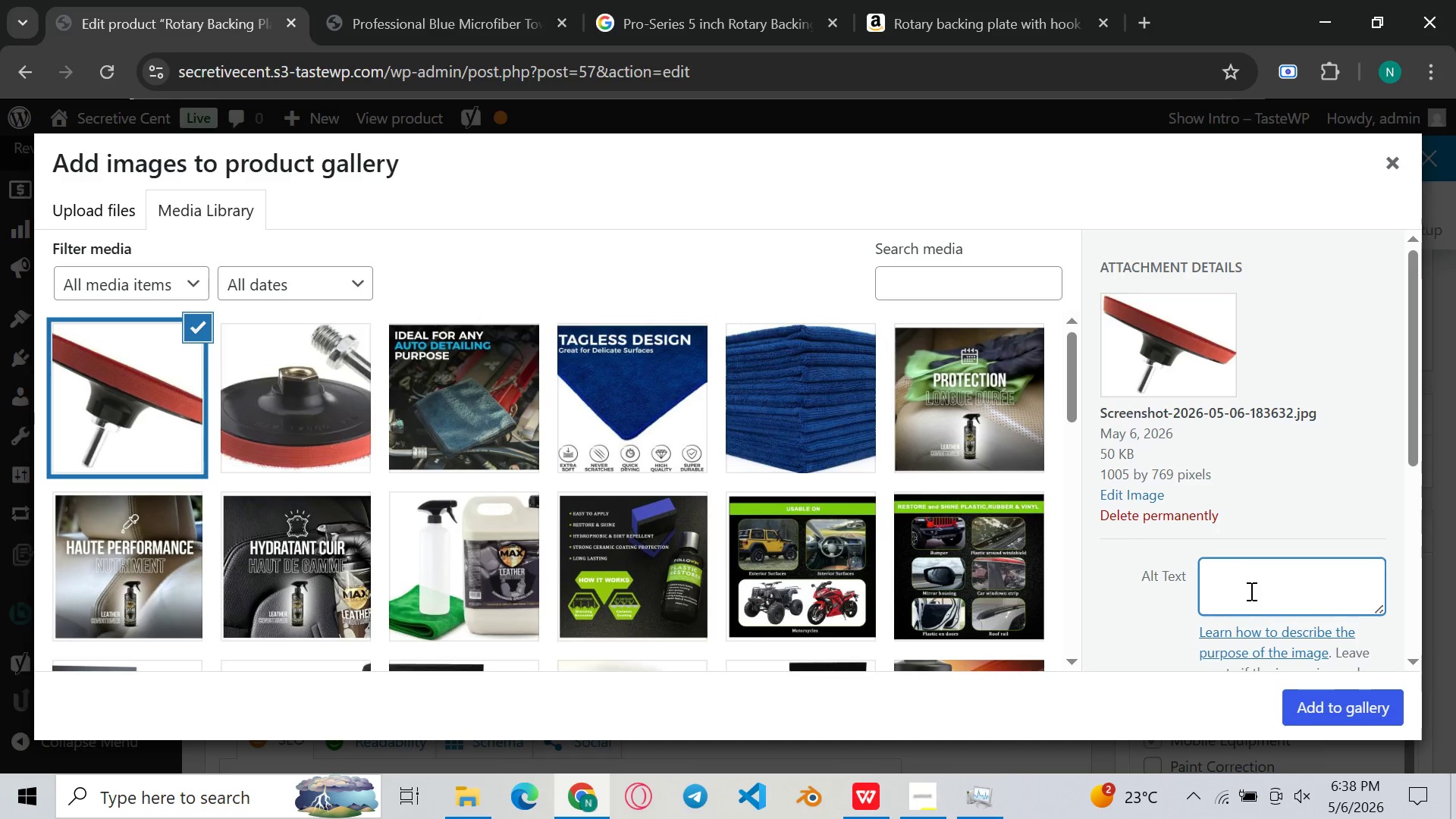 
key(Control+ControlLeft)
 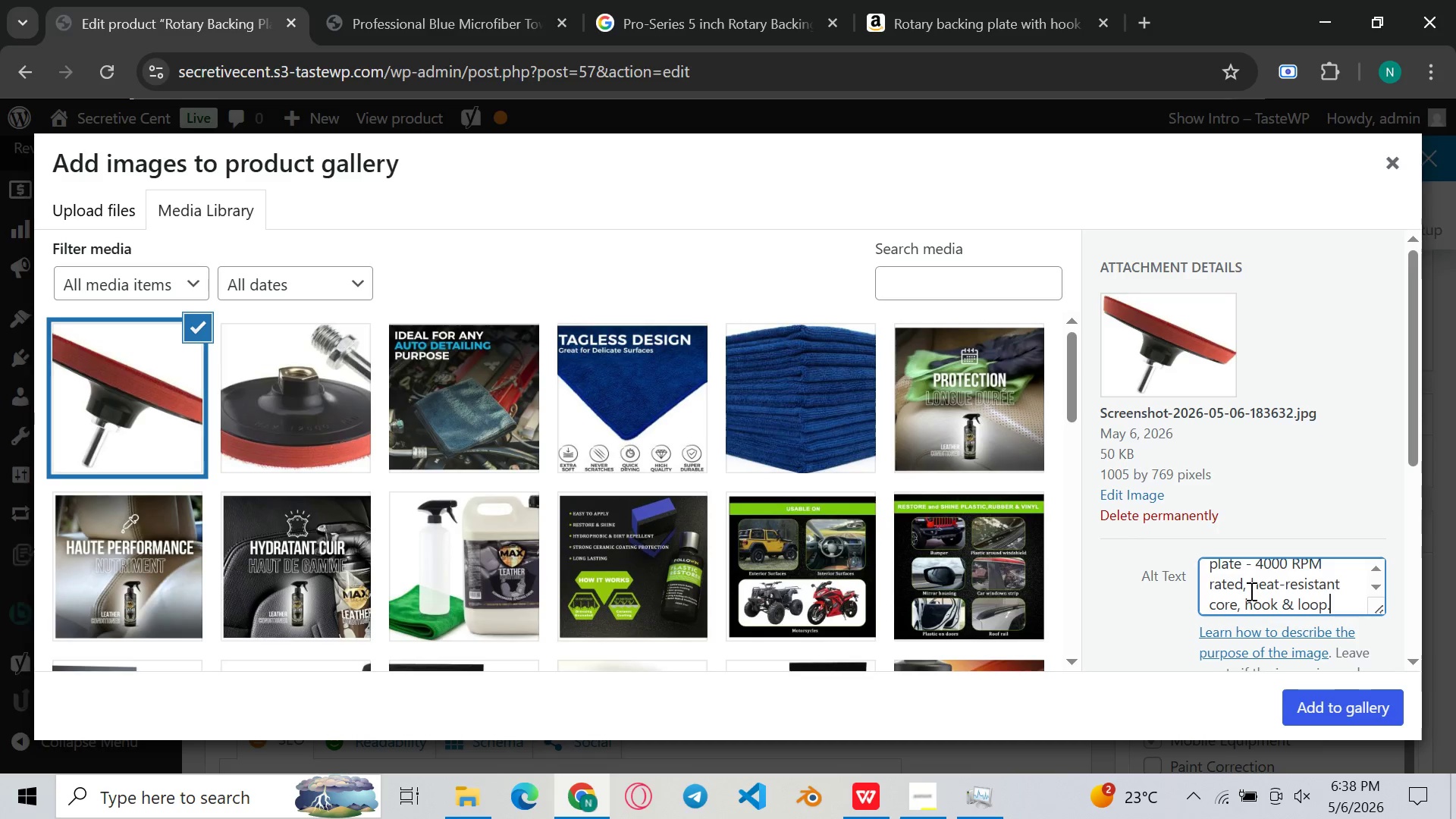 
key(Control+V)
 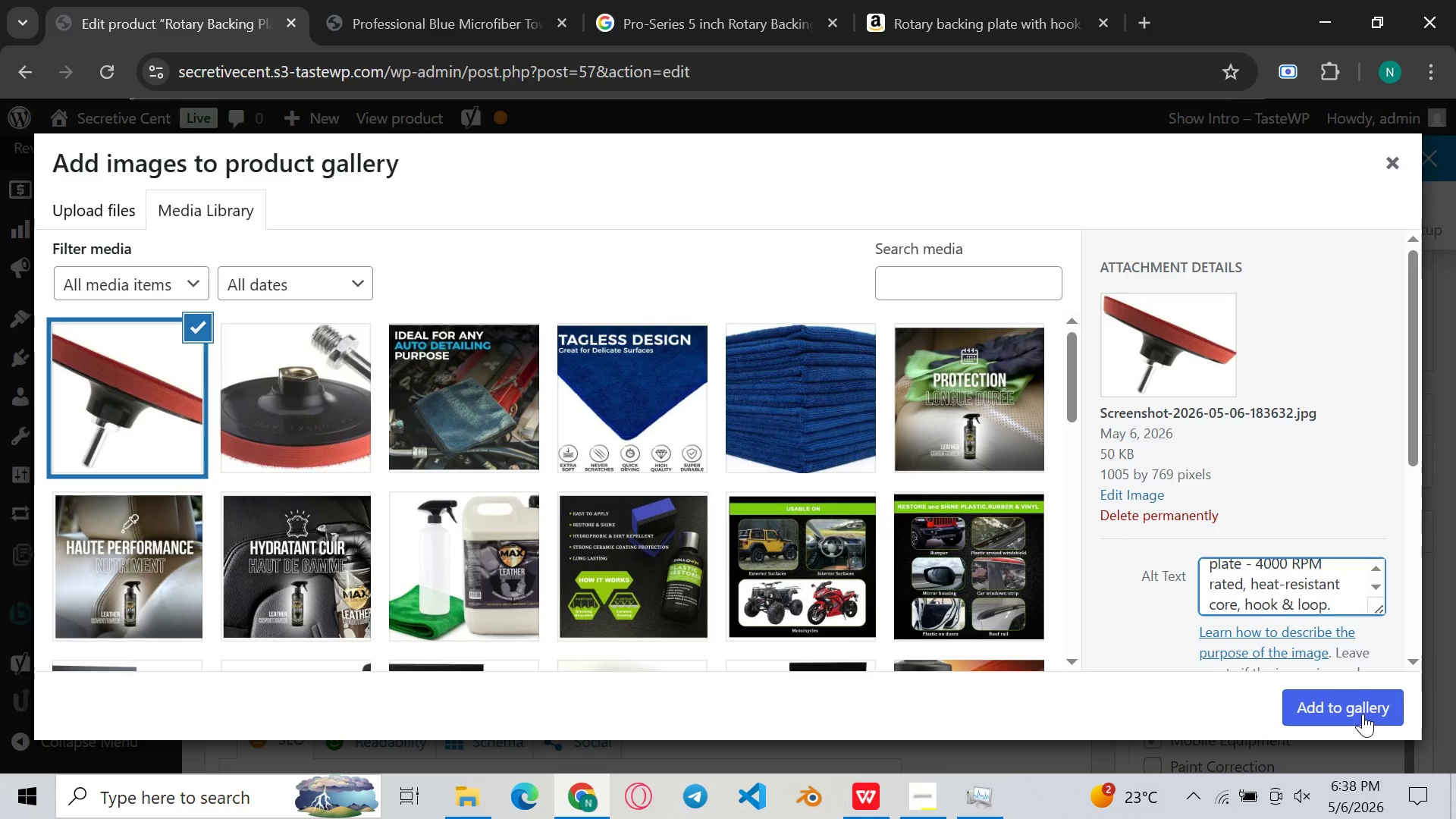 
left_click([1363, 714])
 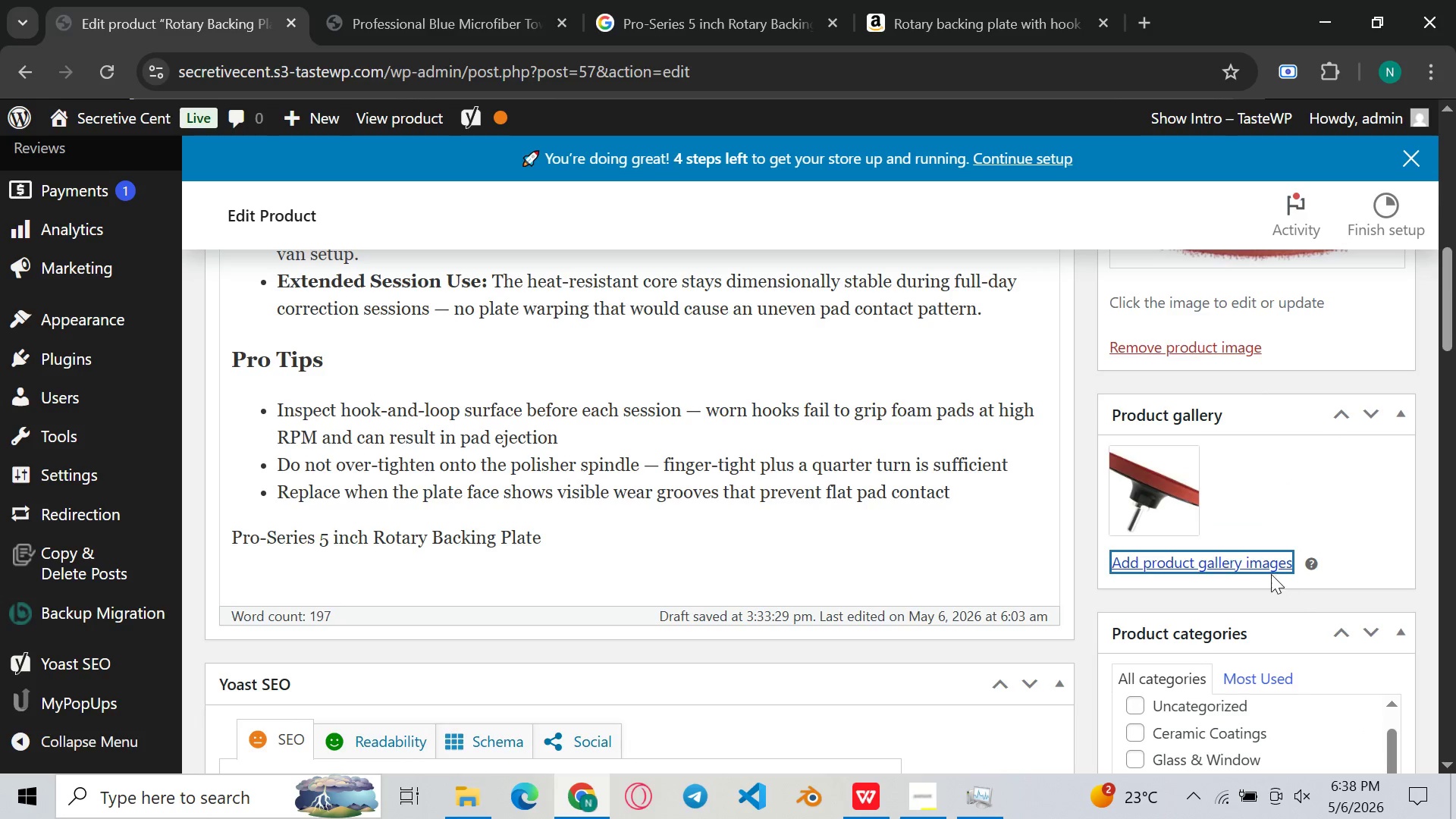 
left_click([1241, 556])
 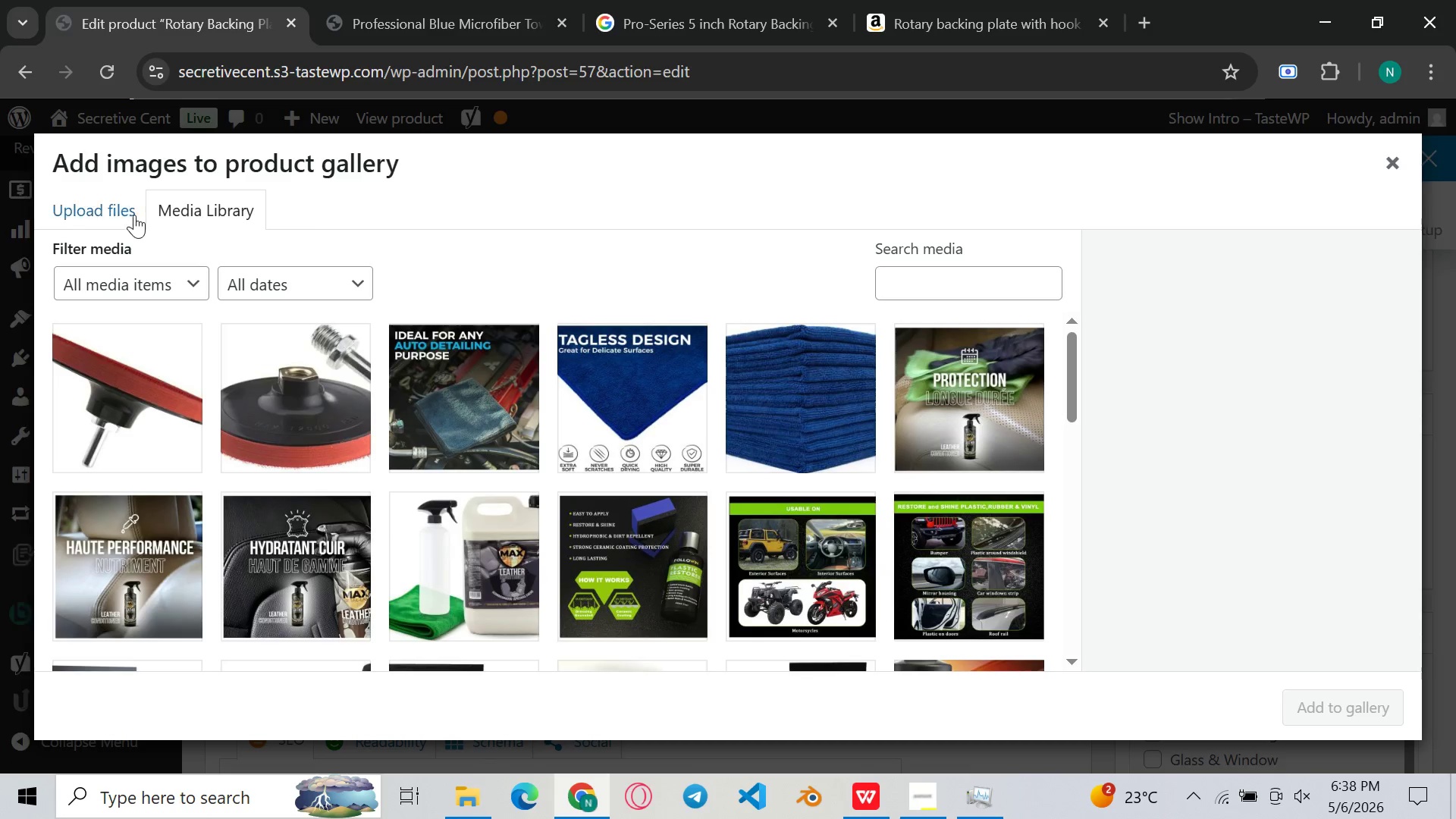 
left_click([134, 215])
 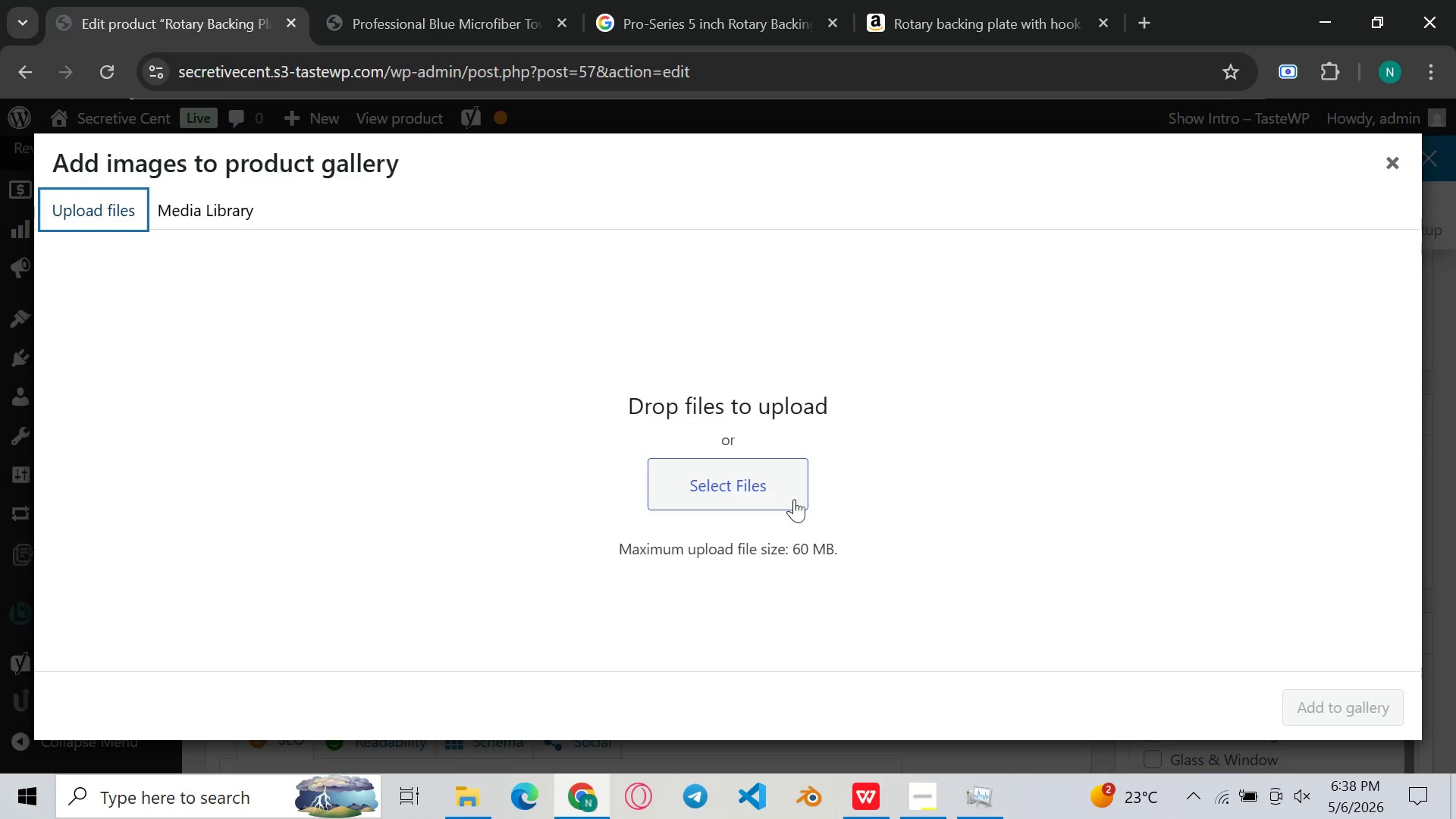 
left_click([786, 497])
 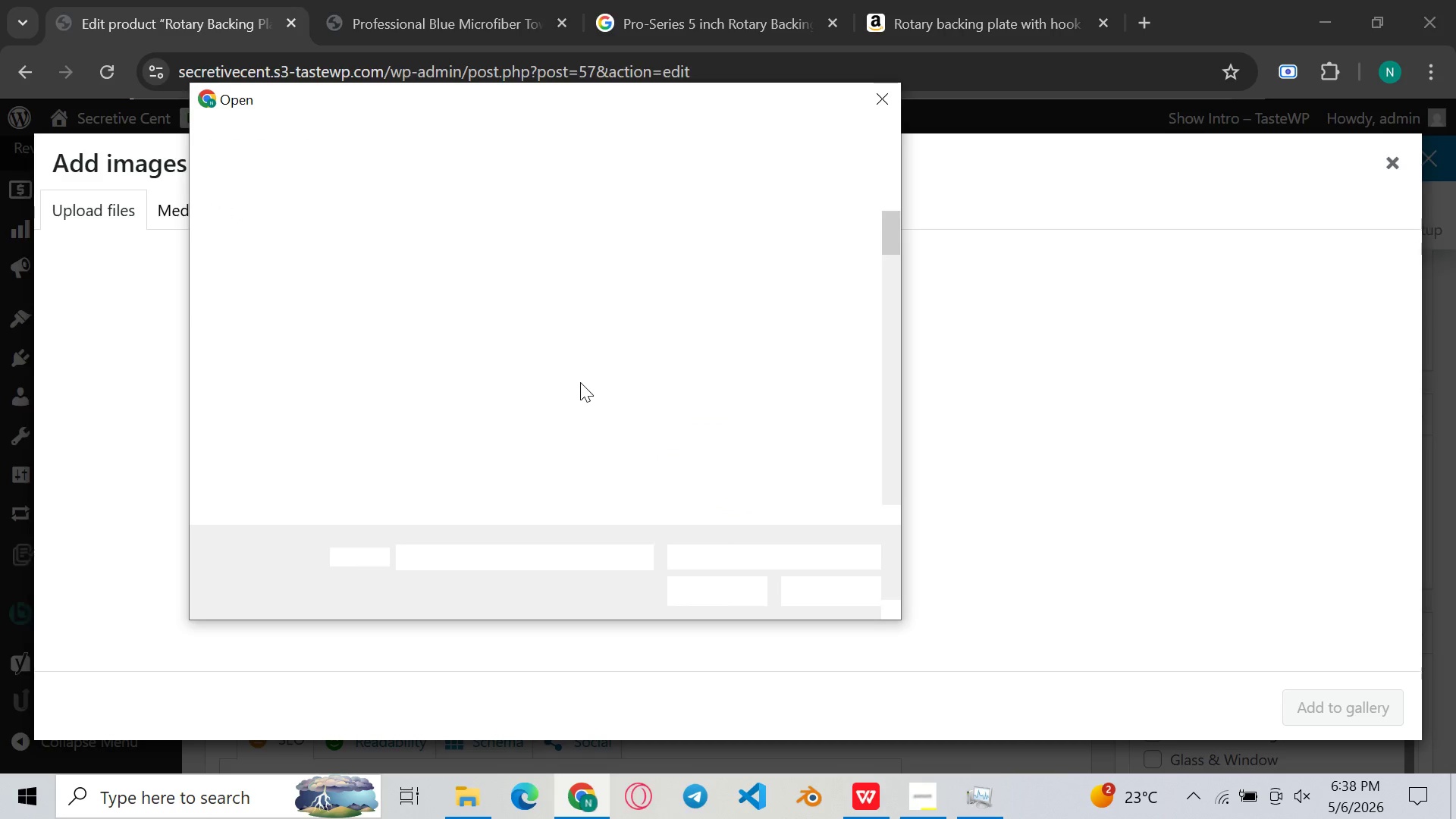 
left_click([576, 274])
 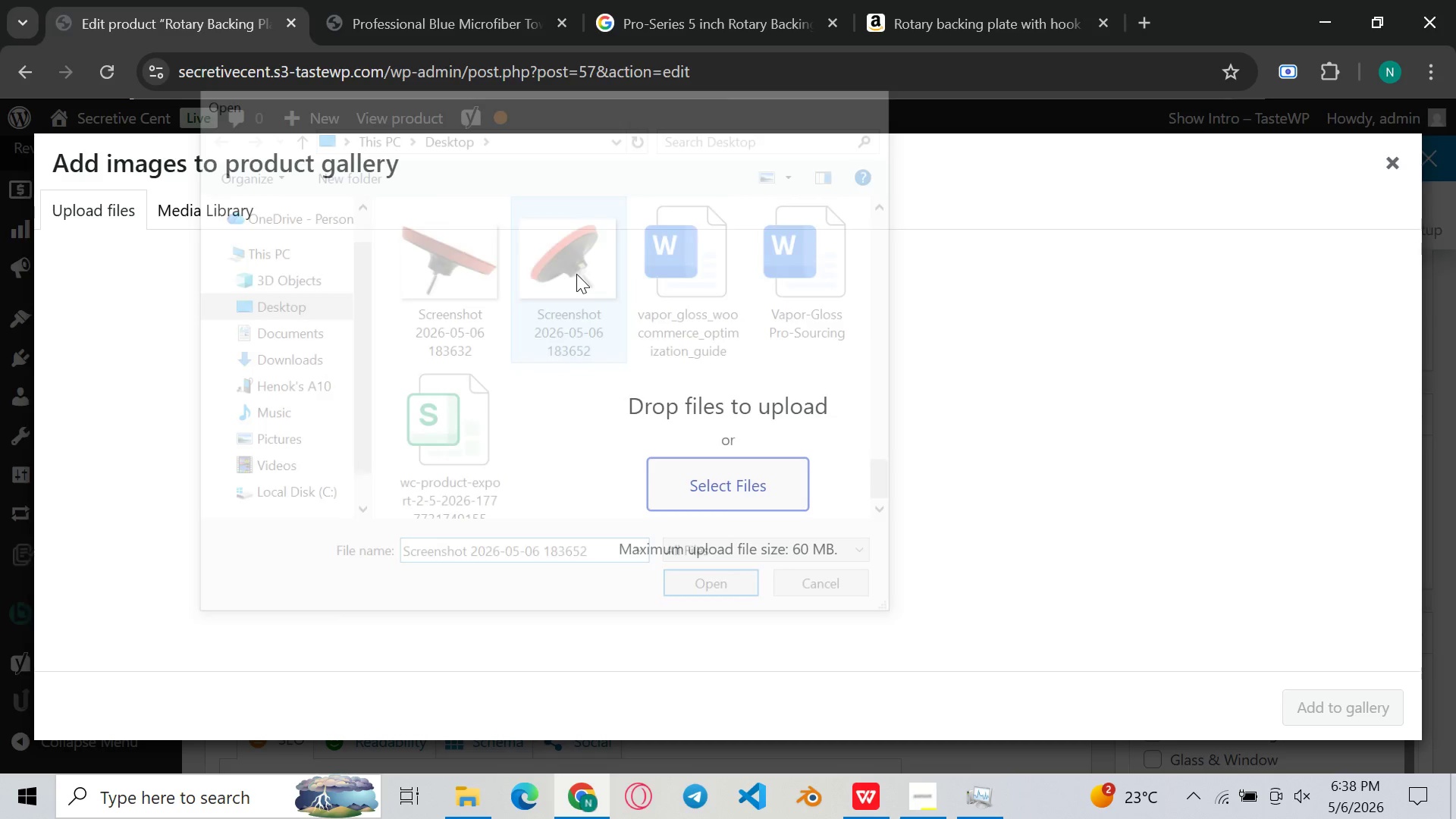 
scroll: coordinate [580, 382], scroll_direction: down, amount: 107.0
 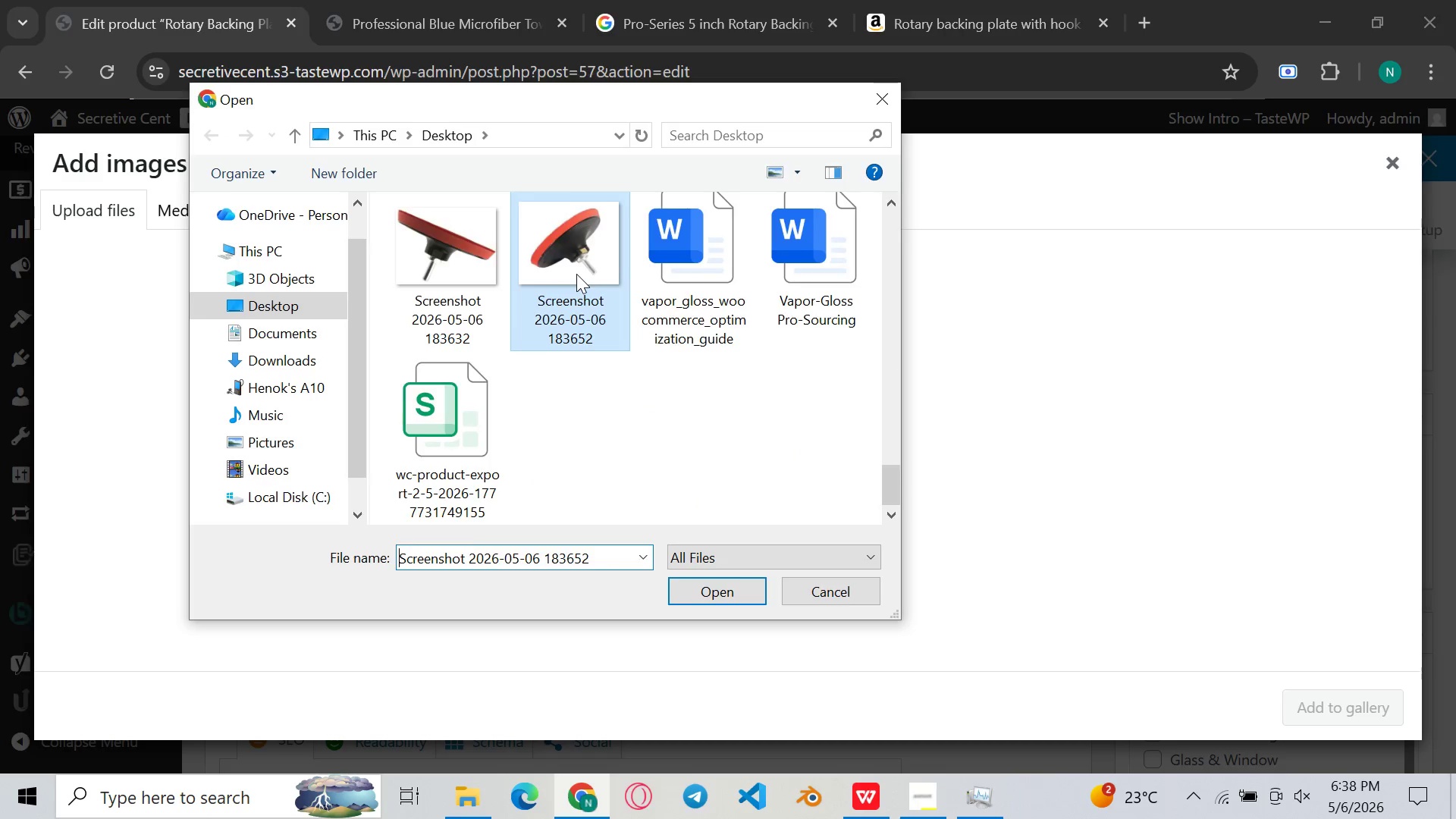 
double_click([576, 274])
 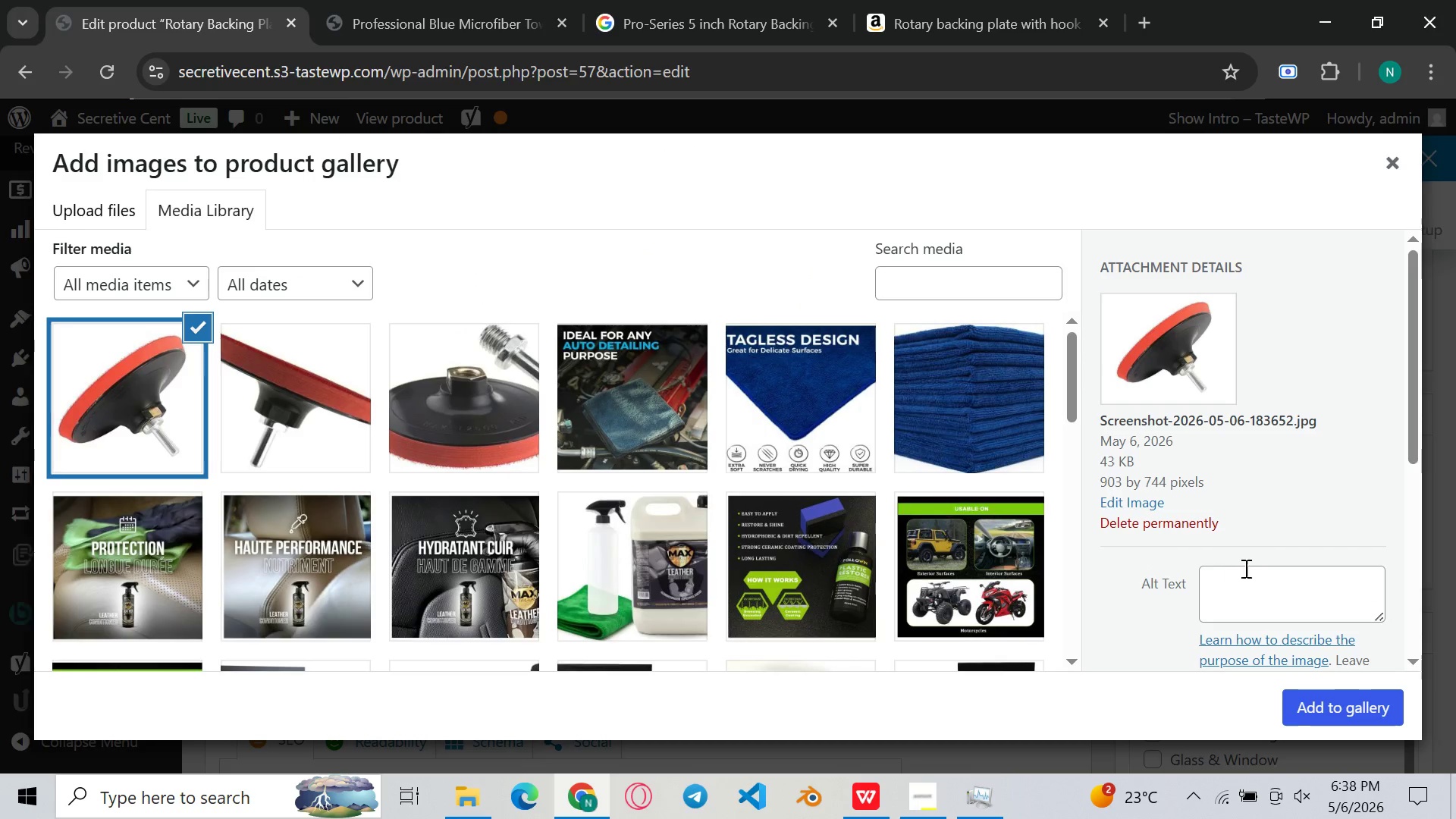 
left_click([1257, 568])
 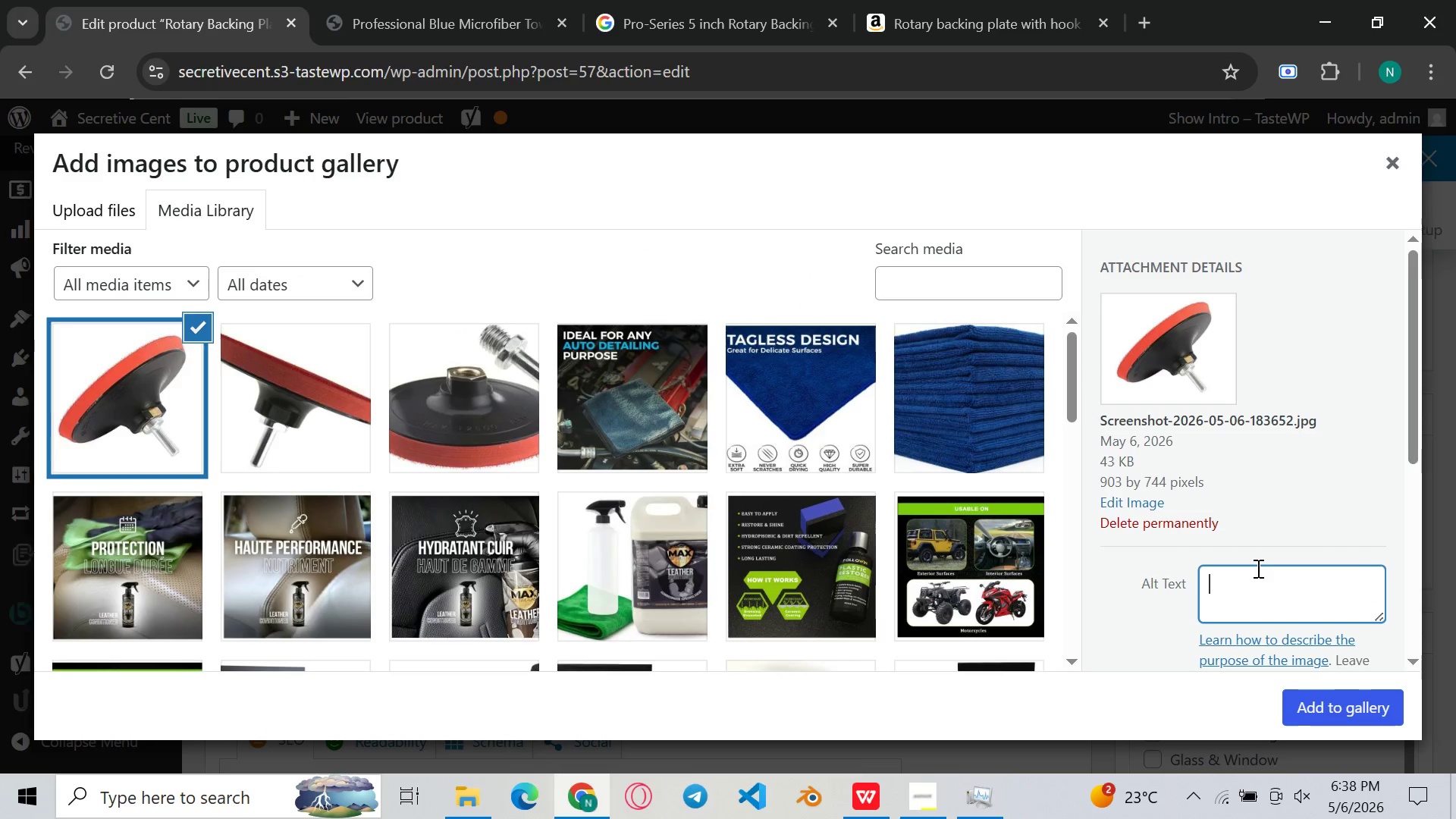 
key(Control+V)
 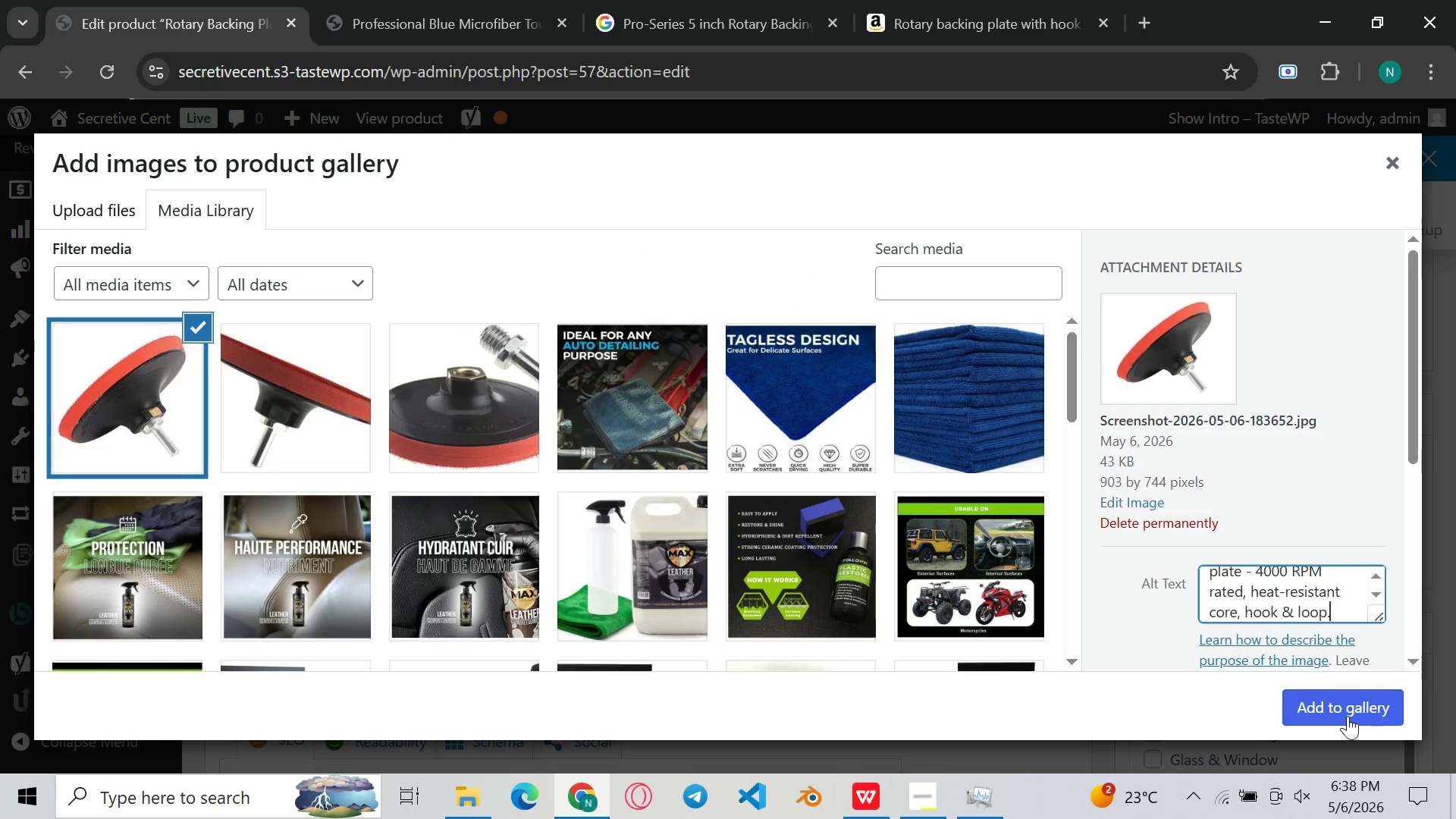 
left_click([1348, 716])
 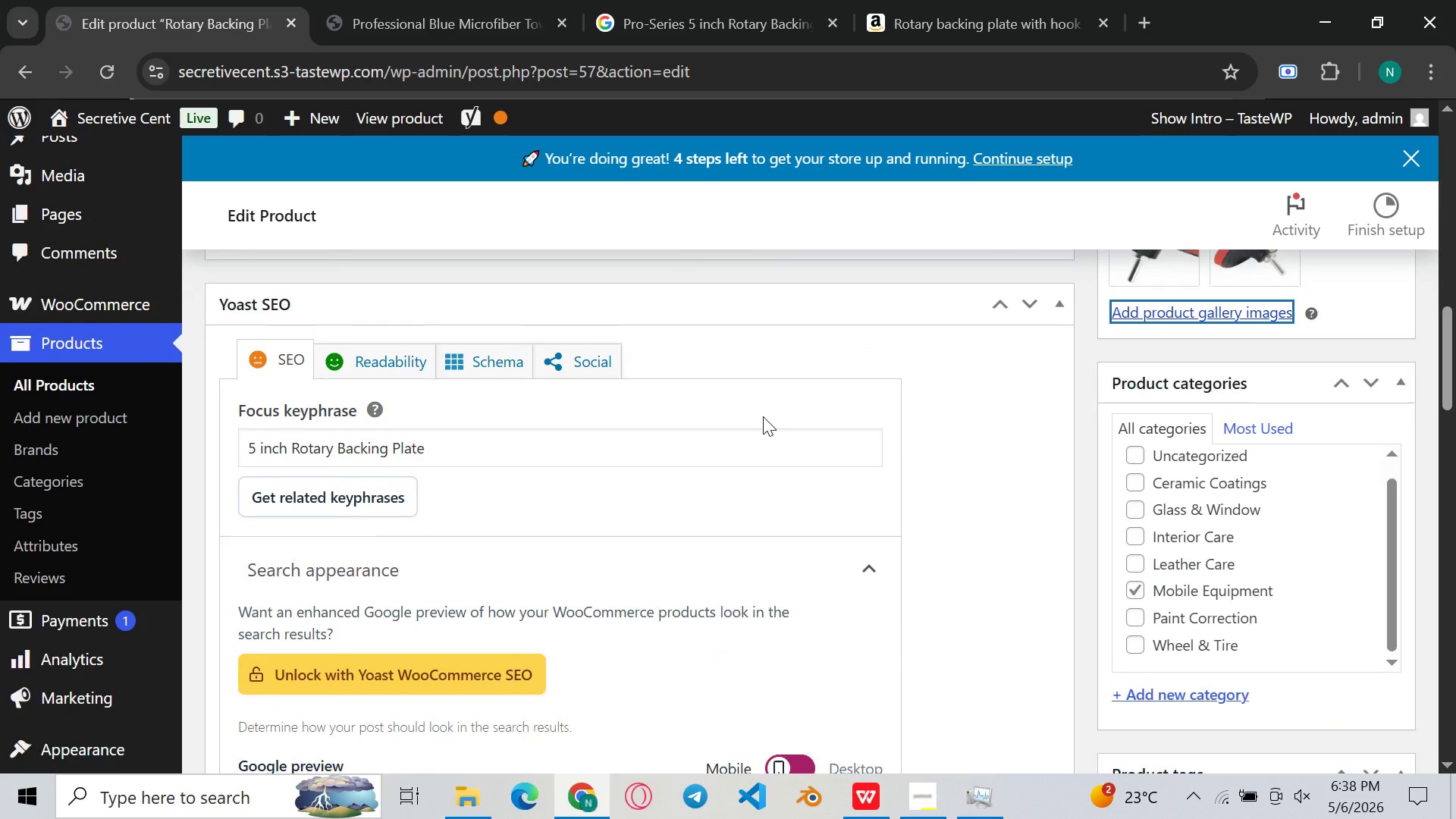 
wait(8.09)
 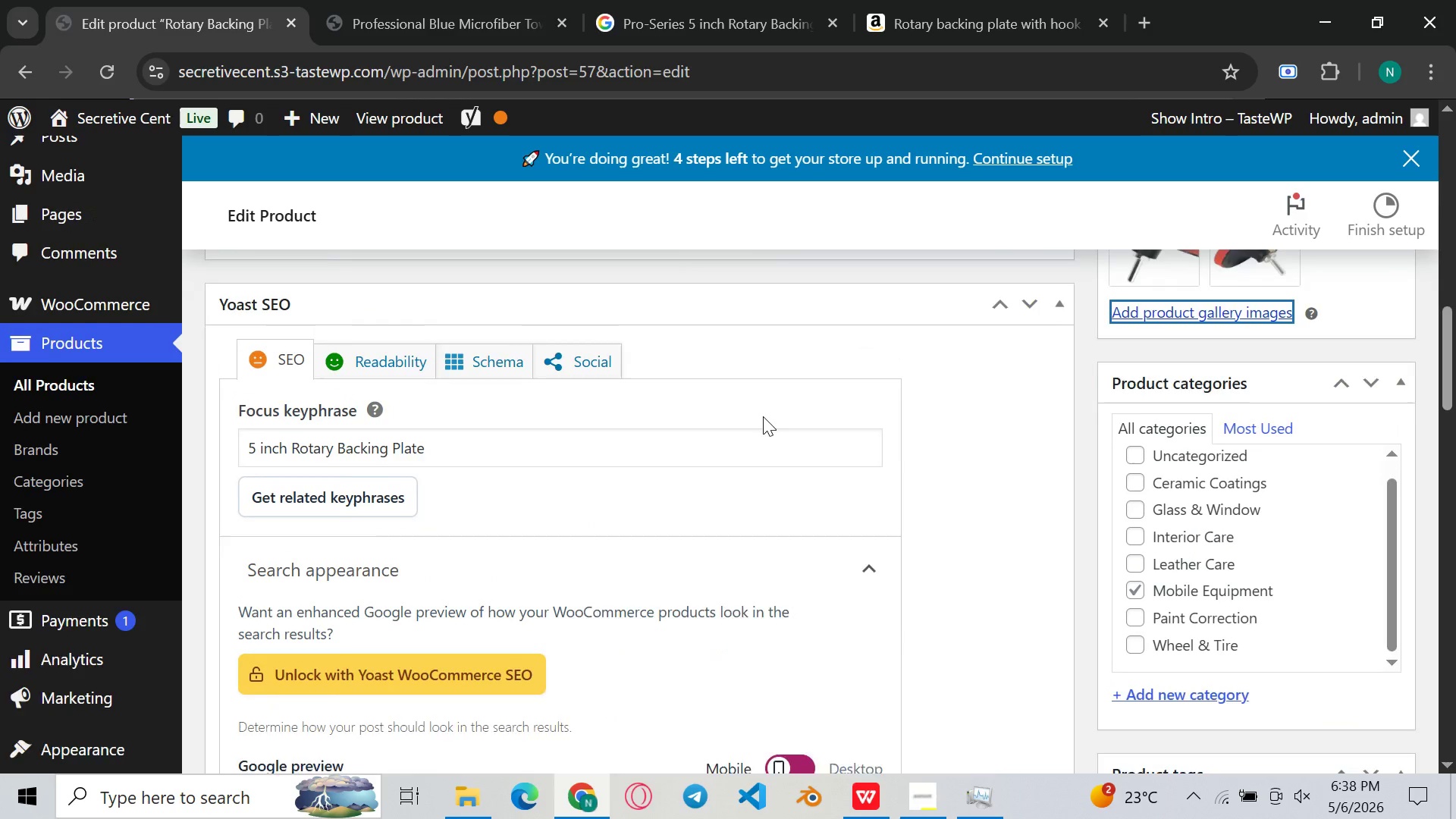 
left_click([819, 319])
 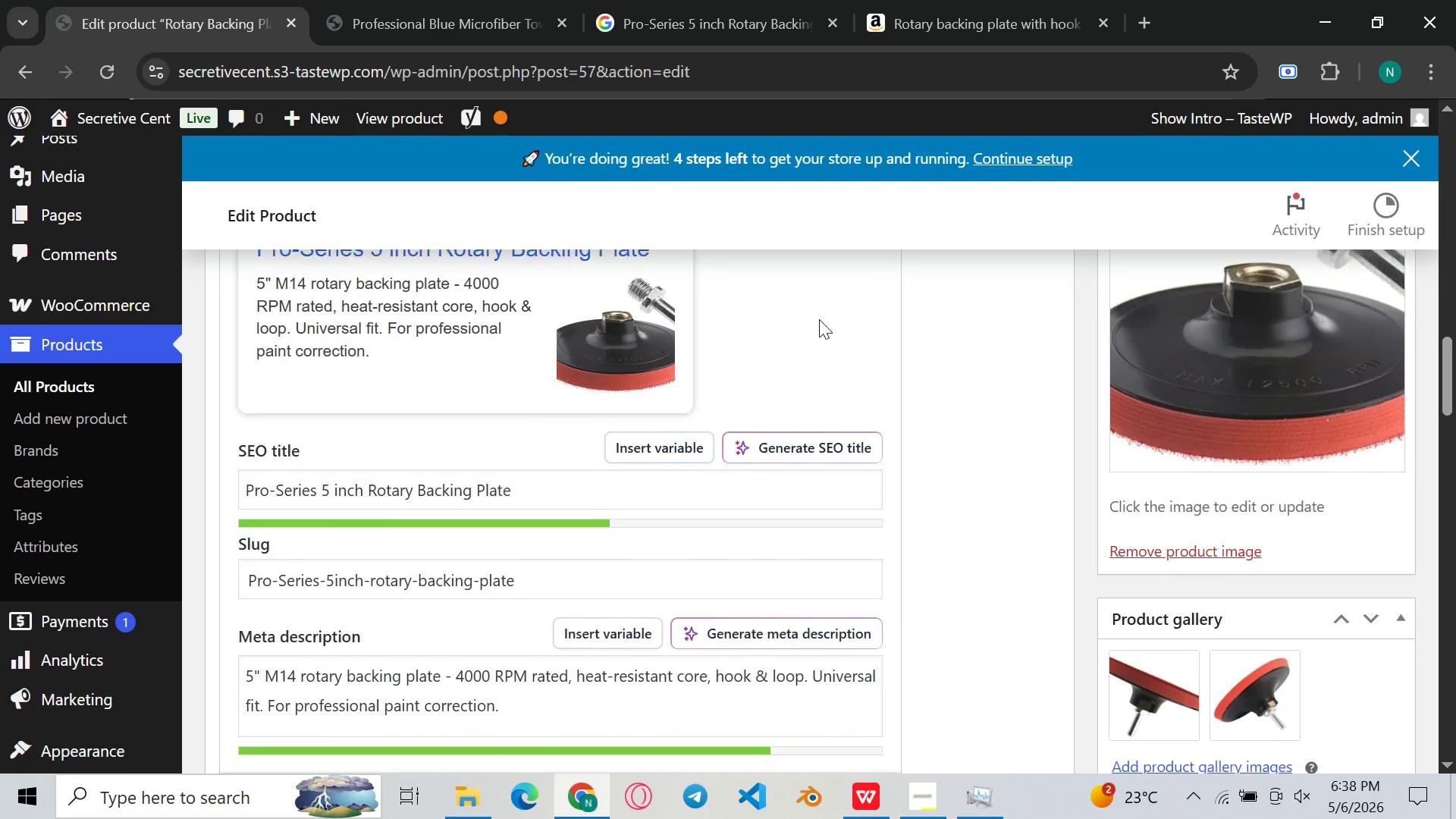 
wait(5.84)
 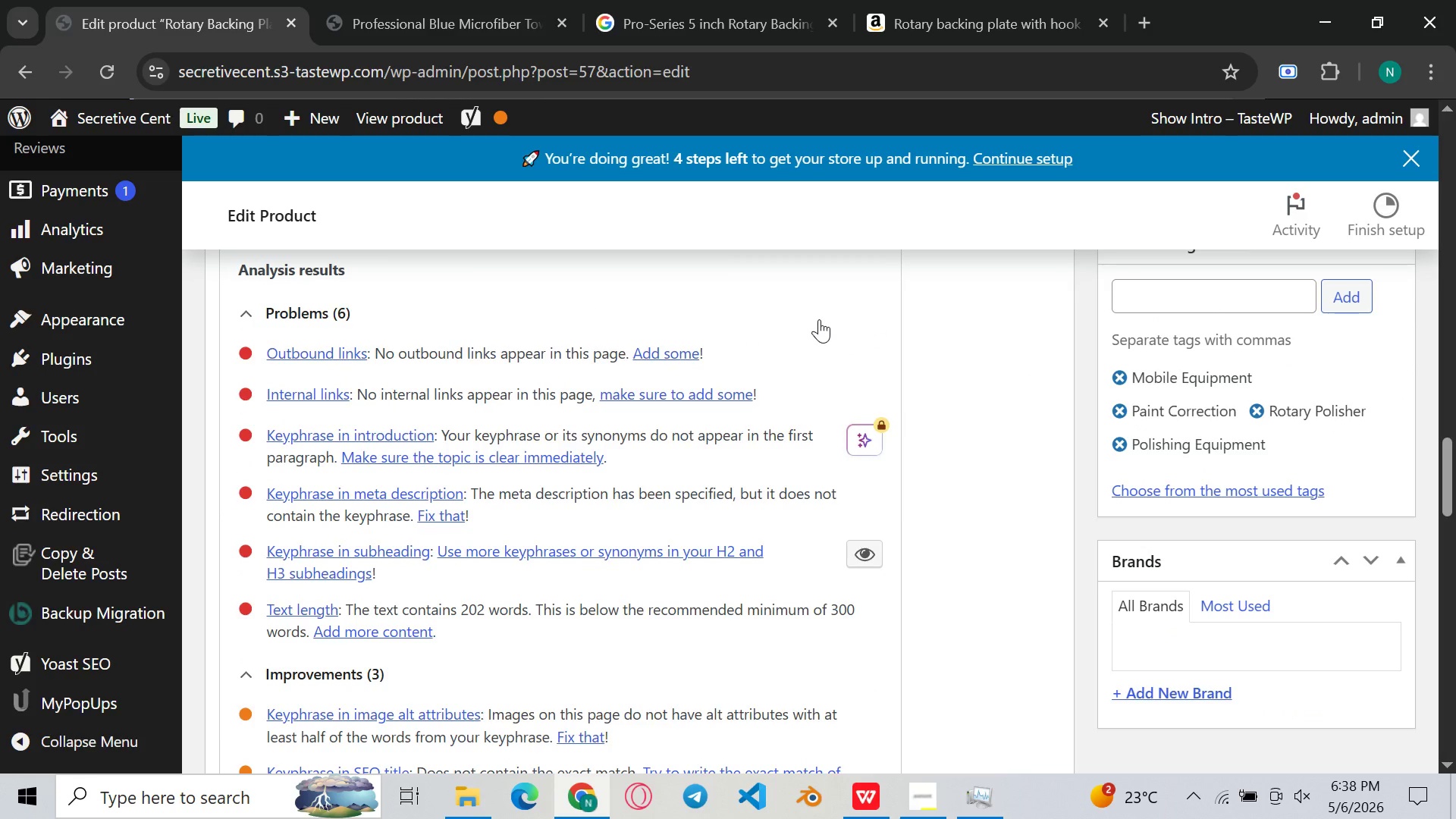 
left_click([532, 488])
 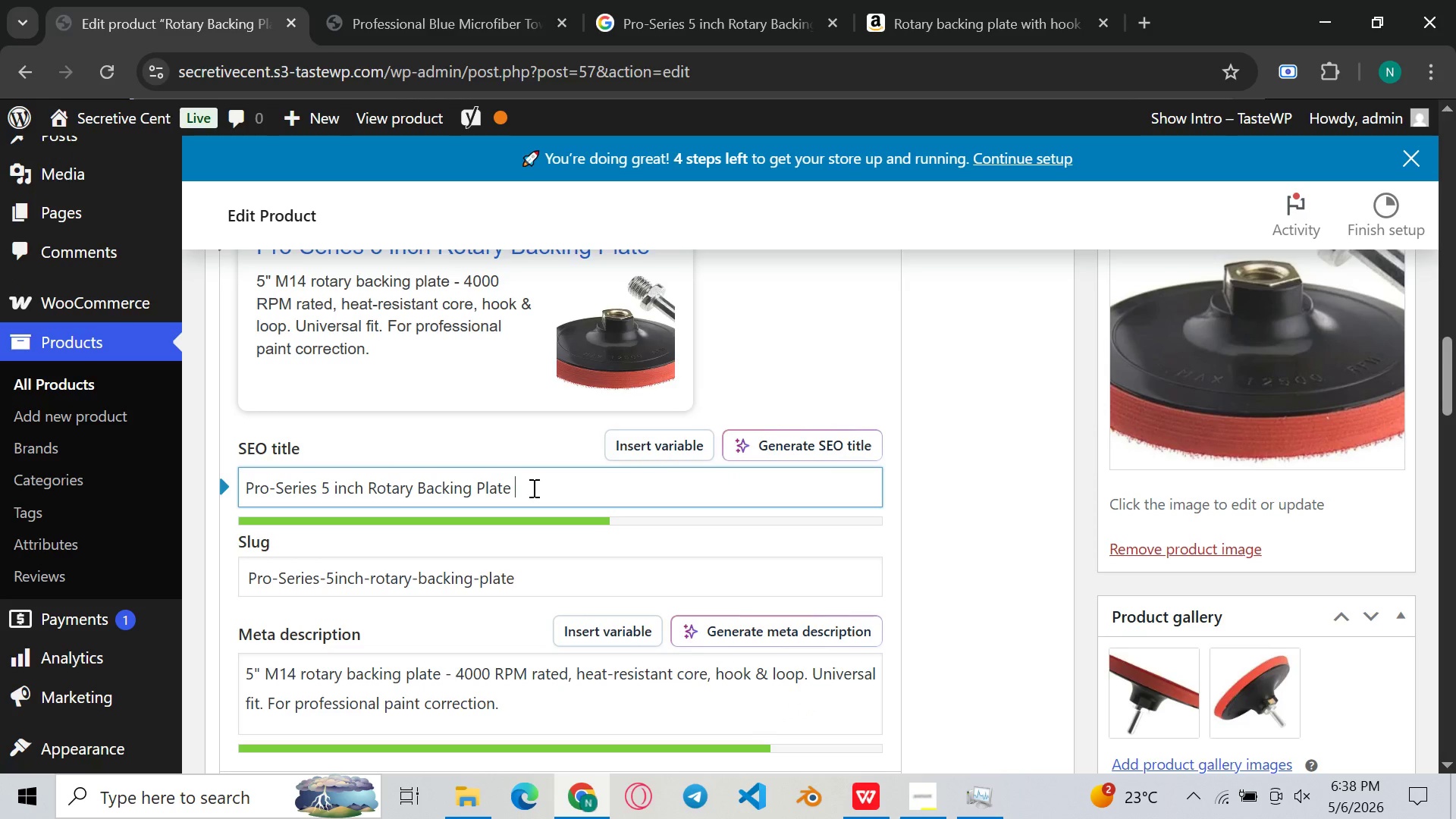 
key(Control+A)
 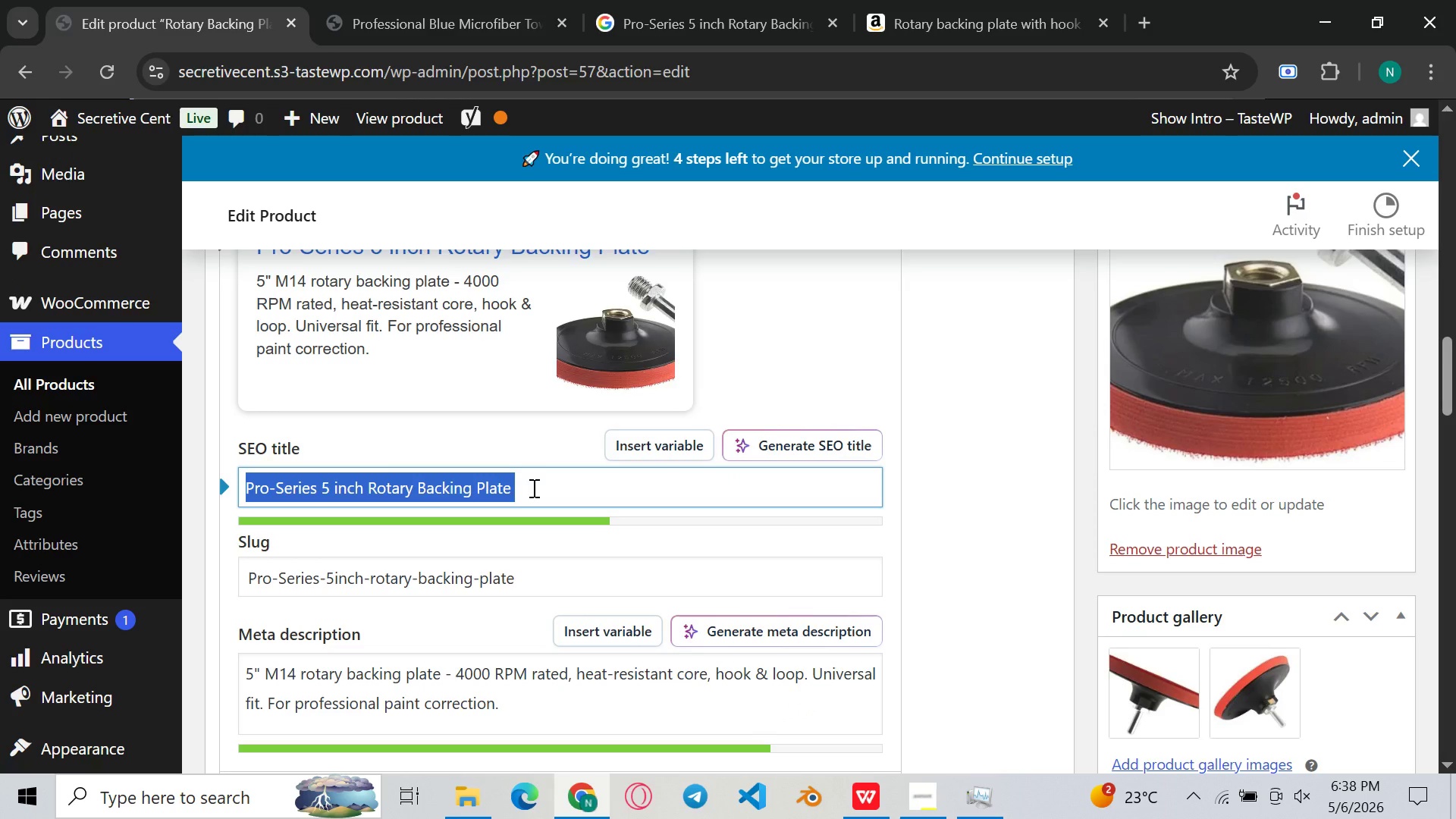 
hold_key(key=ControlLeft, duration=0.31)
 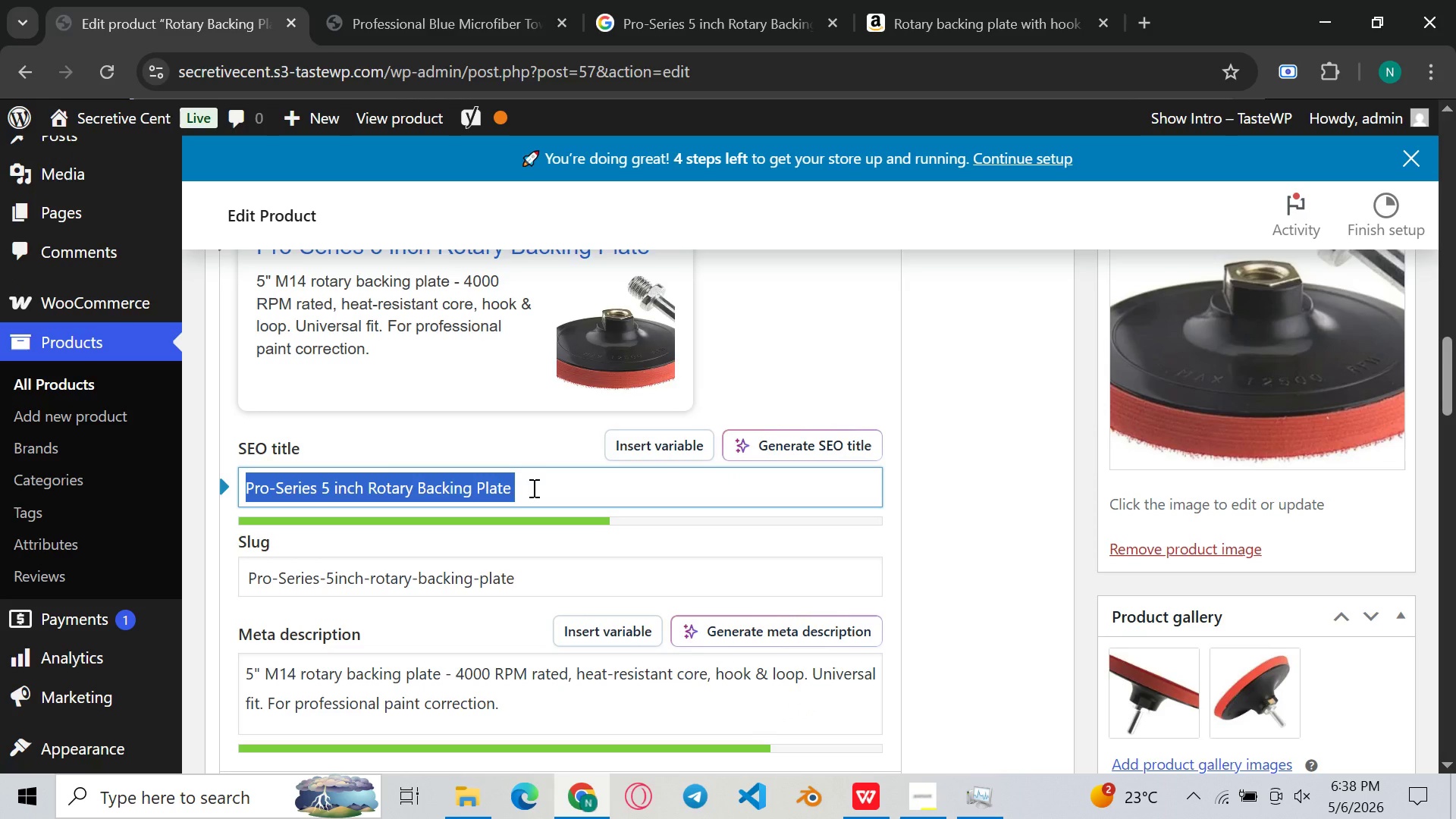 
key(Control+ControlLeft)
 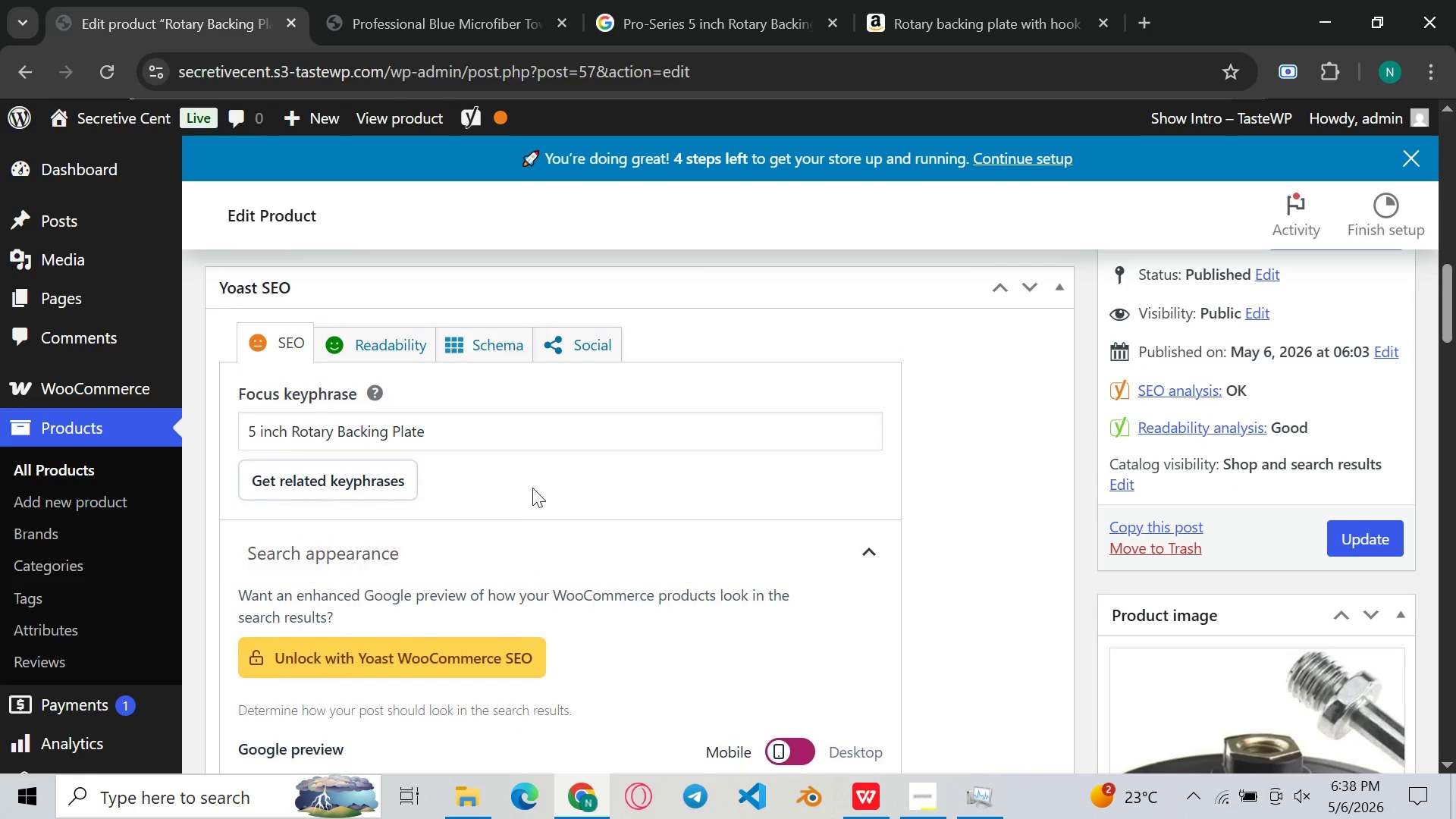 
left_click([490, 444])
 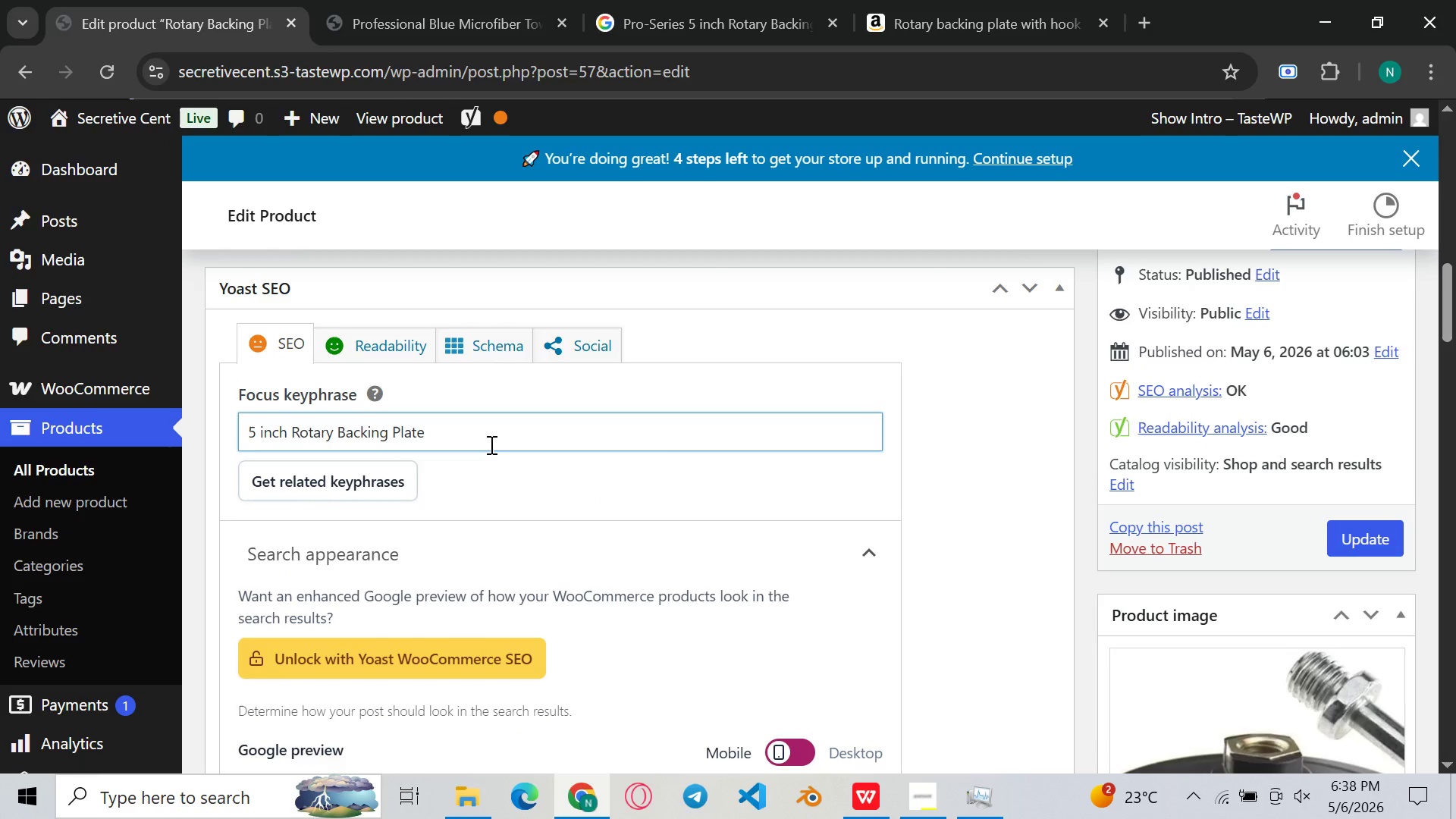 
hold_key(key=ControlLeft, duration=0.34)
 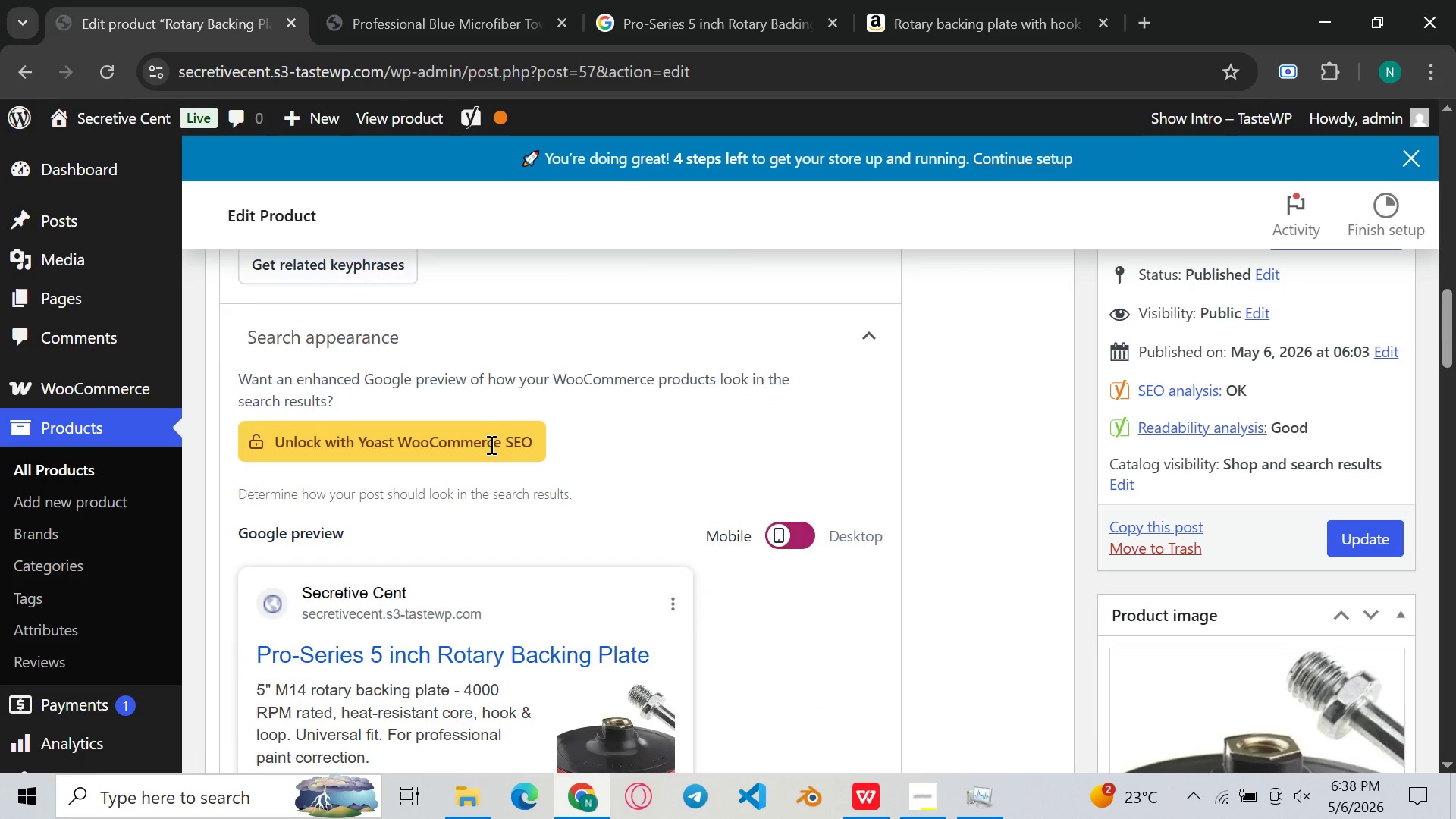 
key(A)
 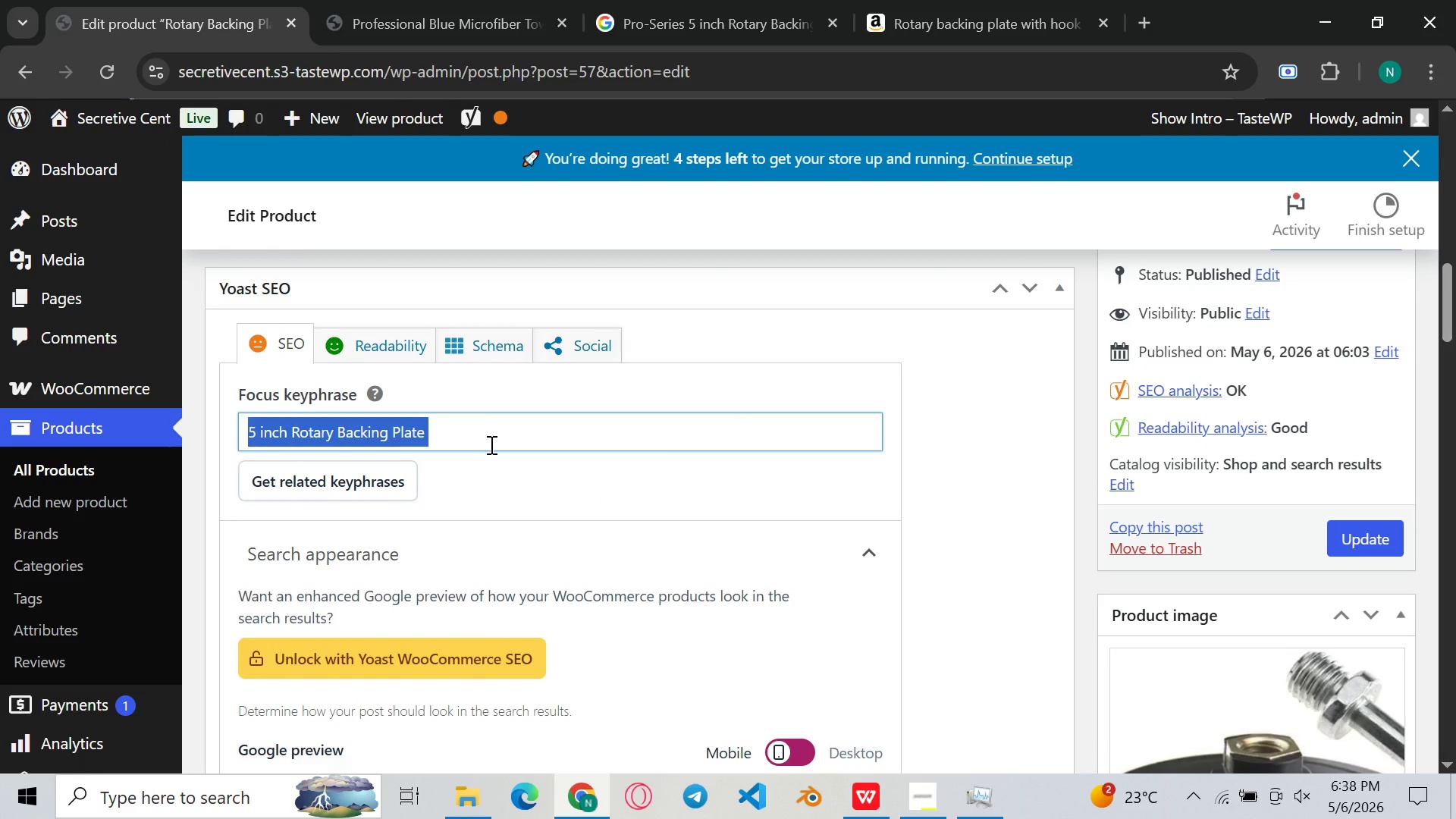 
key(Control+C)
 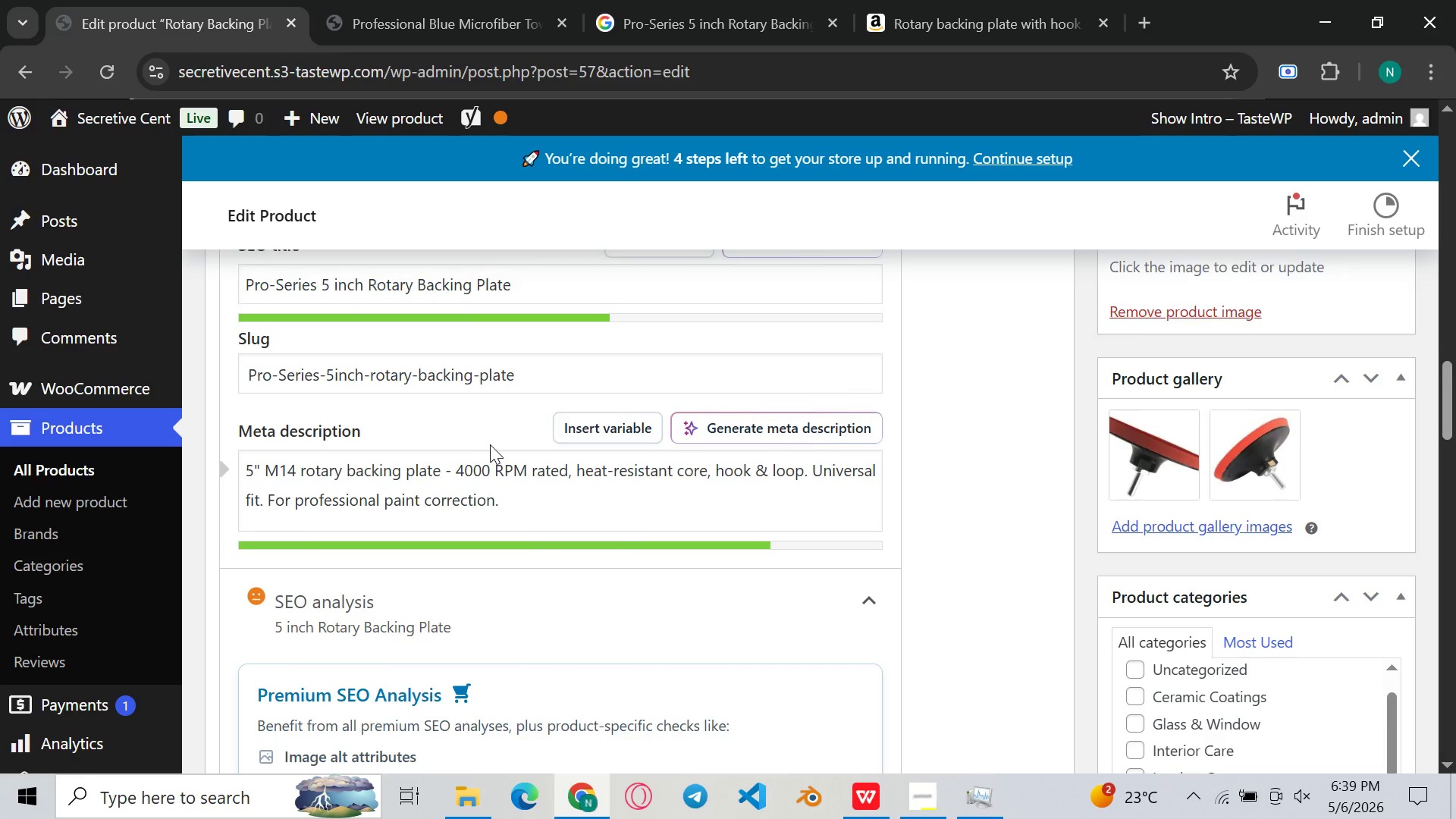 
wait(5.5)
 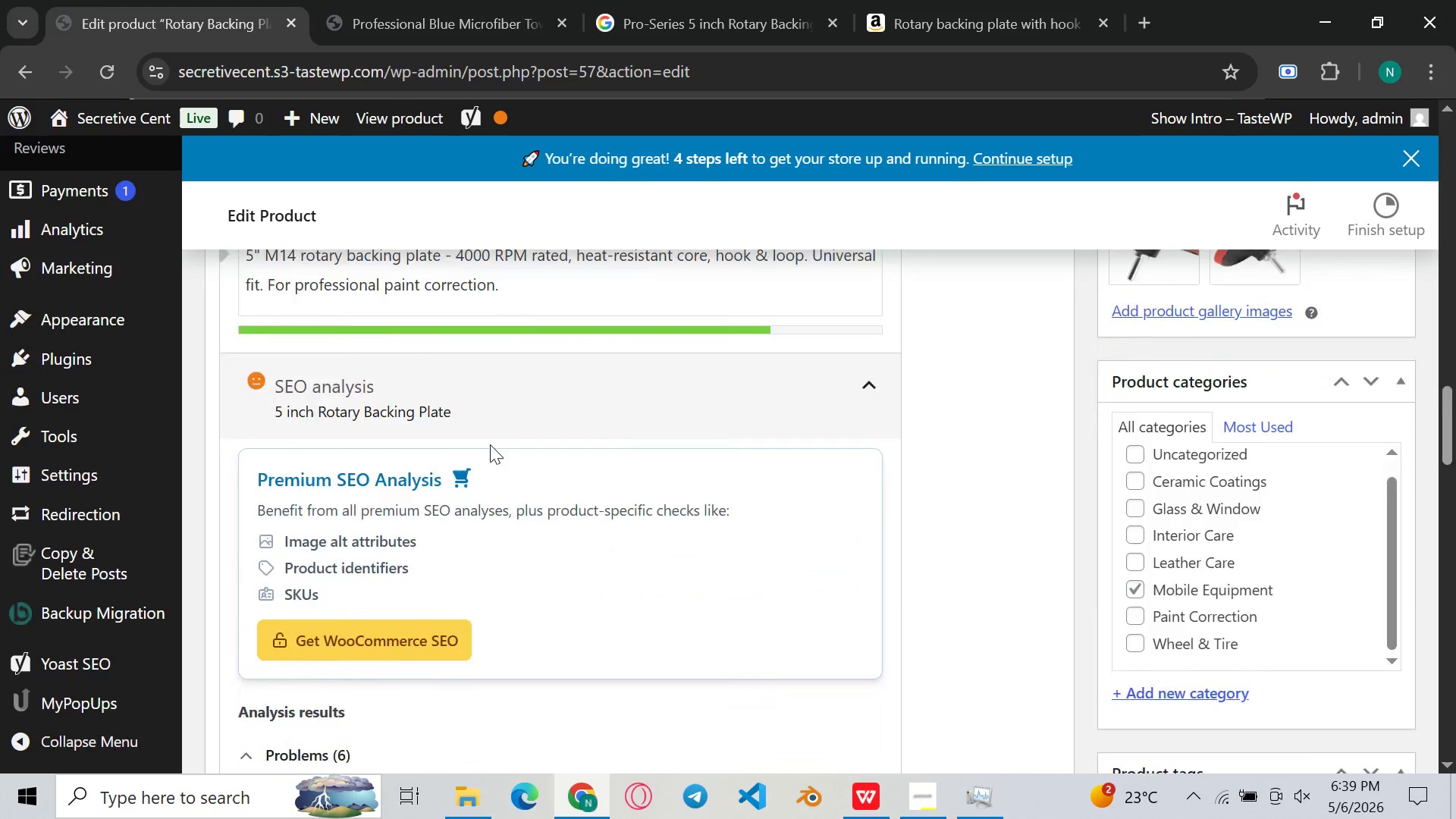 
left_click_drag(start_coordinate=[440, 466], to_coordinate=[303, 457])
 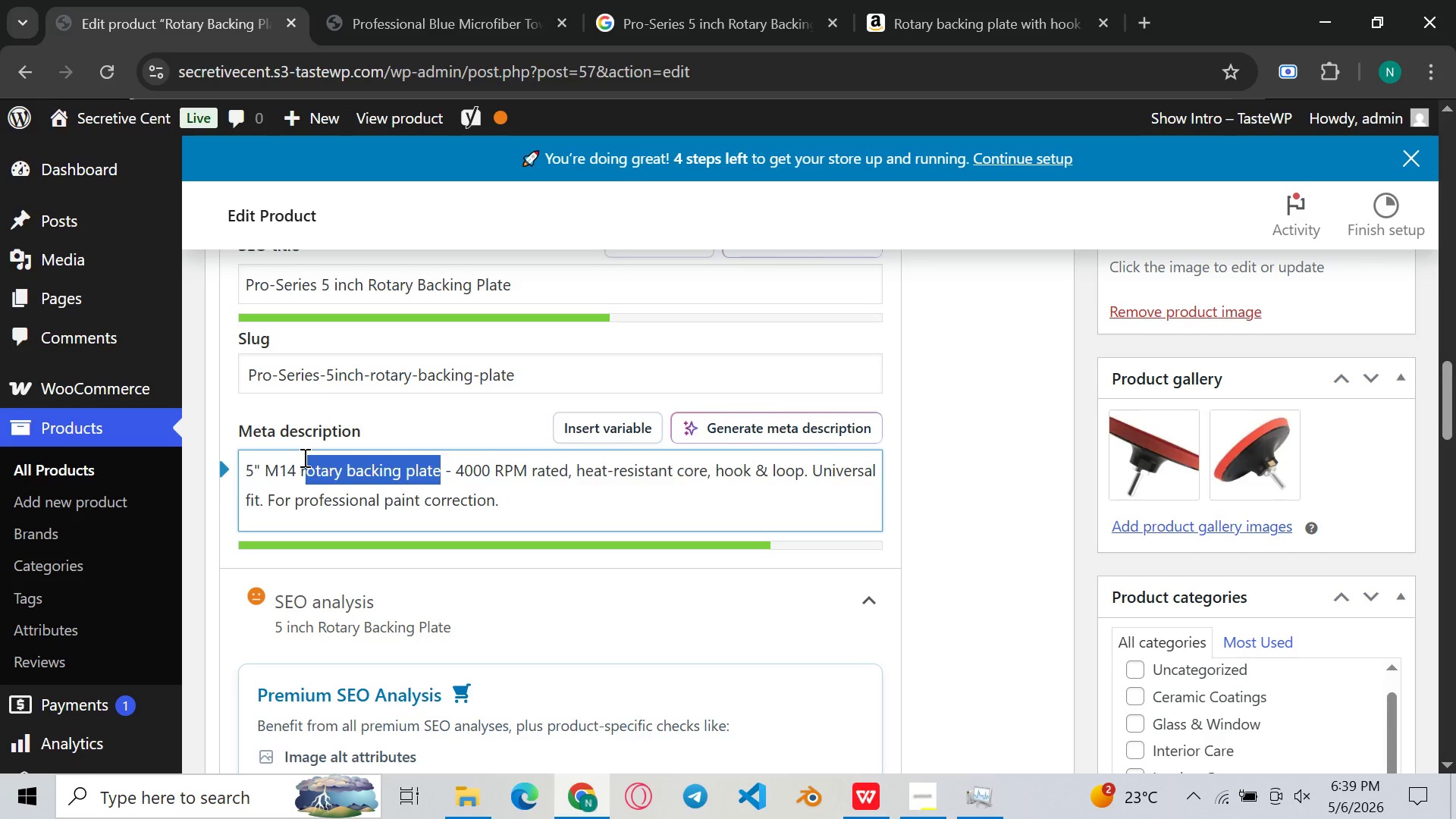 
key(Backspace)
 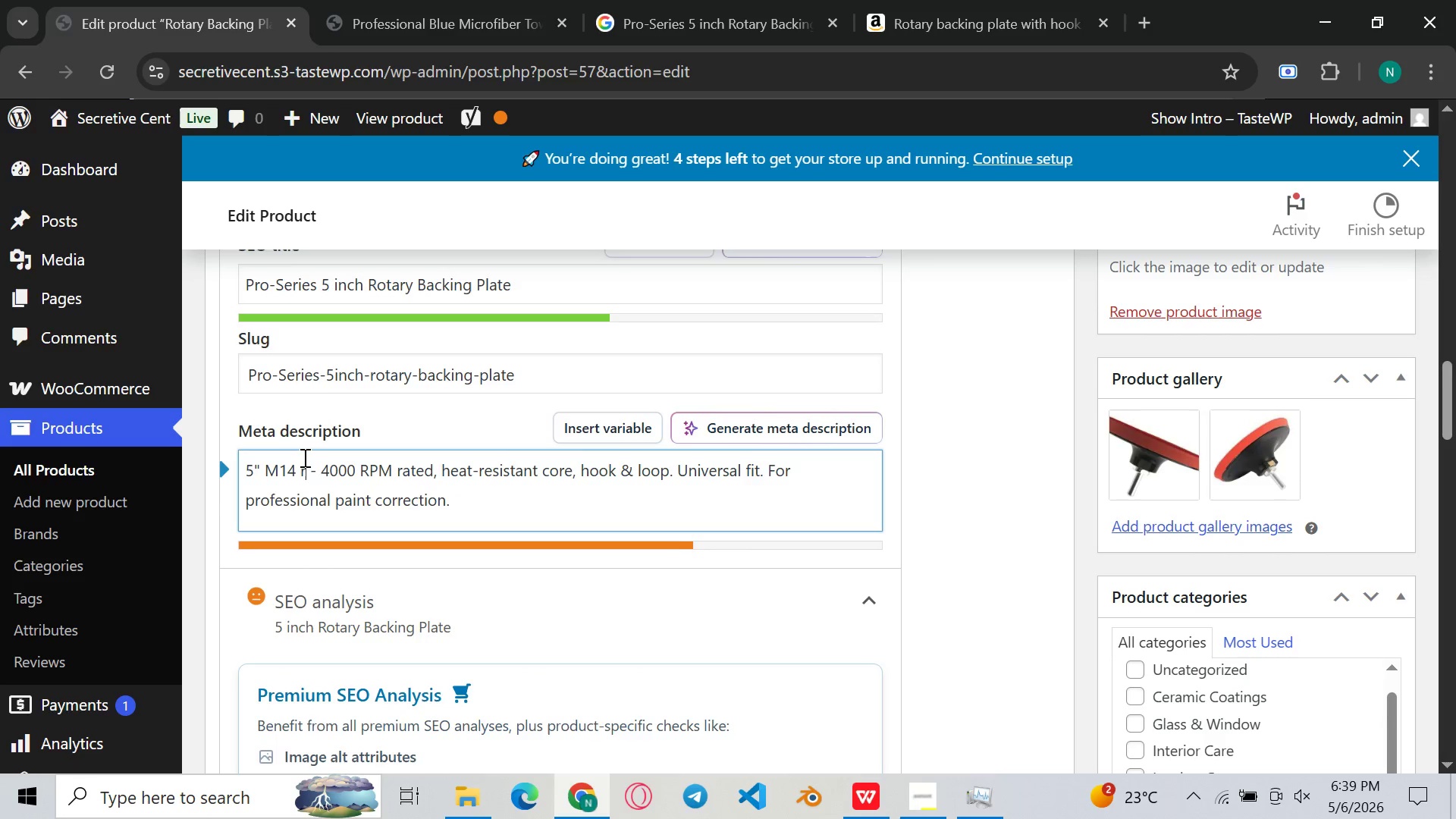 
key(Backspace)
 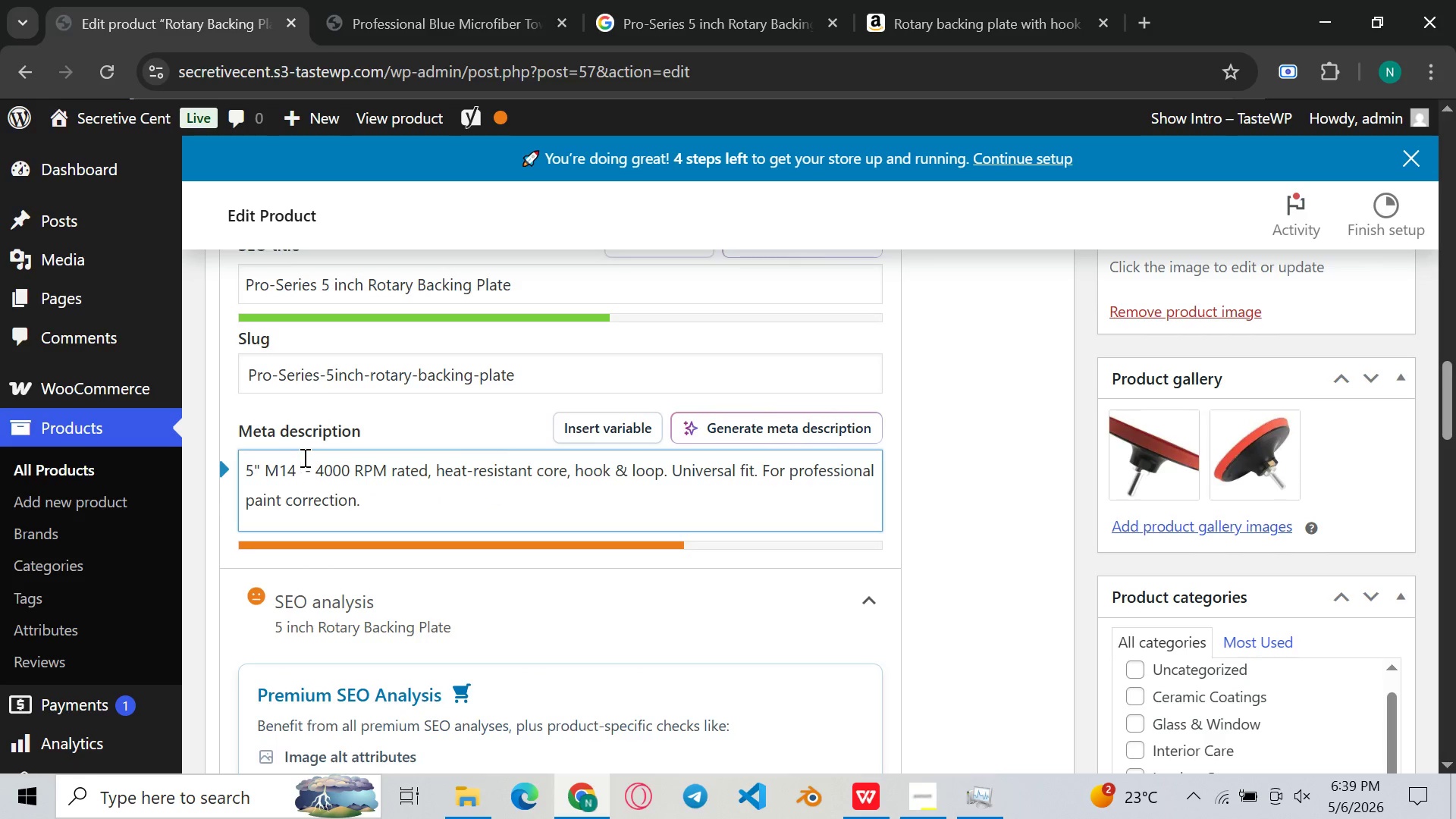 
key(Control+V)
 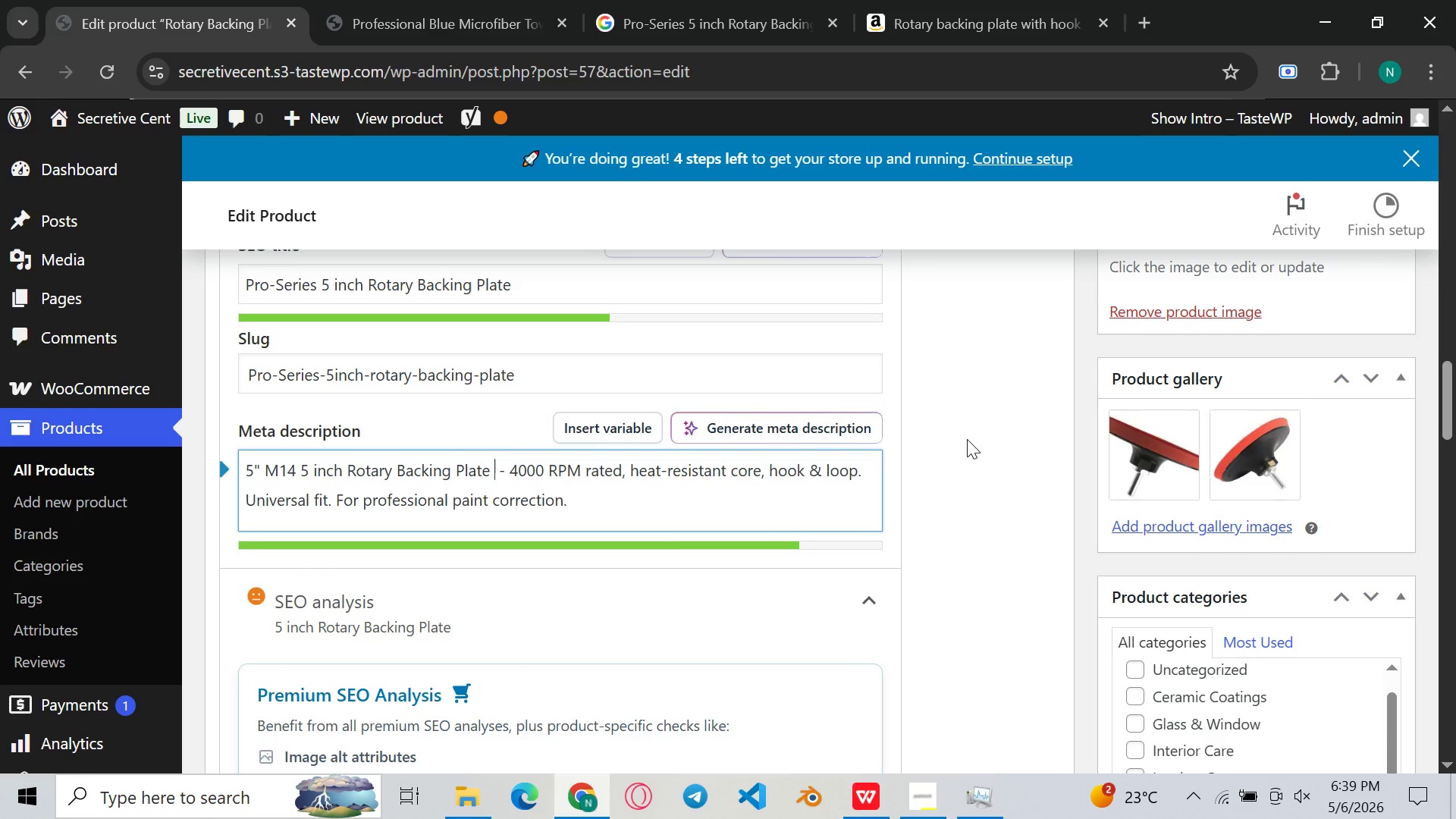 
left_click([967, 439])
 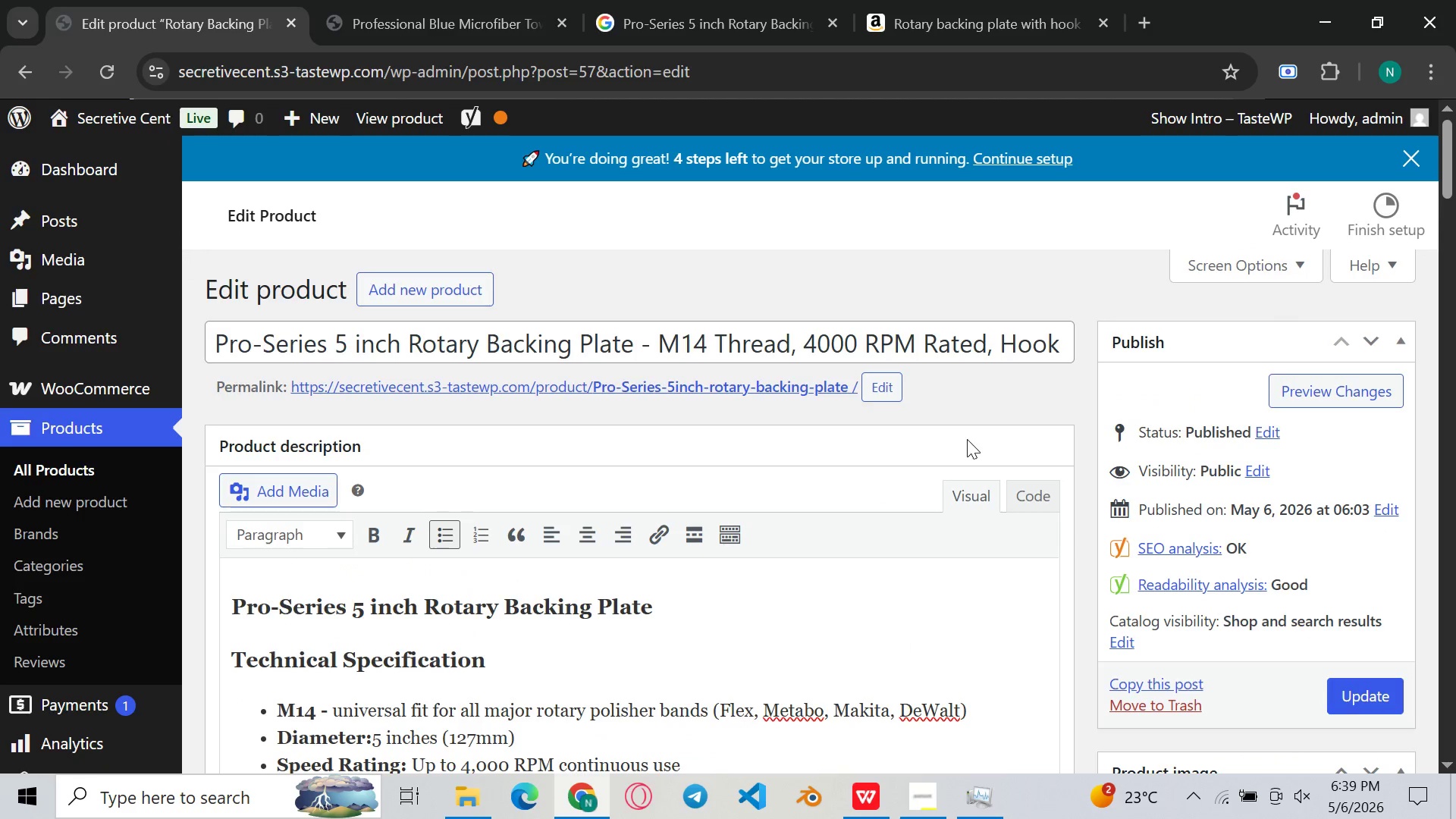 
wait(16.89)
 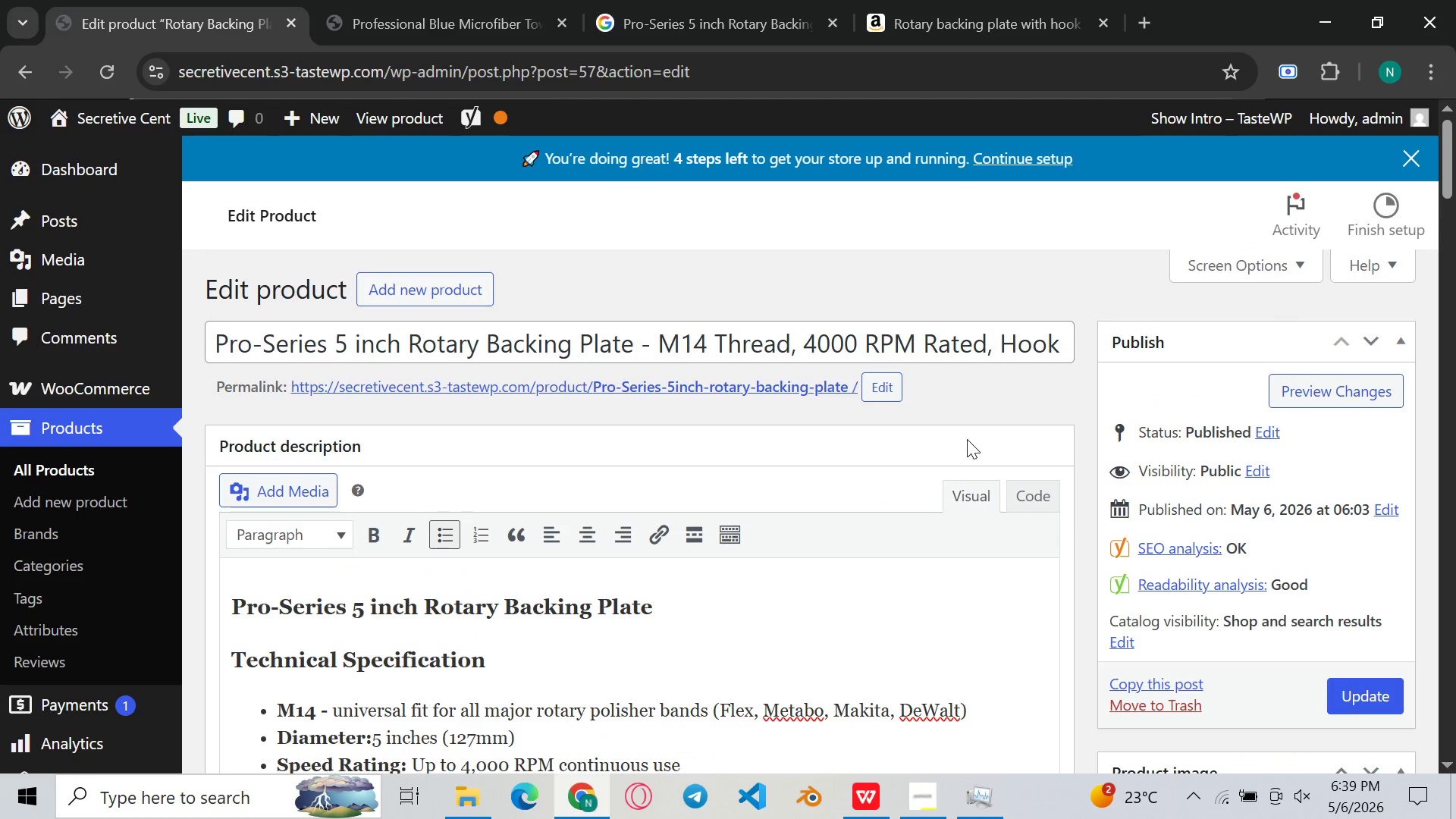 
left_click([349, 604])
 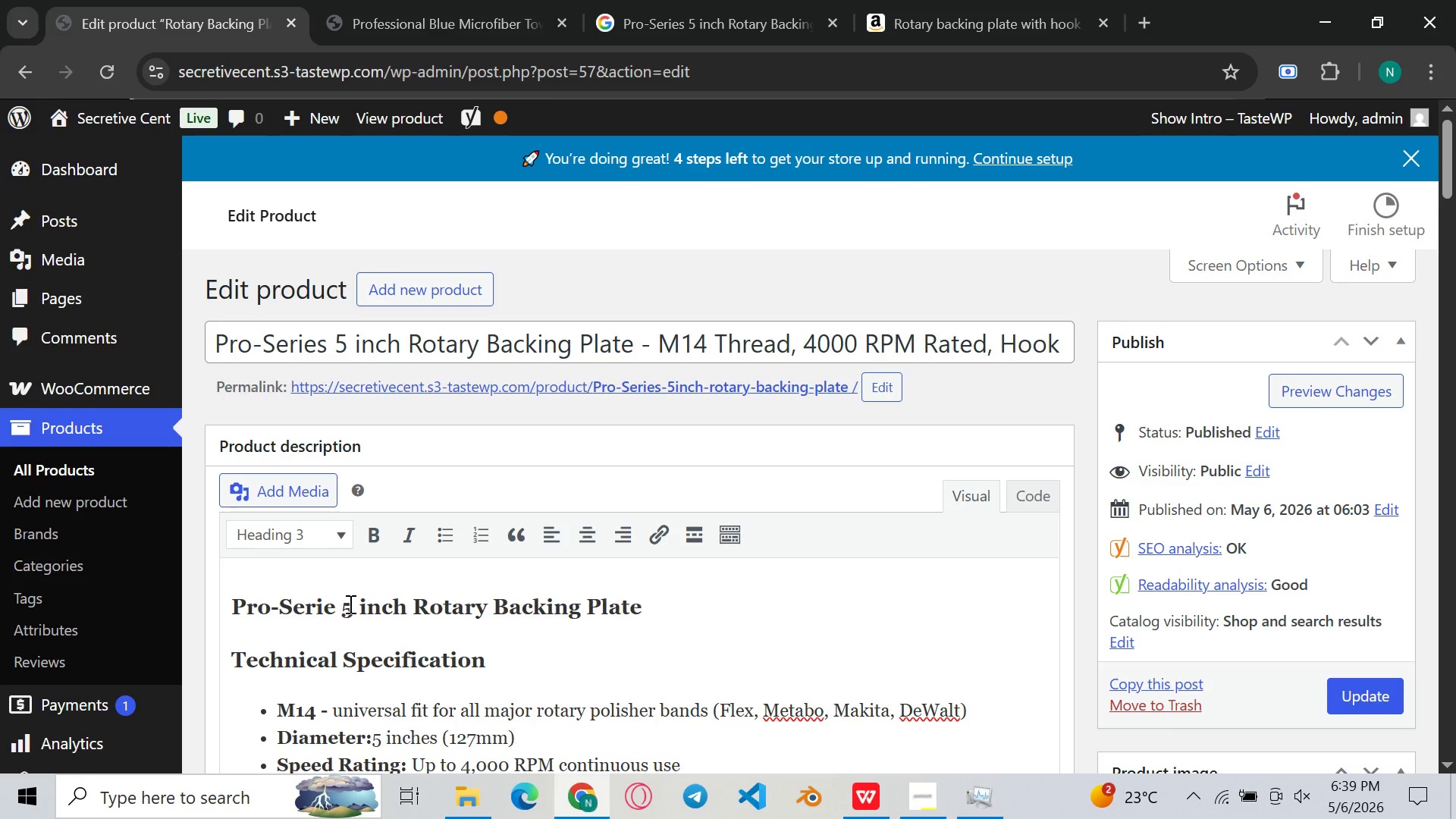 
hold_key(key=Backspace, duration=0.94)
 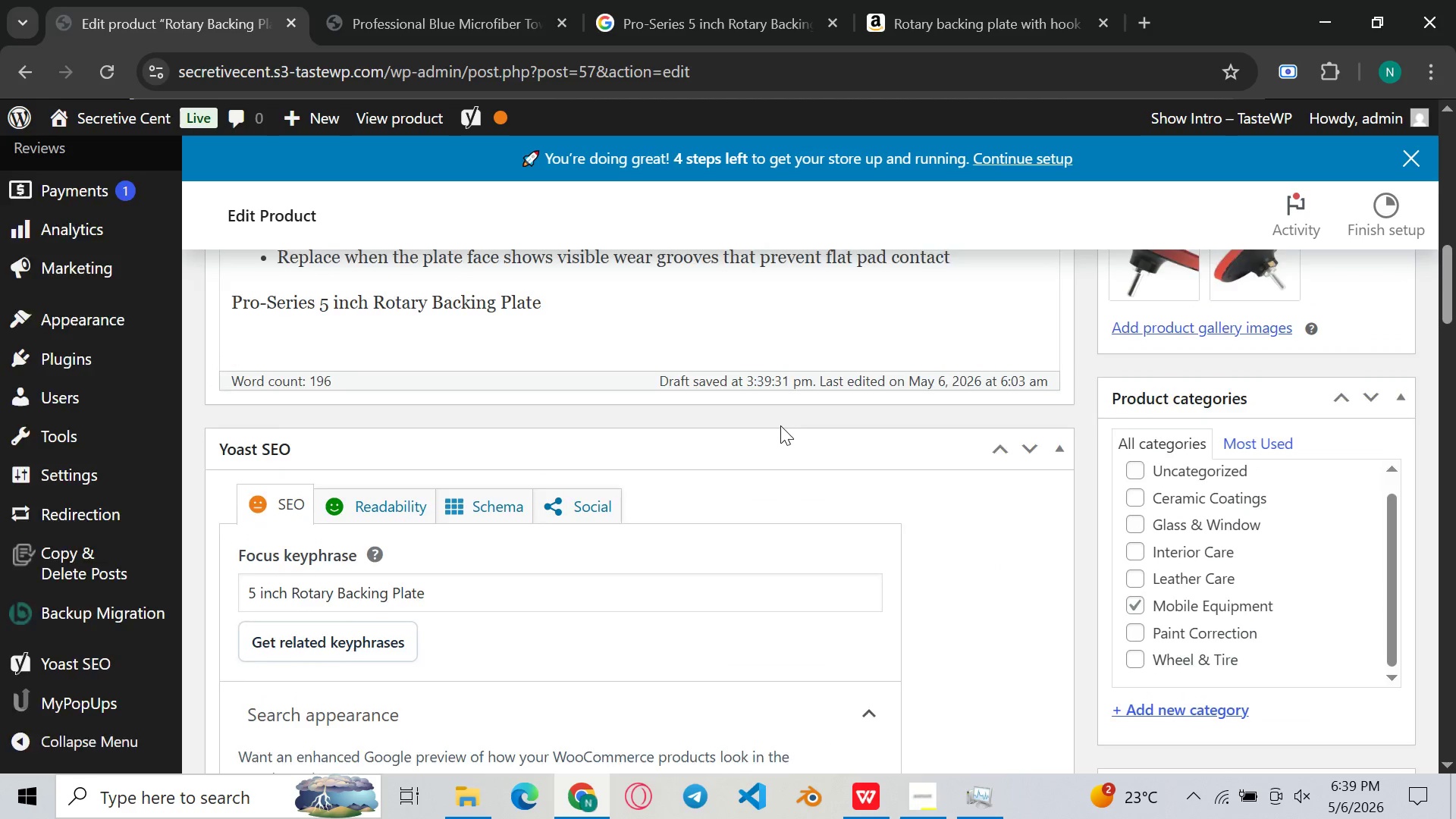 
left_click([767, 383])
 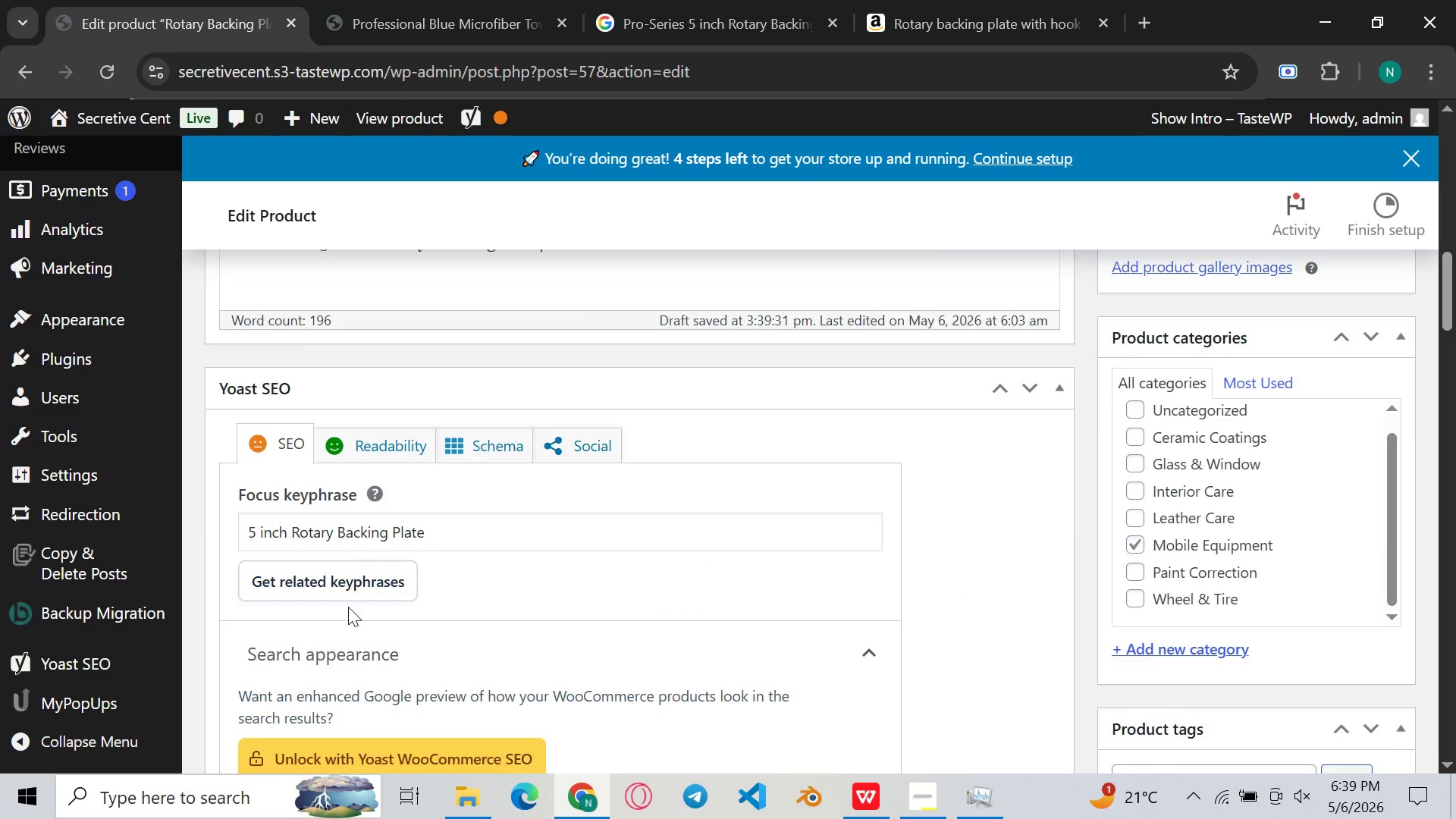 
wait(10.5)
 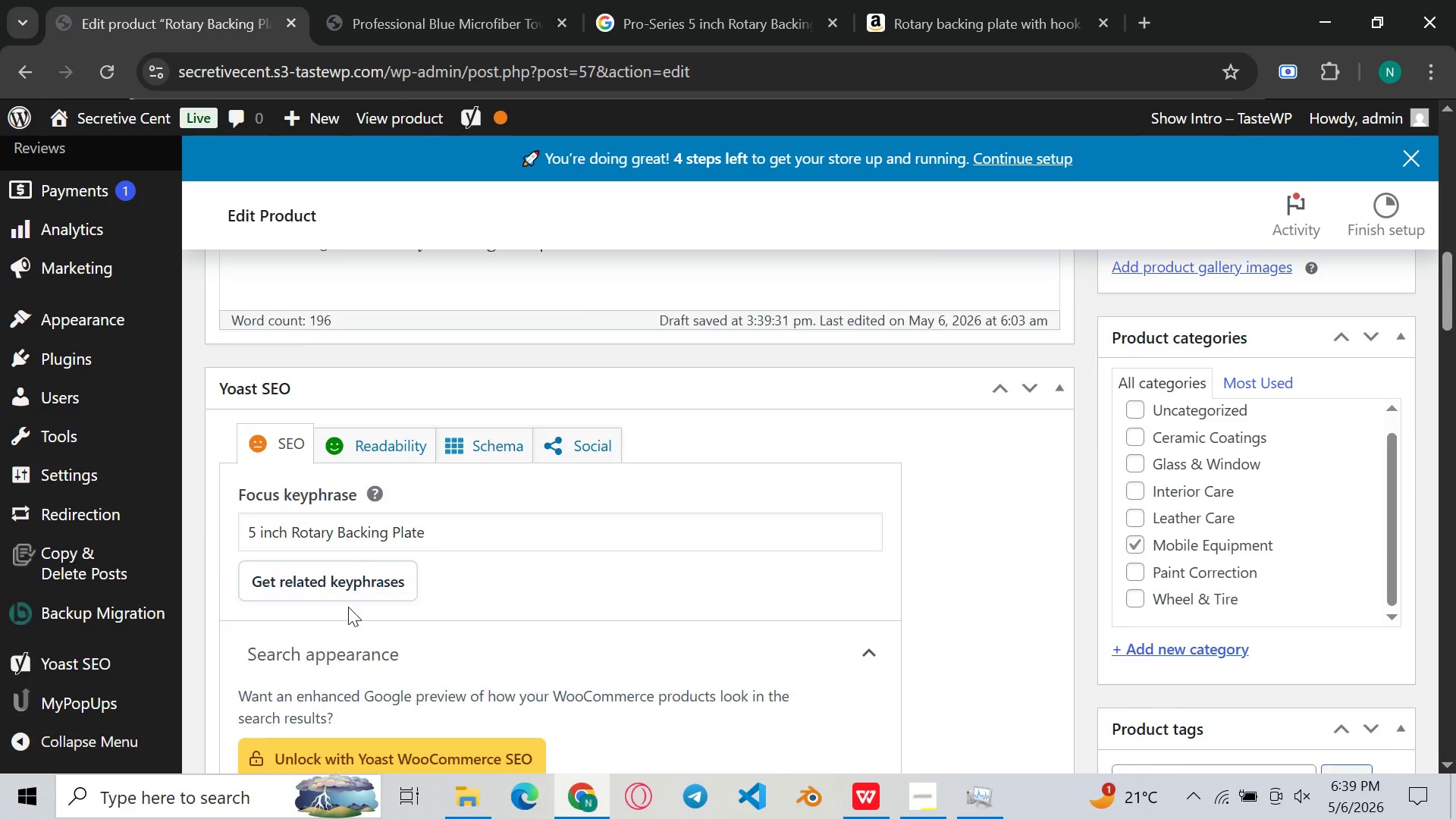 
left_click([309, 611])
 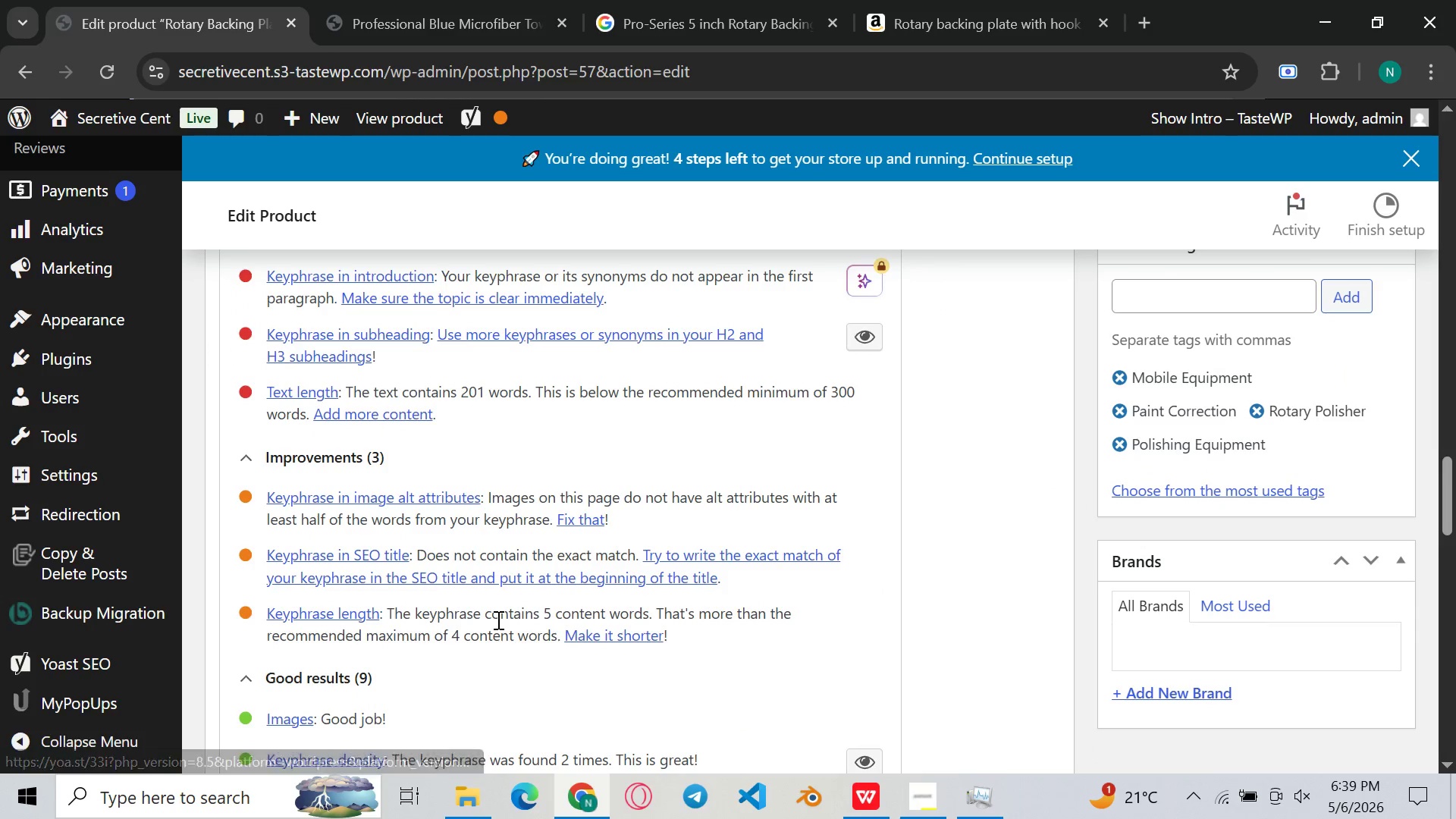 
wait(12.58)
 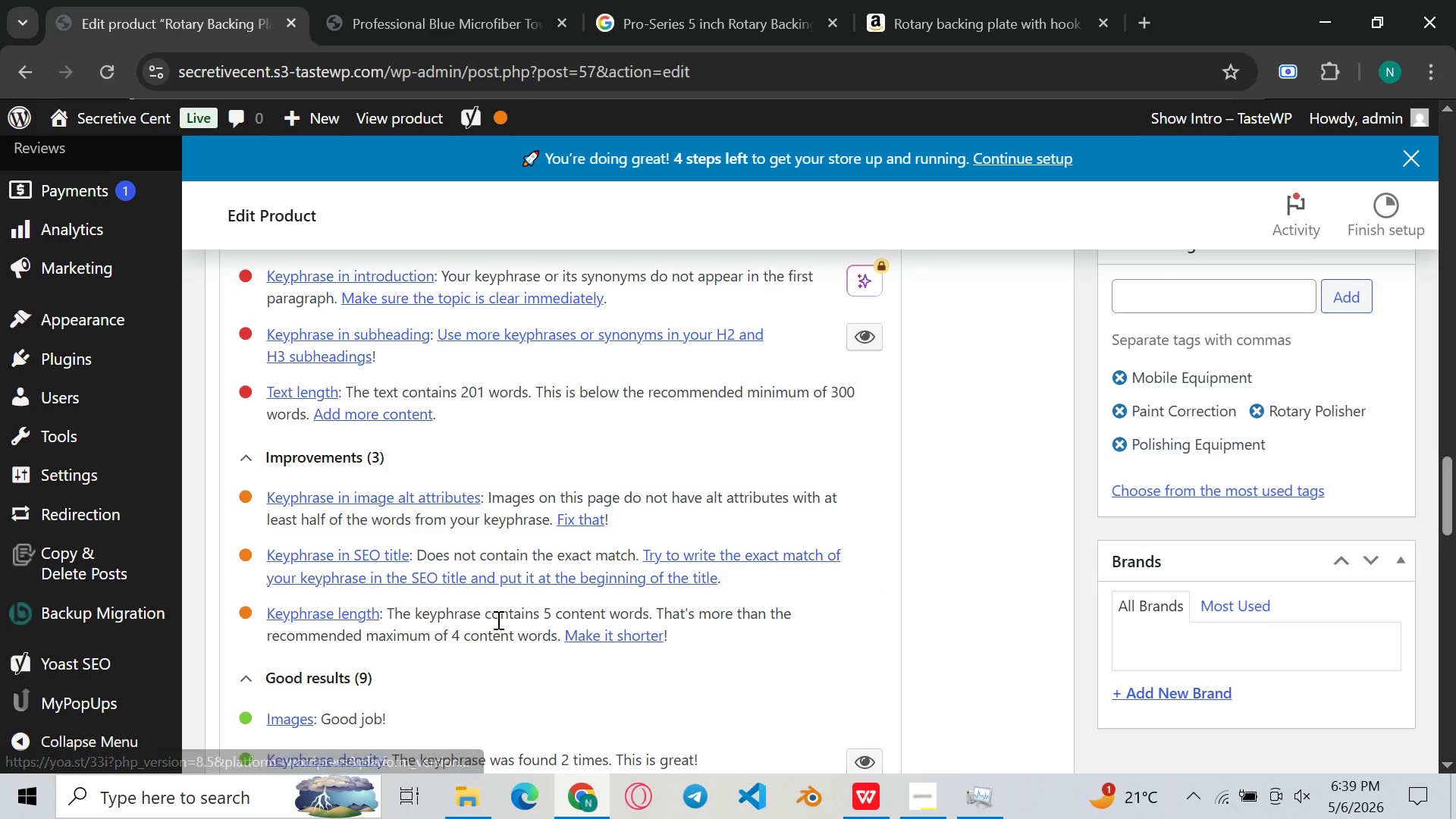 
left_click([644, 549])
 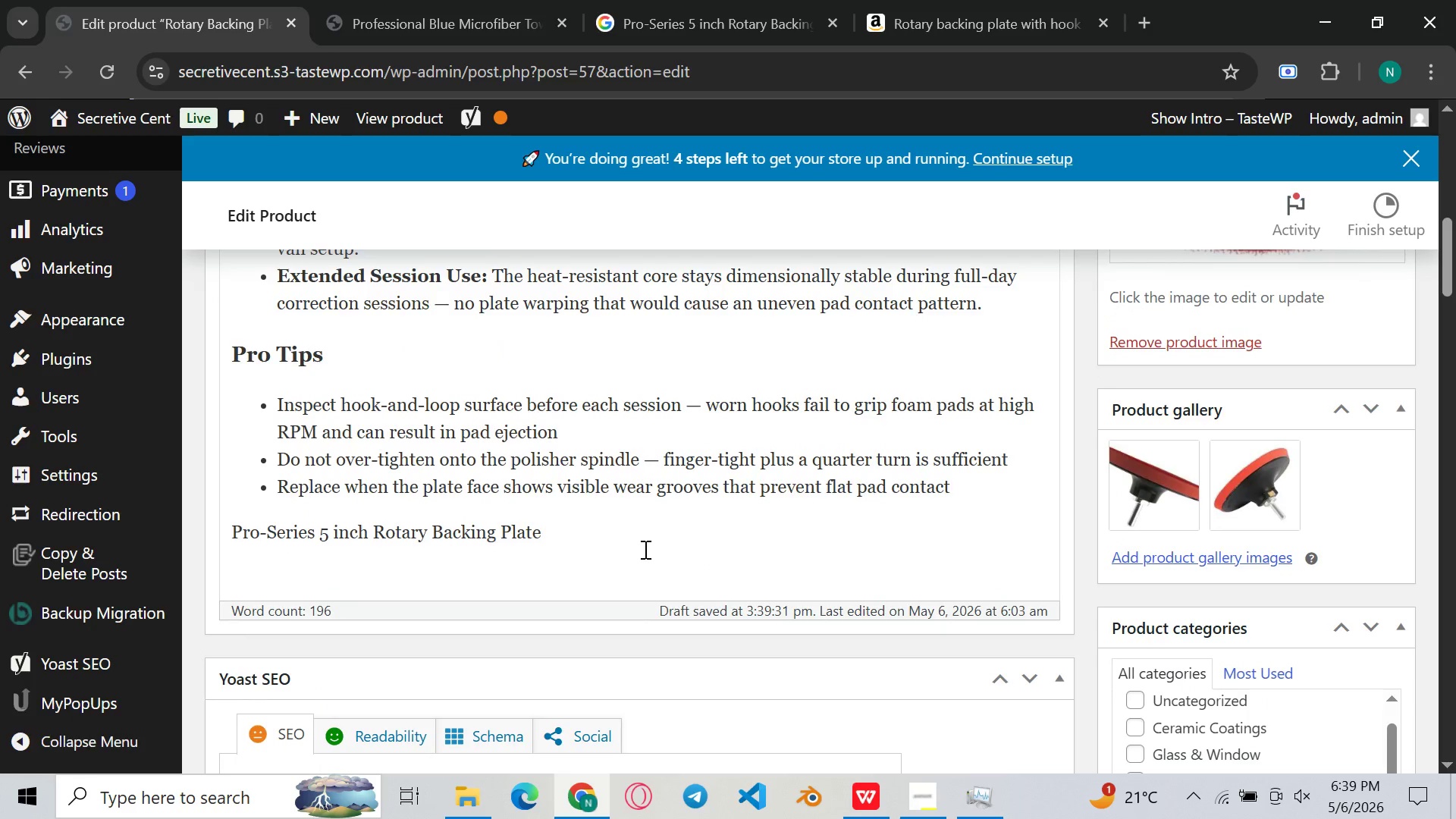 
left_click_drag(start_coordinate=[577, 535], to_coordinate=[222, 535])
 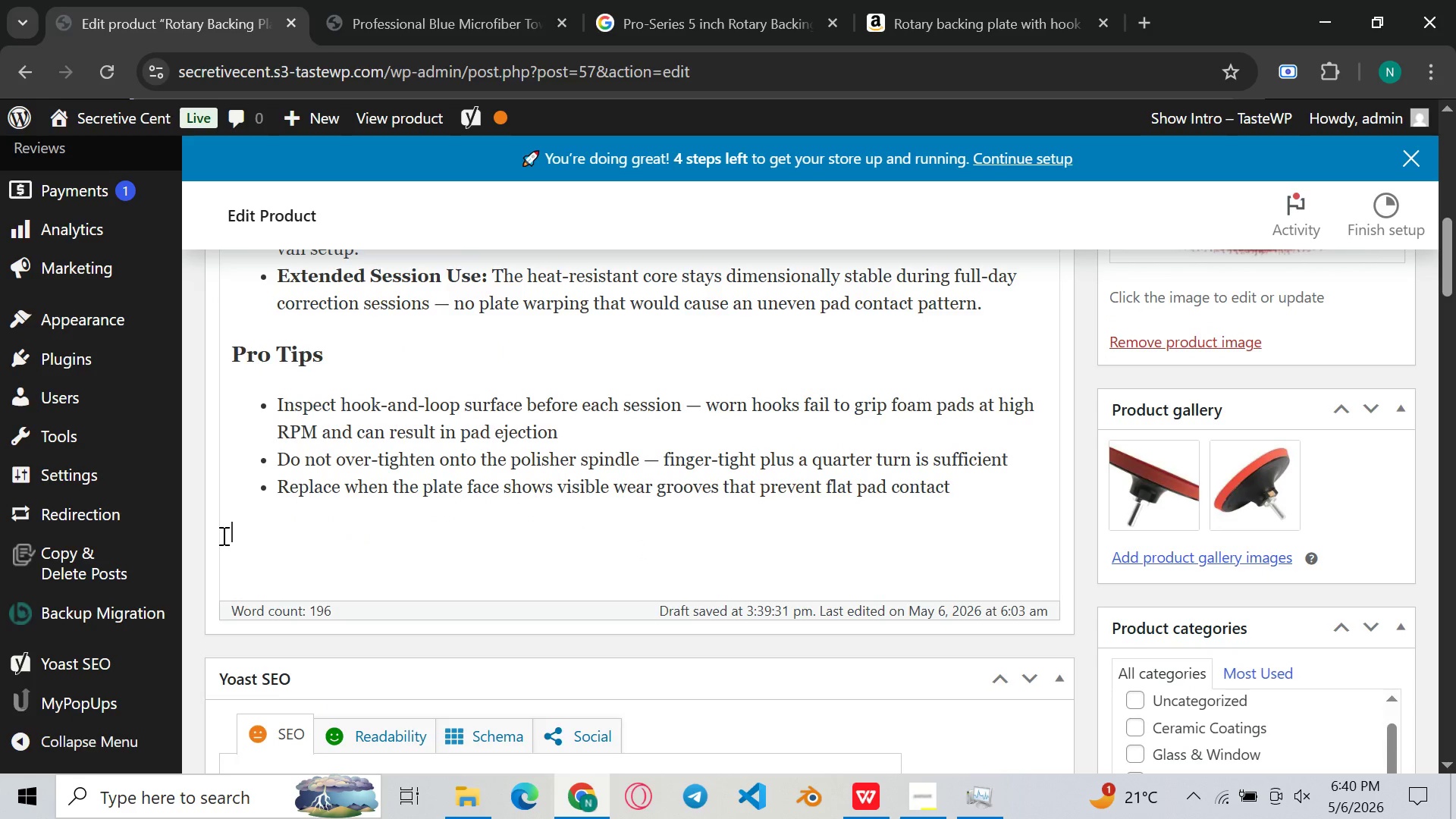 
key(Backspace)
 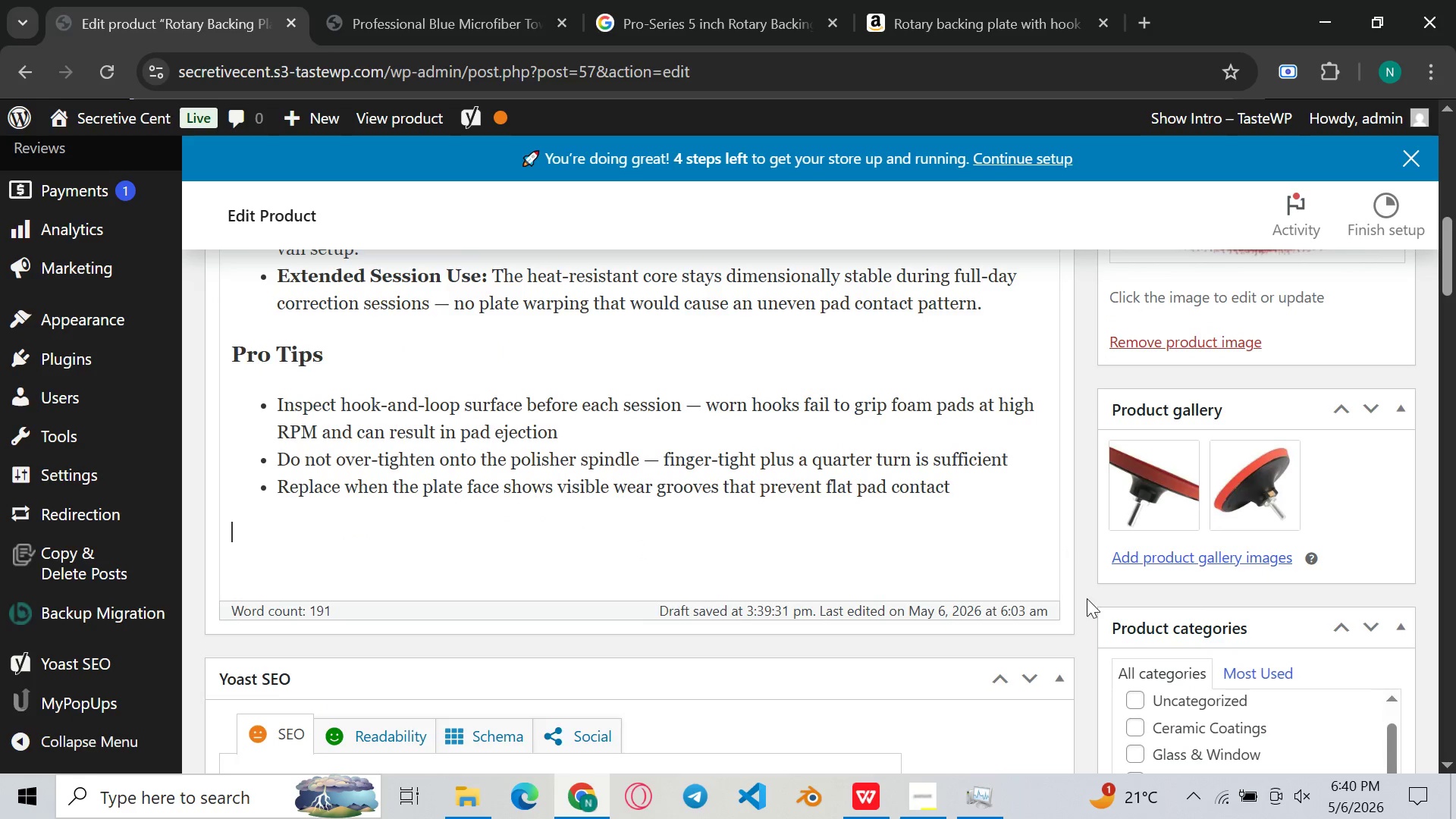 
left_click([1081, 582])
 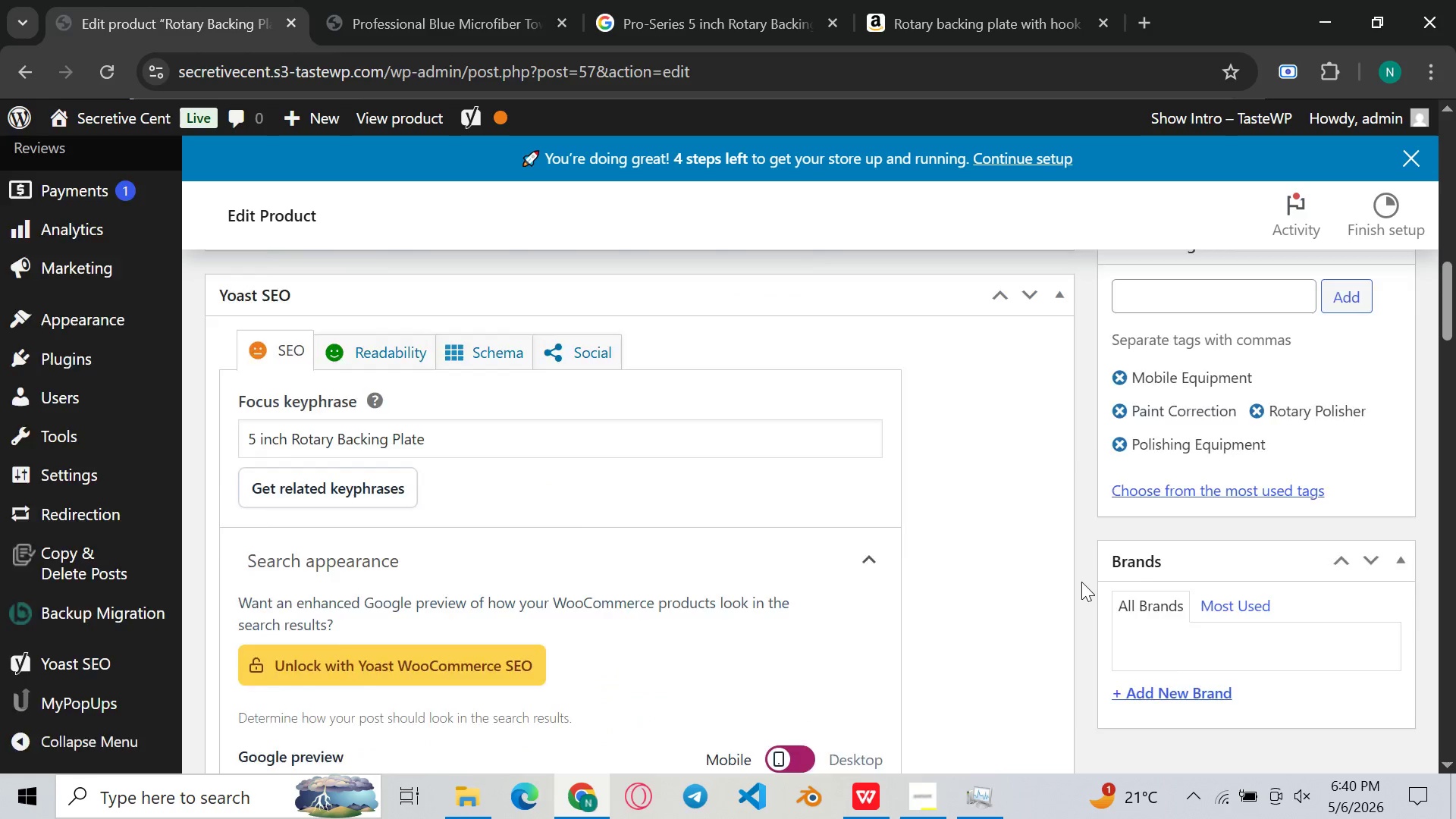 
wait(6.44)
 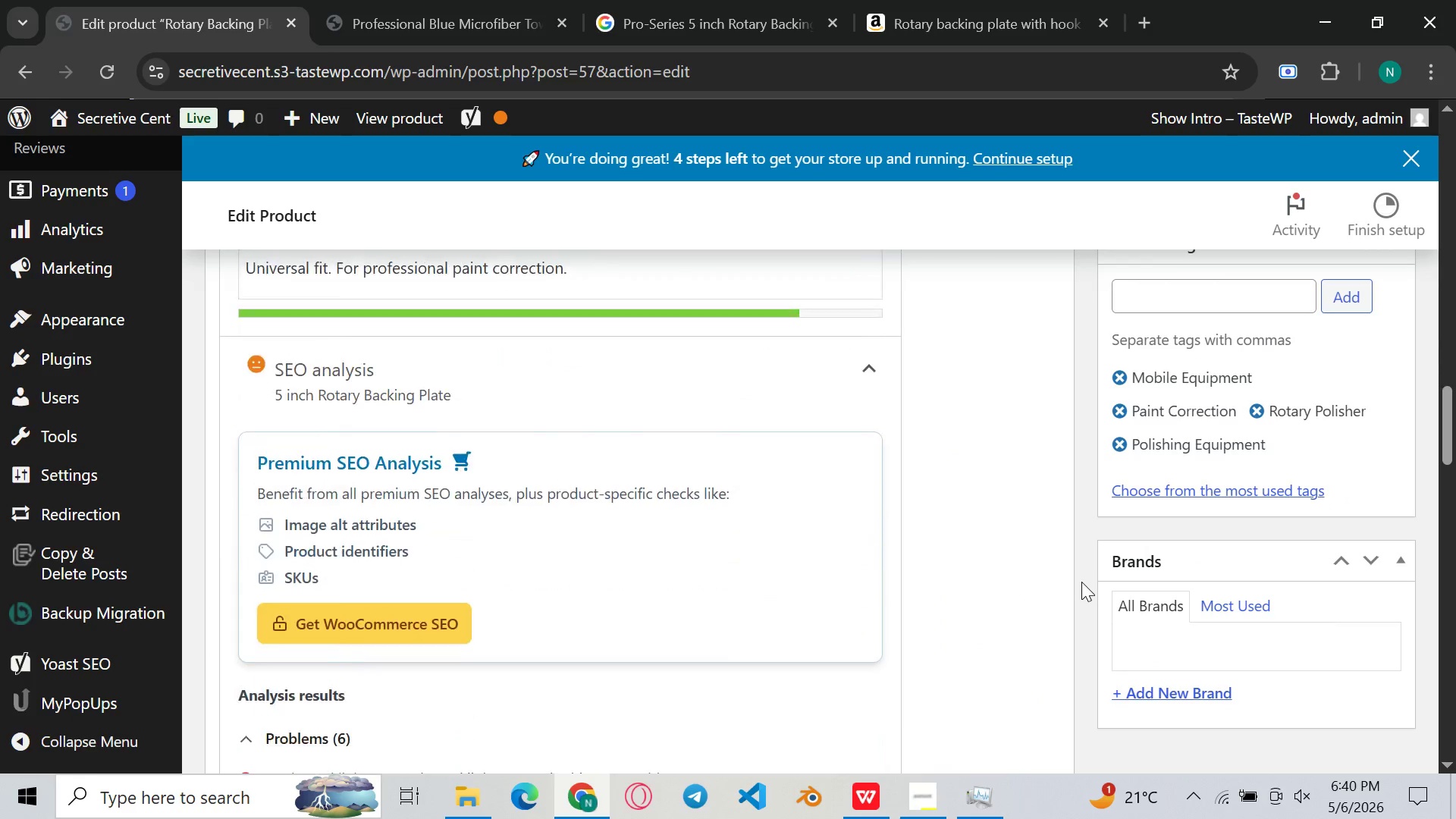 
hold_key(key=ControlLeft, duration=0.41)
 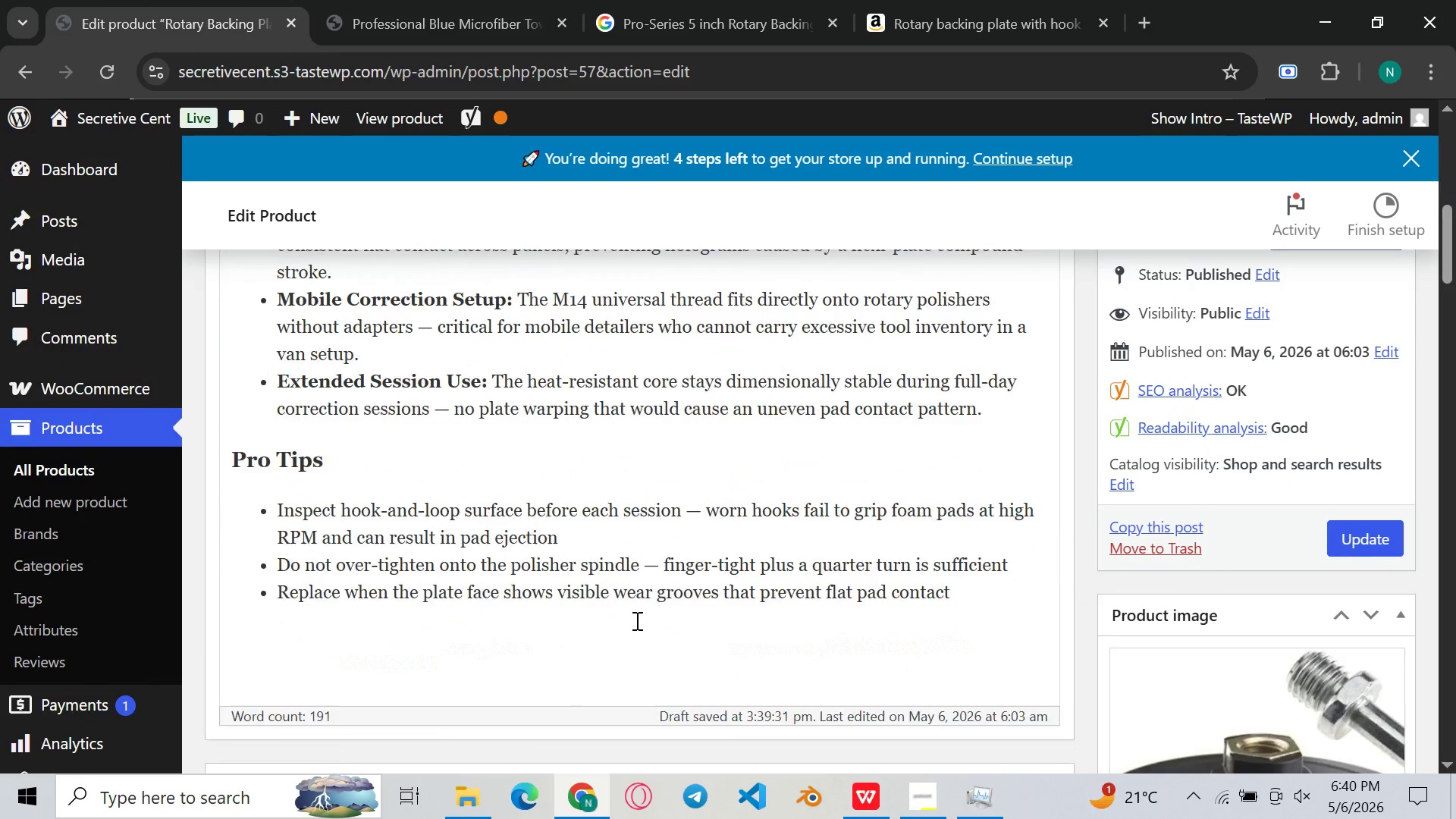 
key(Z)
 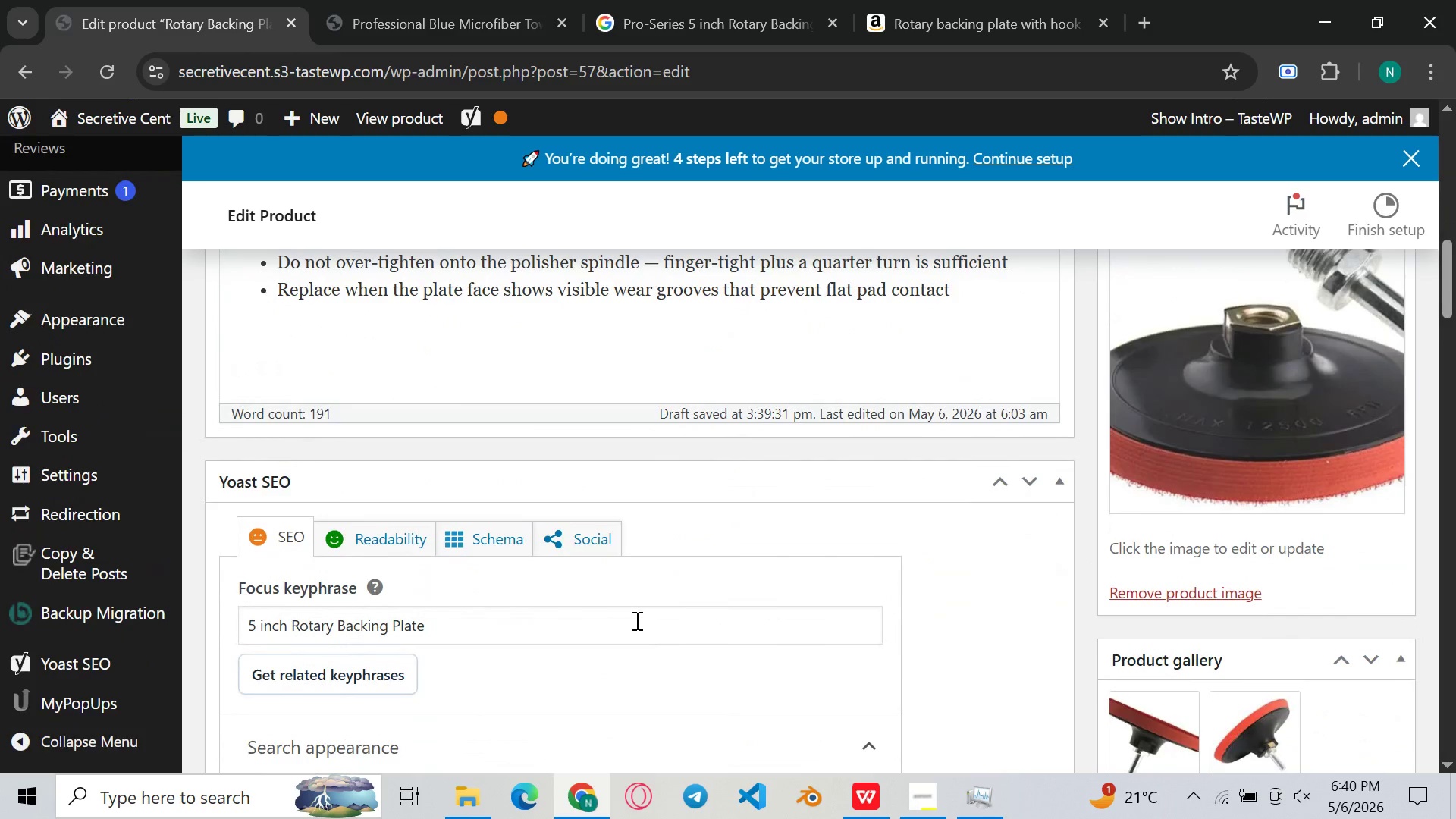 
left_click([625, 296])
 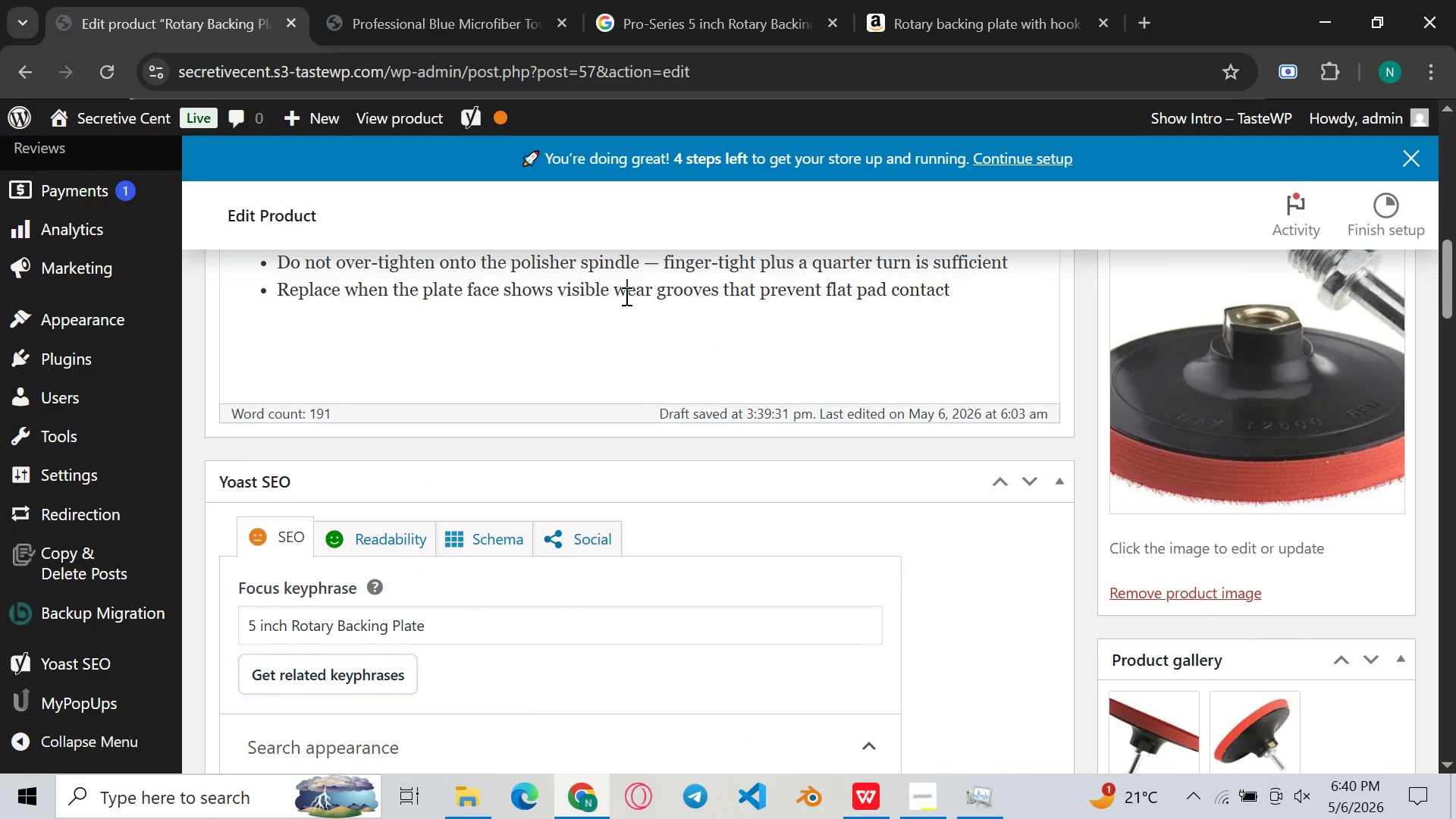 
key(Control+ControlLeft)
 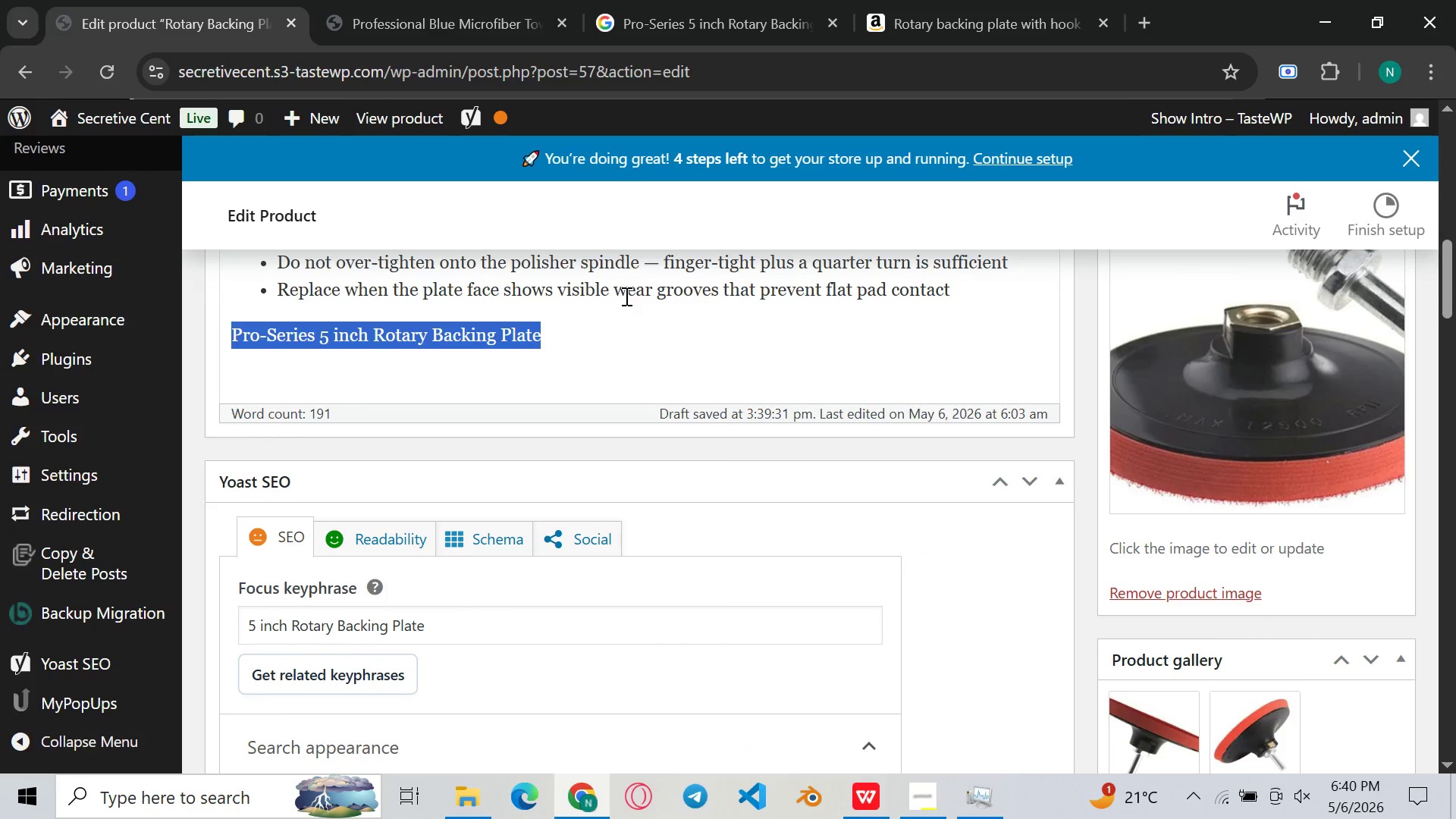 
key(Control+Z)
 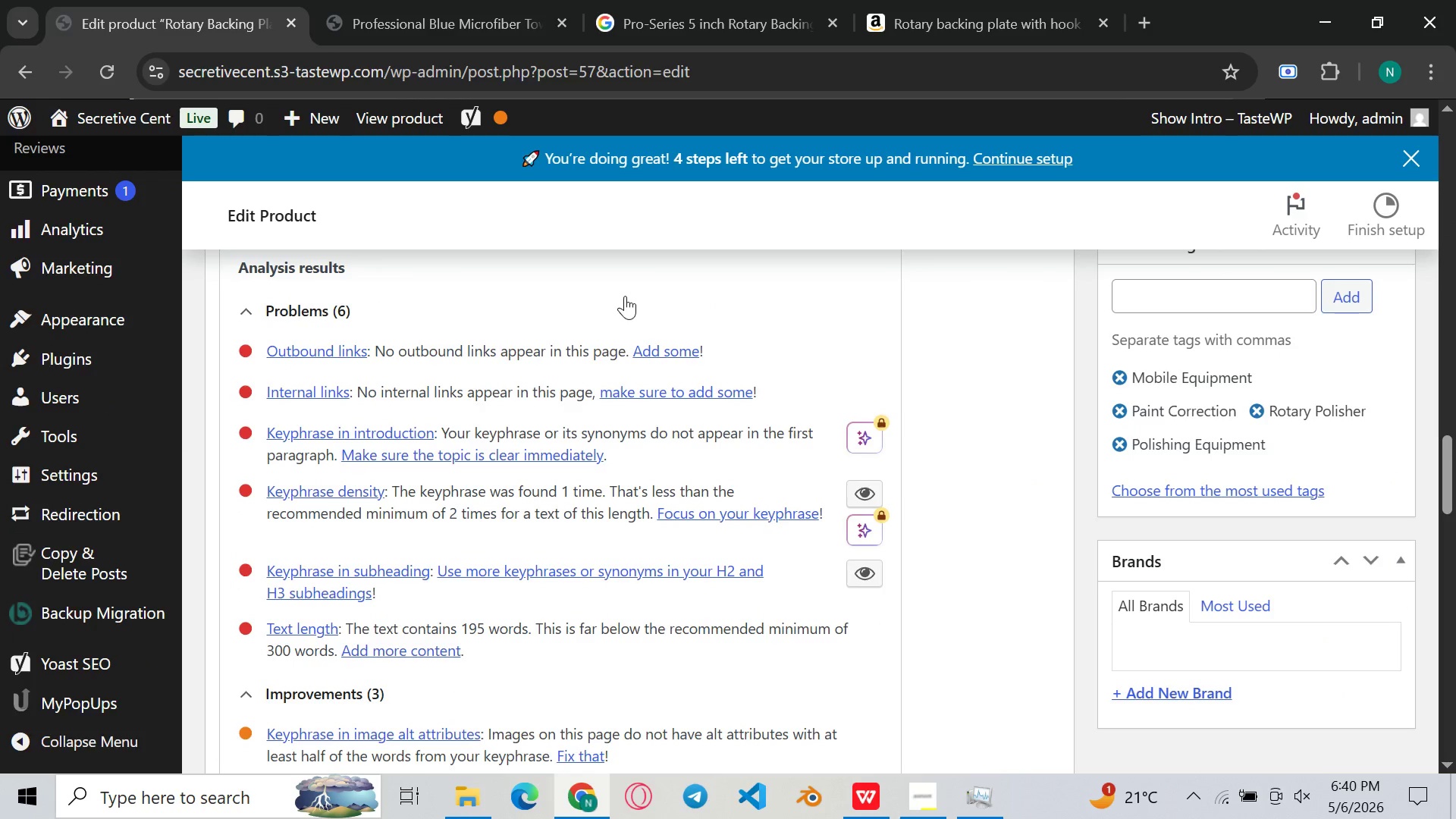 
left_click([1085, 497])
 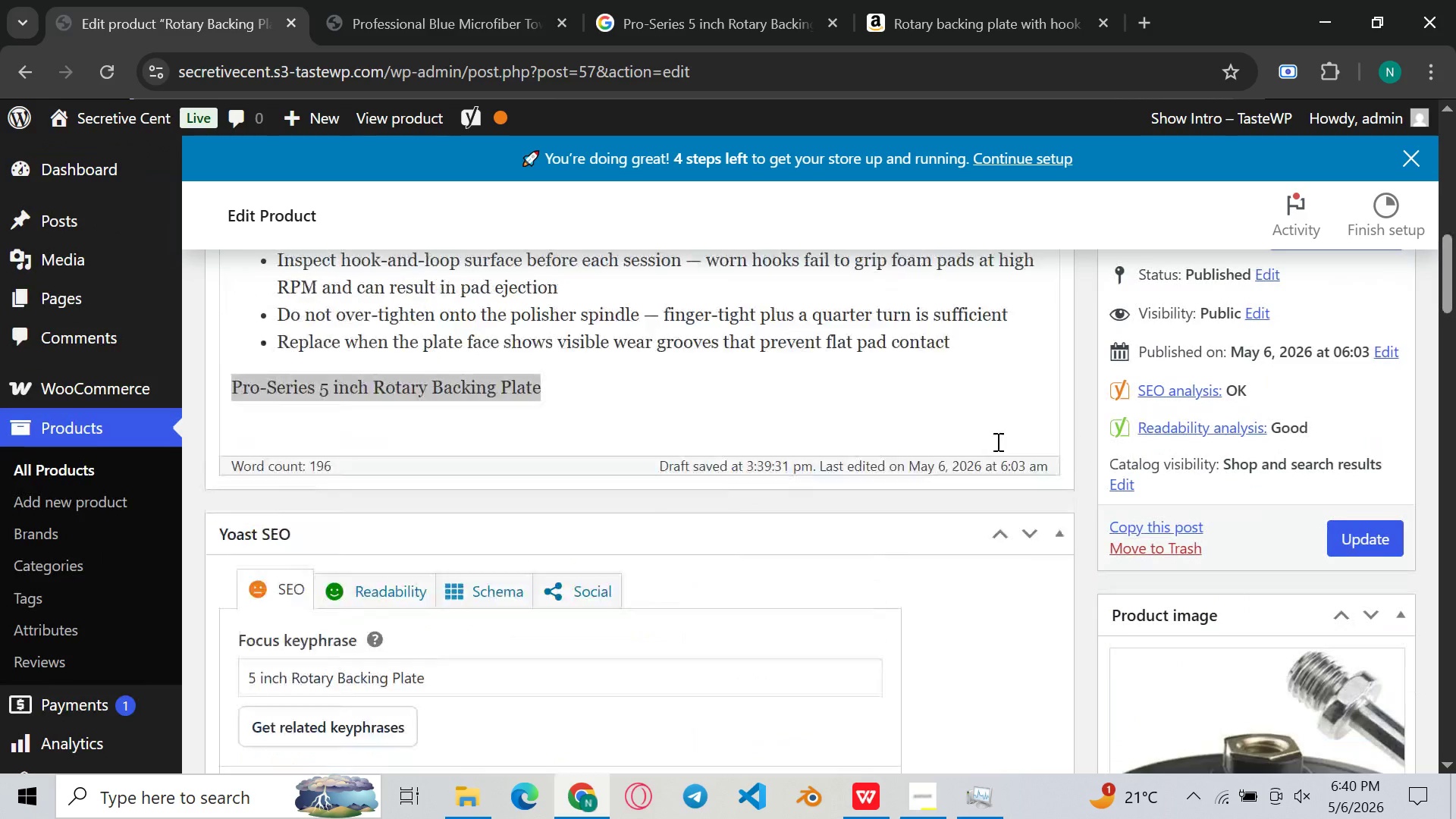 
wait(21.97)
 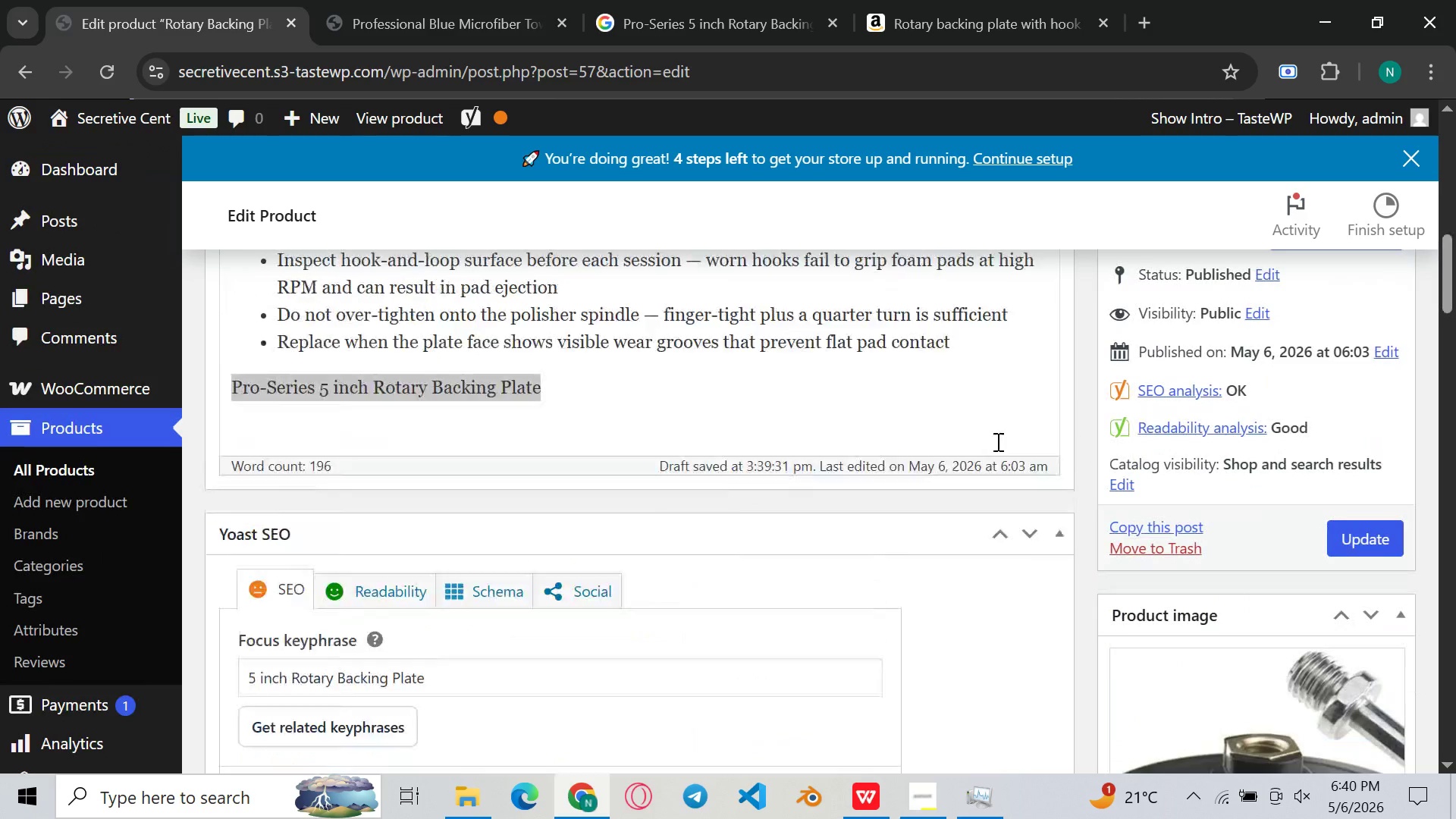 
left_click_drag(start_coordinate=[287, 585], to_coordinate=[258, 585])
 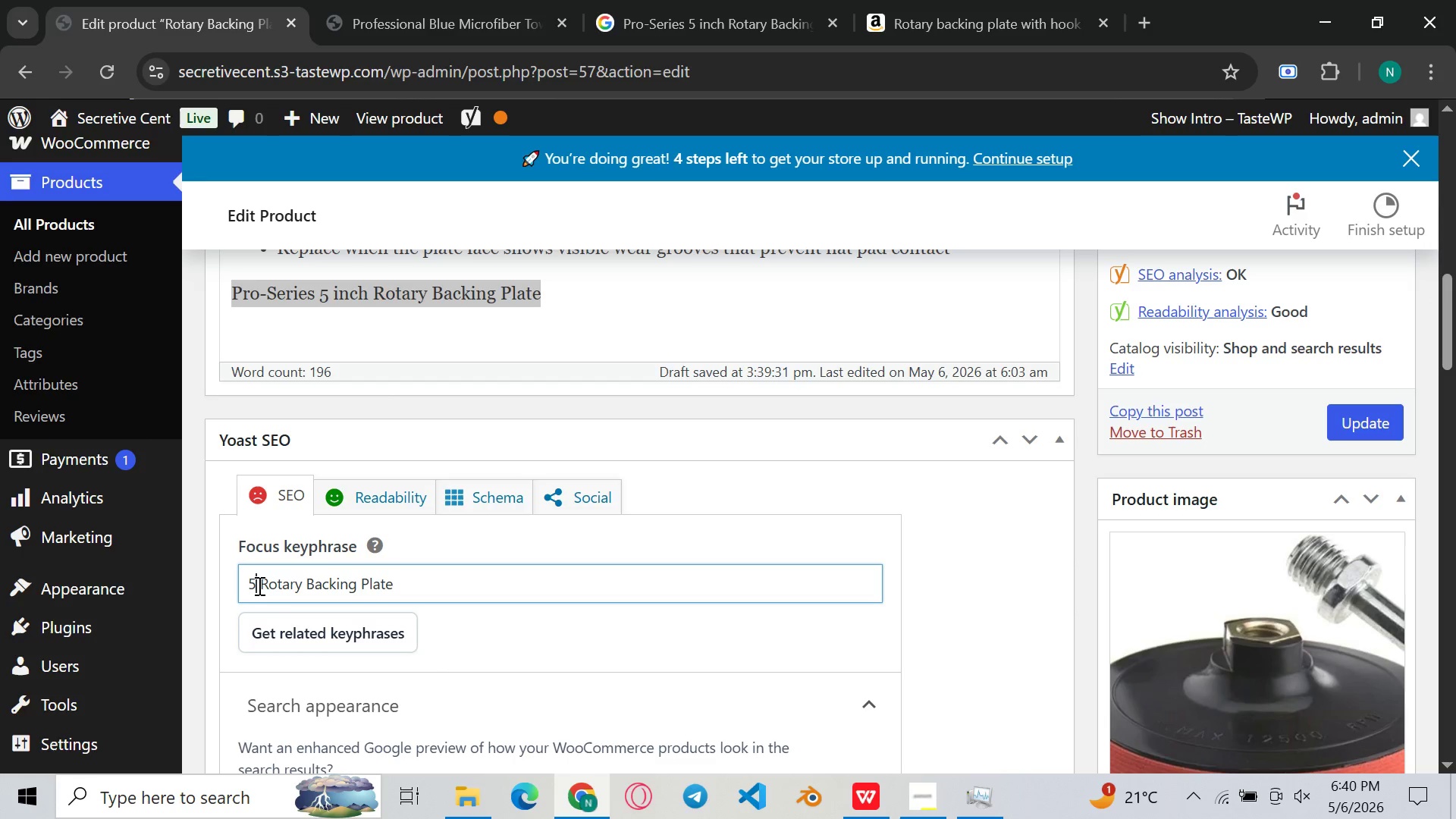 
key(Backspace)
 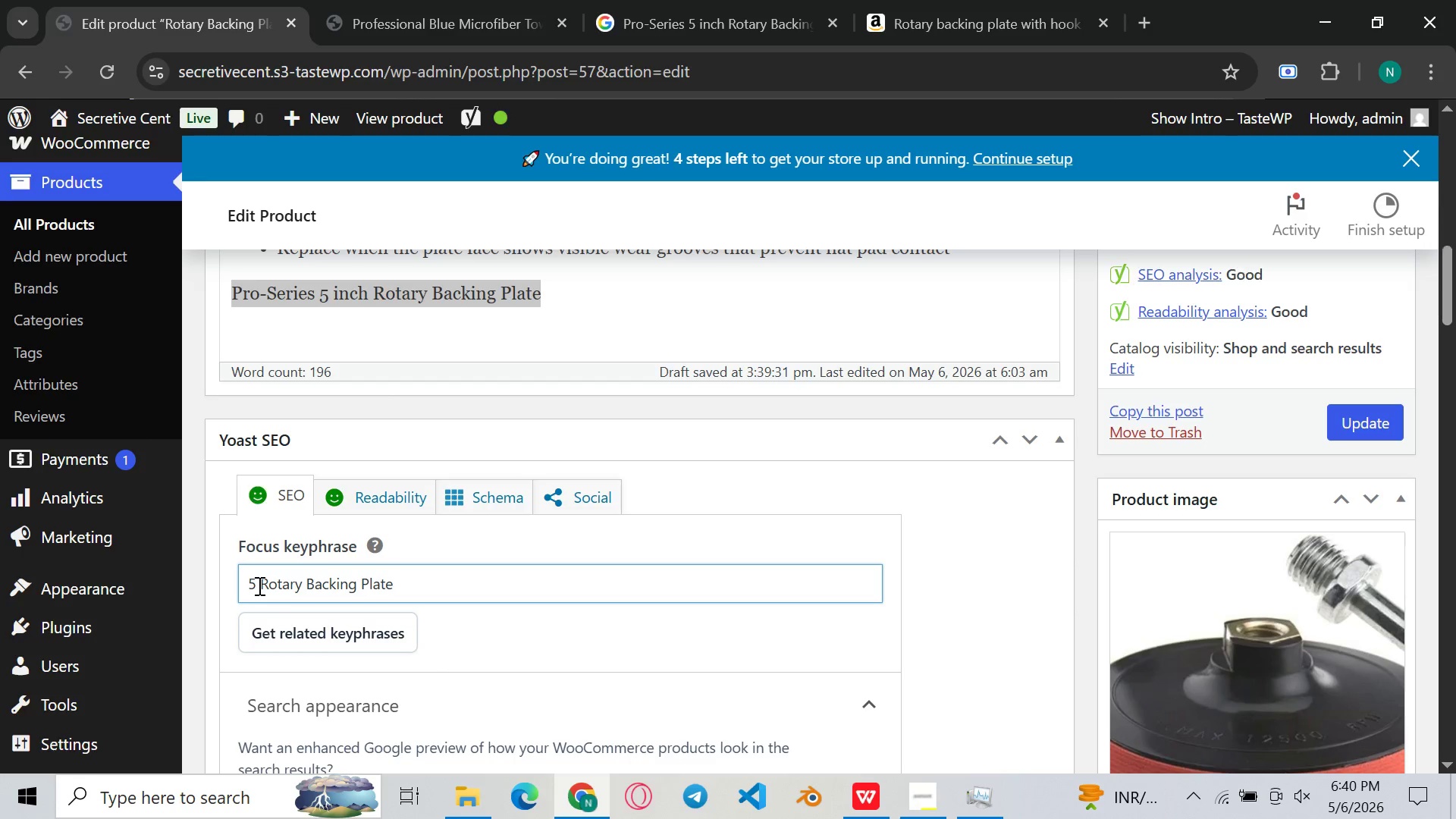 
key(ArrowRight)
 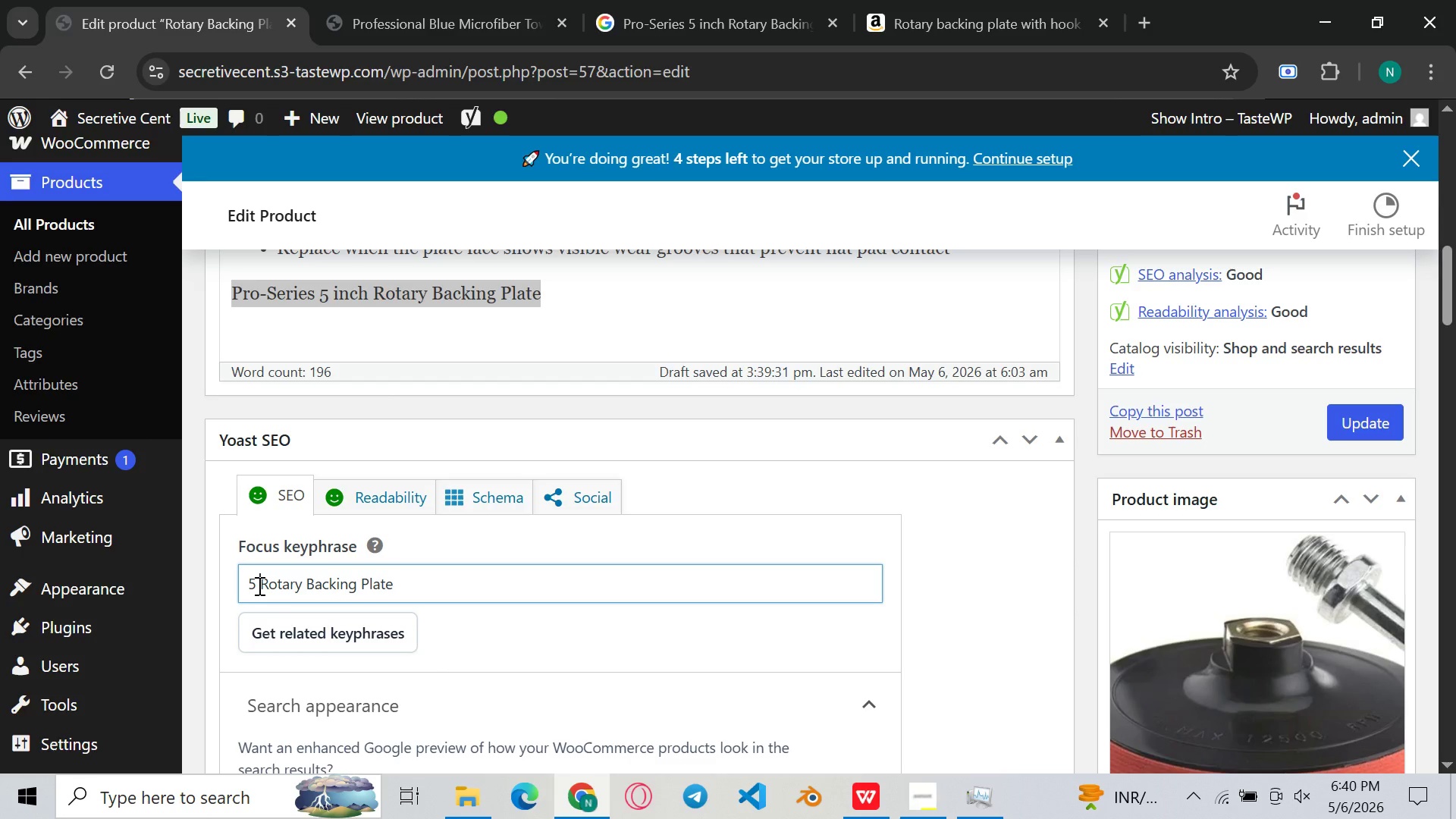 
key(Backspace)
 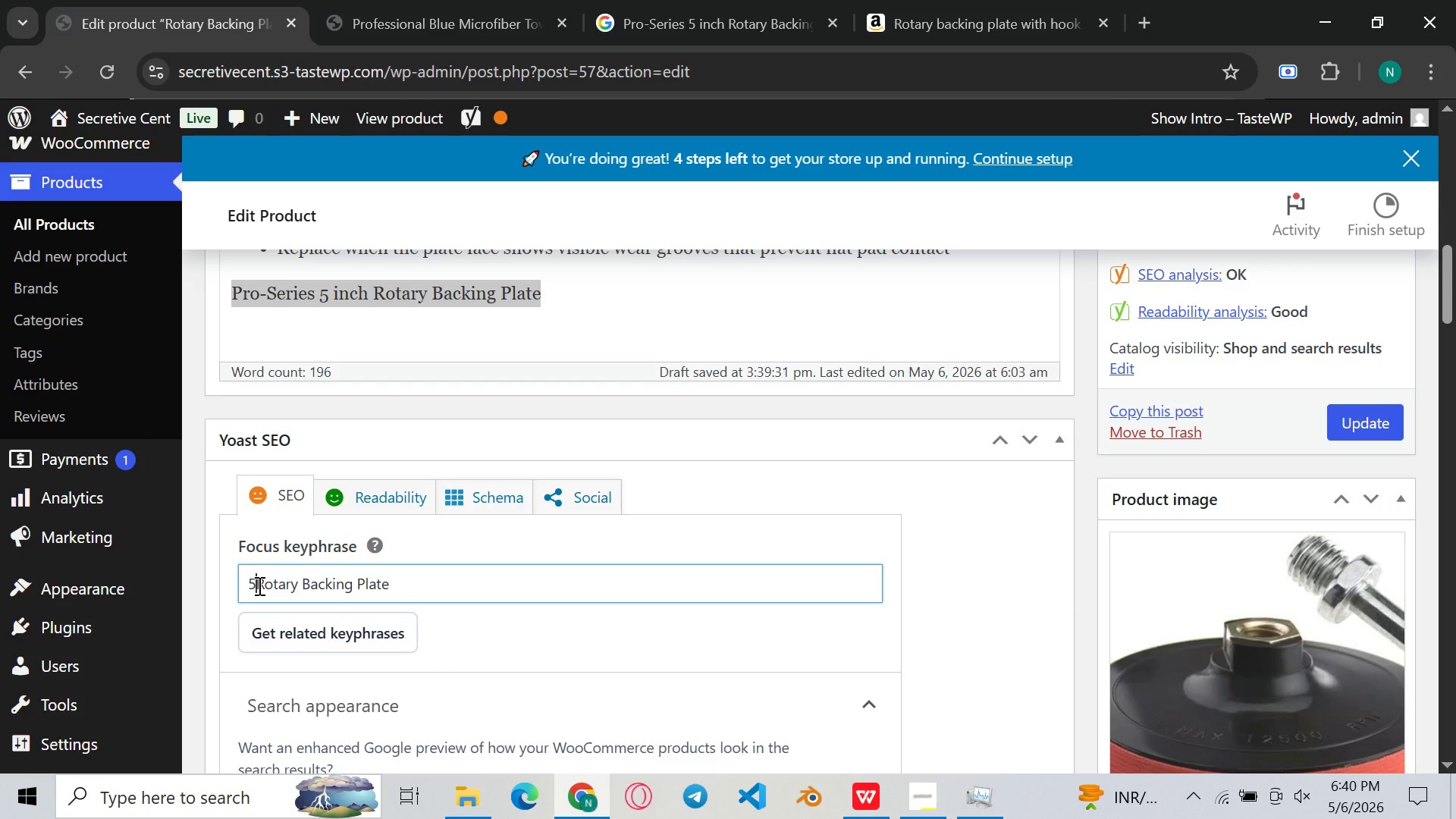 
key(Quote)
 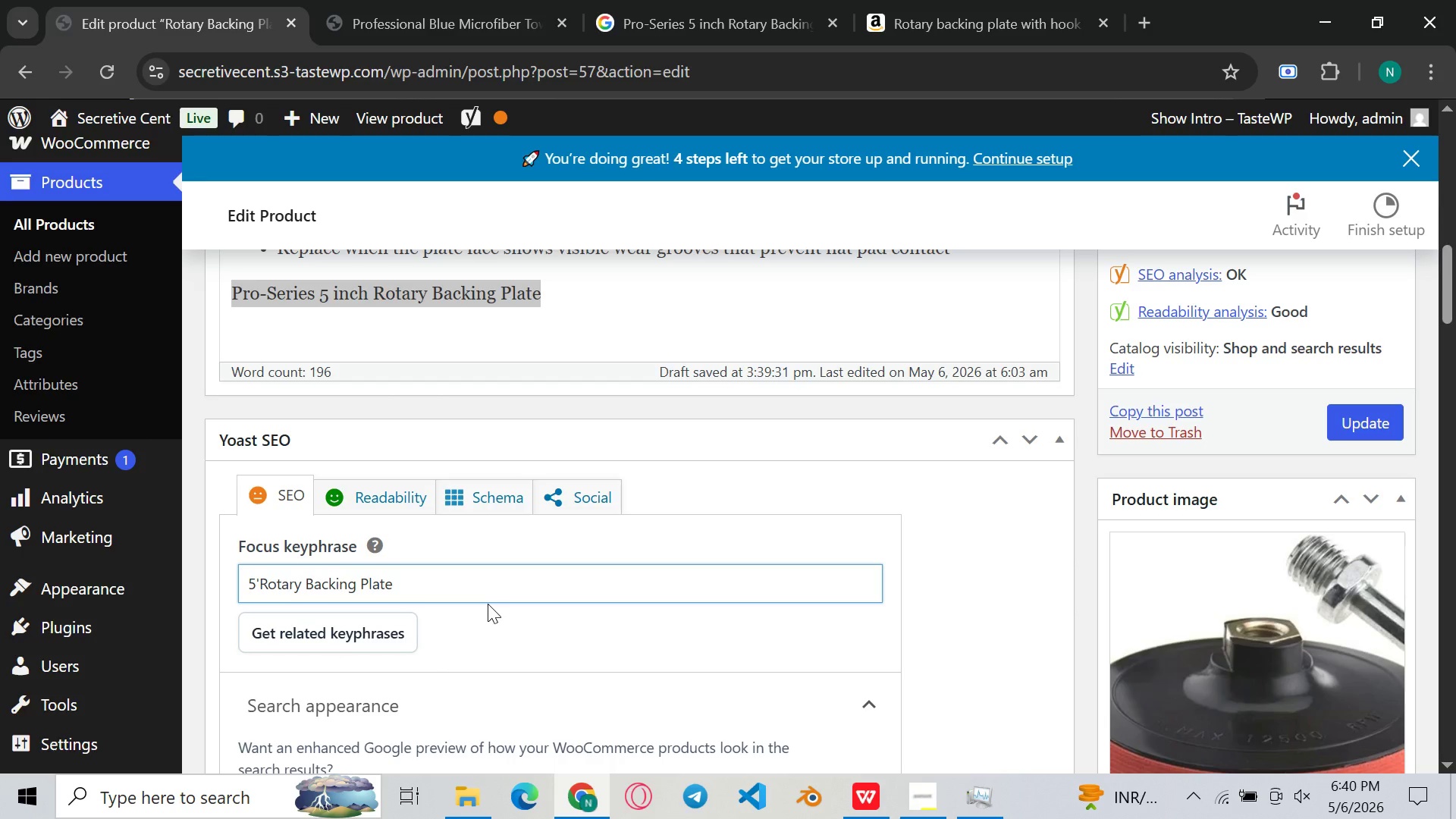 
key(Backspace)
 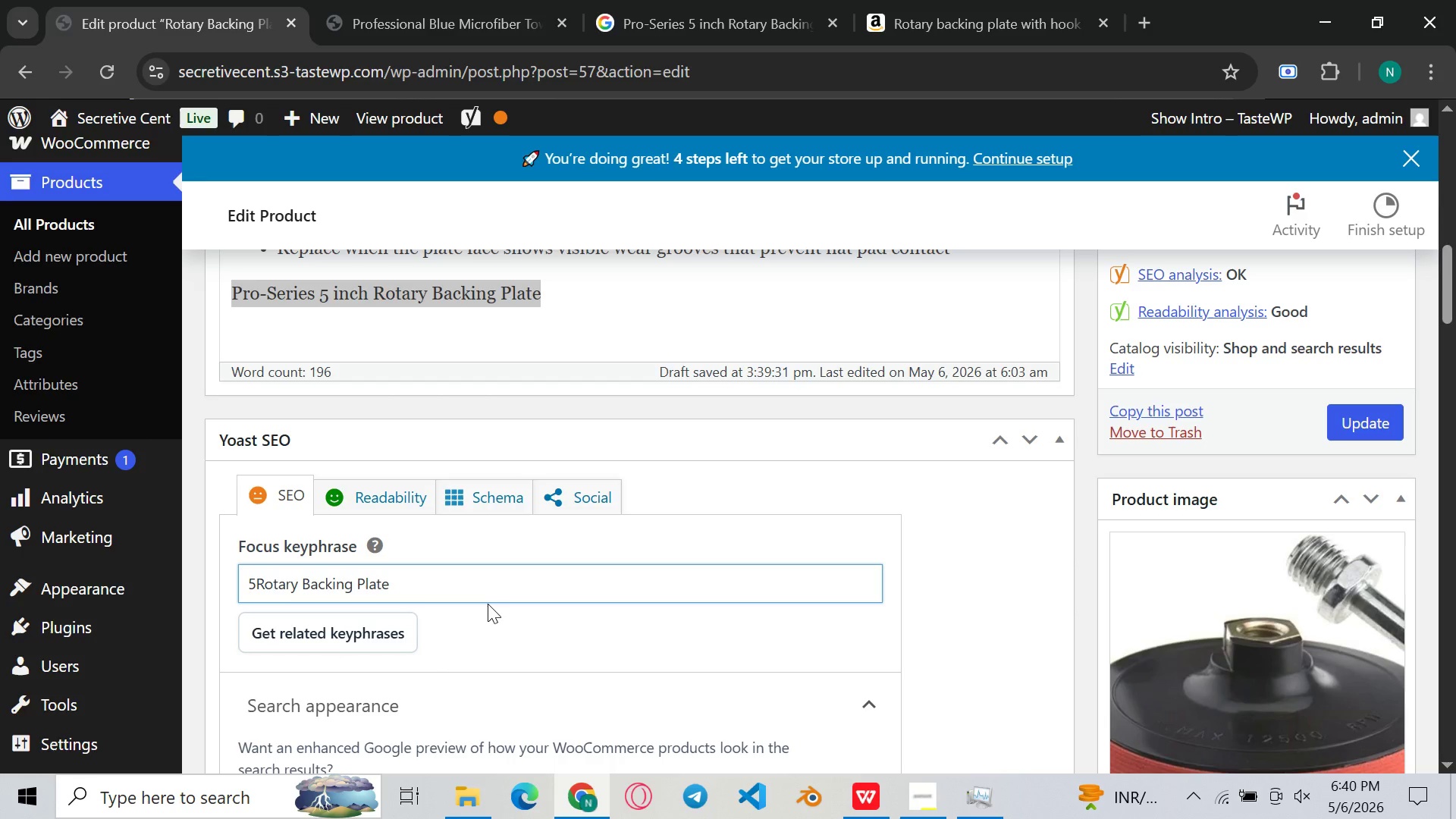 
key(Shift+Quote)
 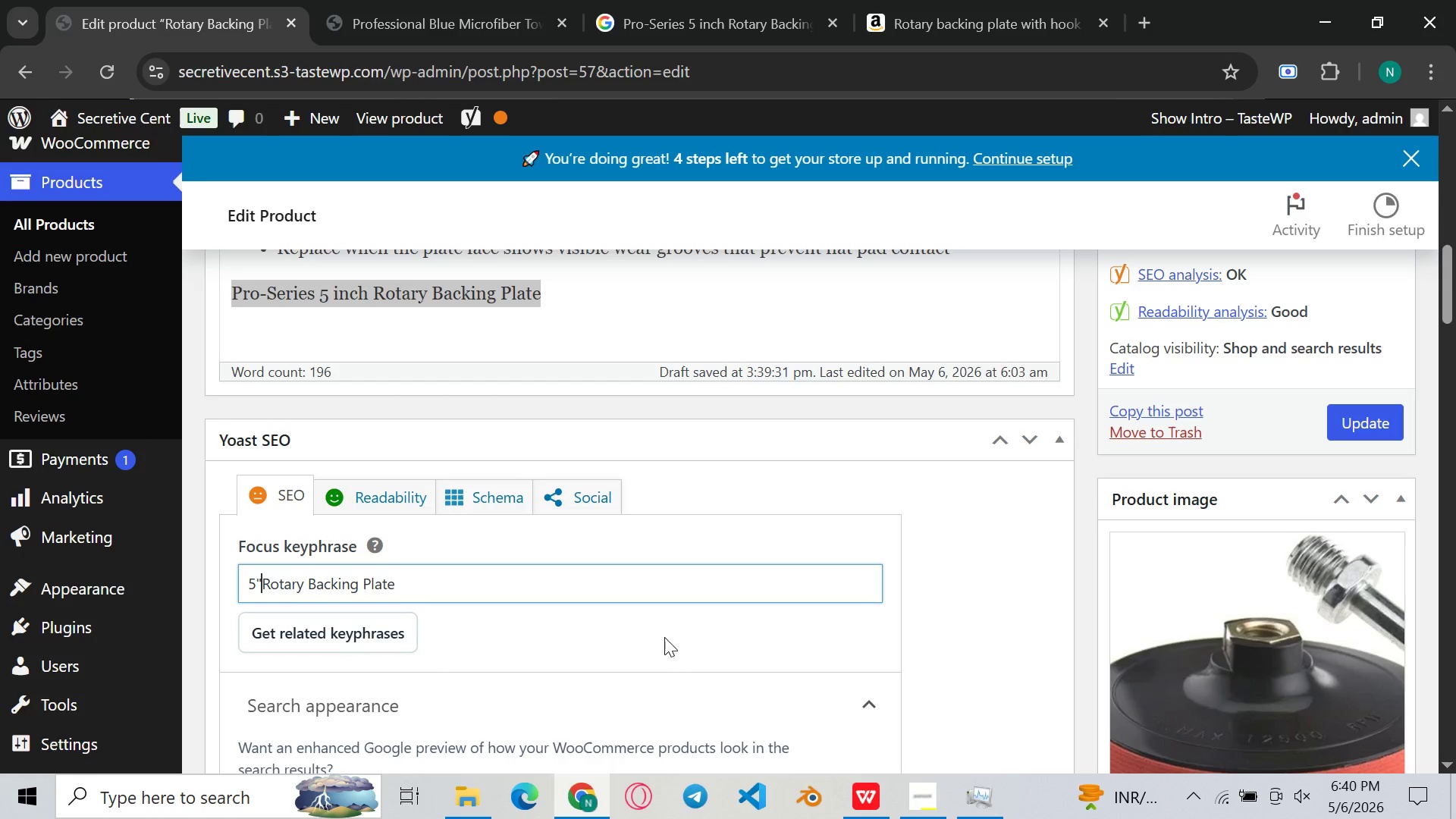 
key(ArrowLeft)
 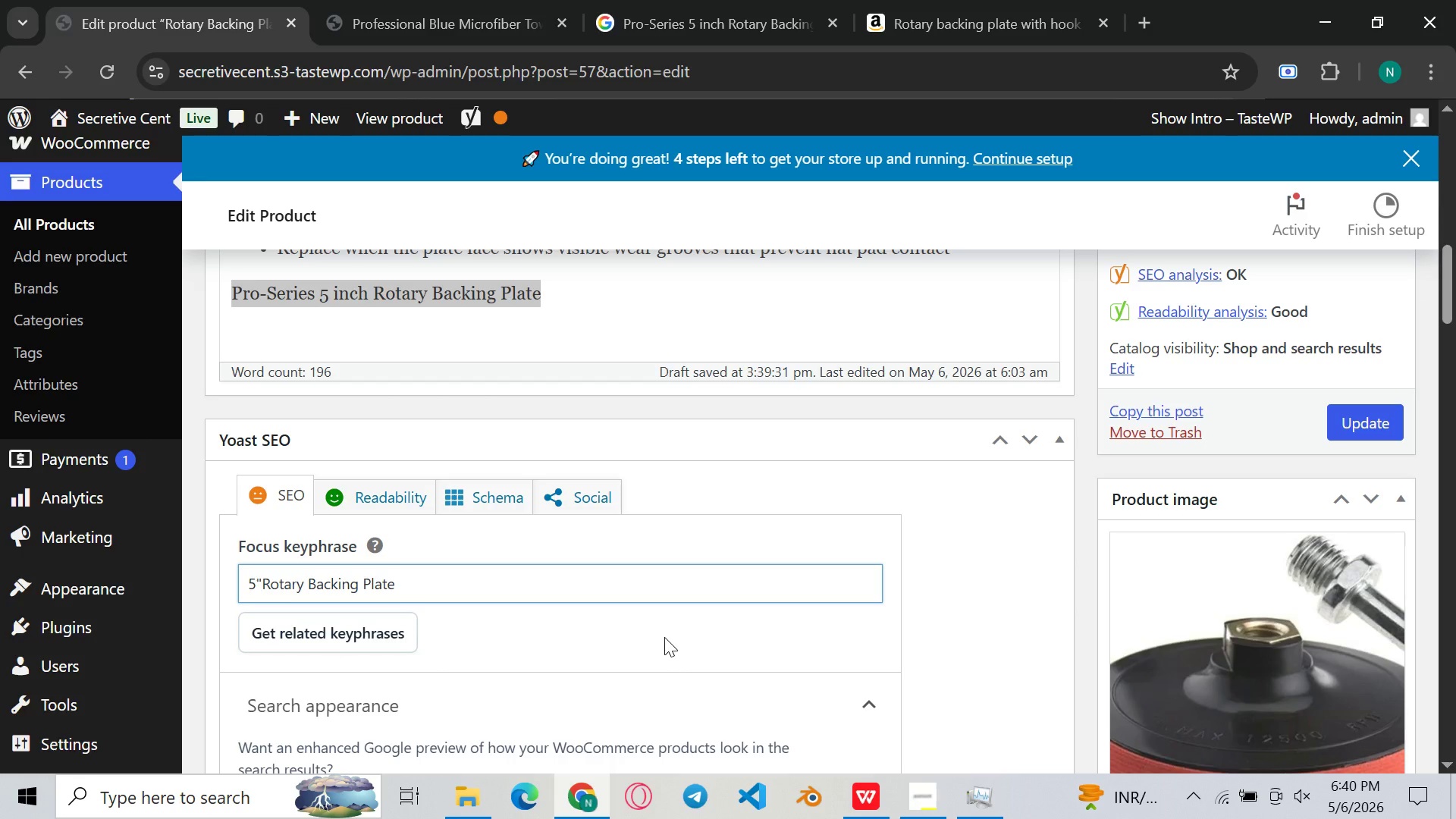 
key(ArrowRight)
 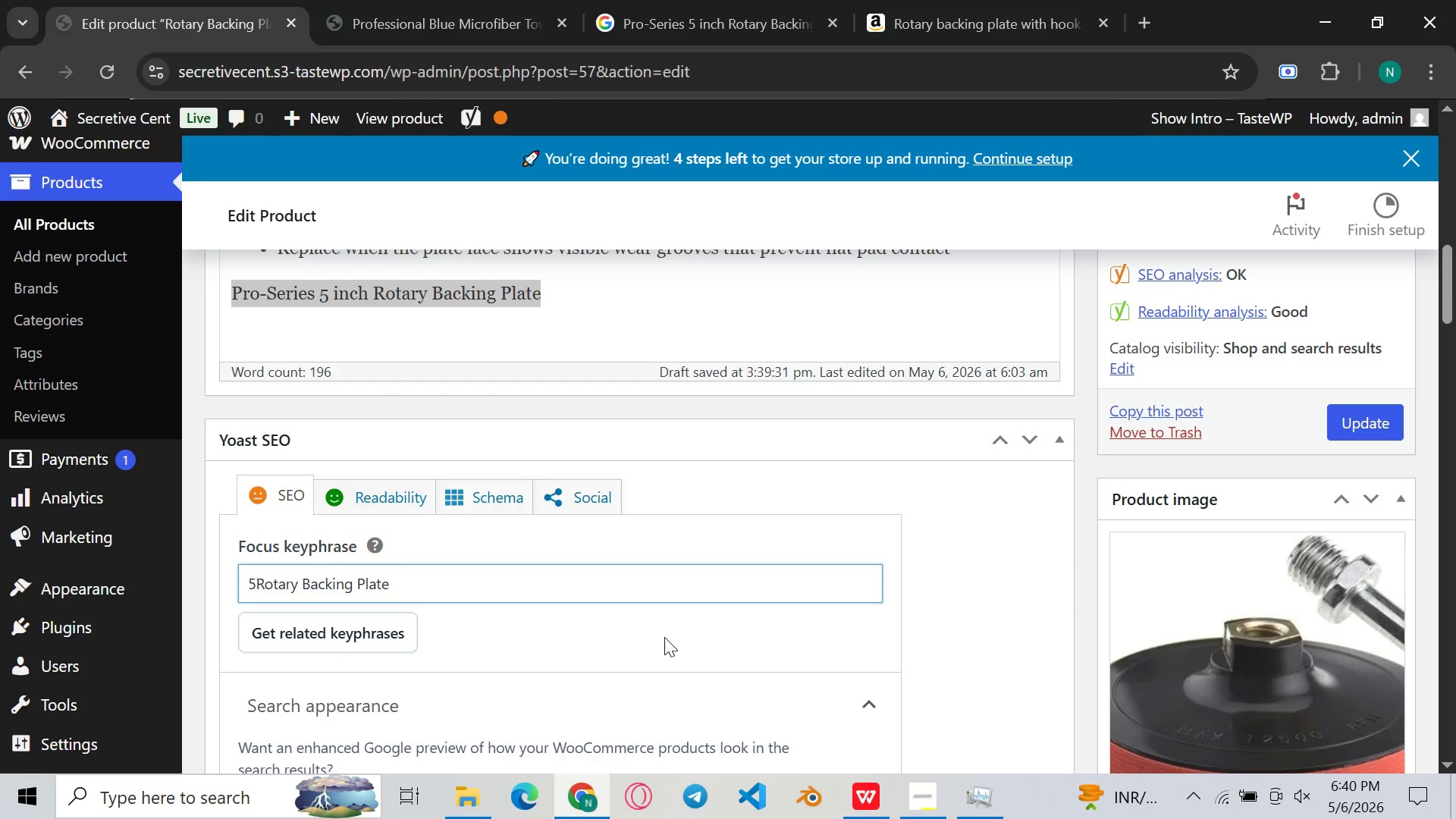 
key(Backspace)
 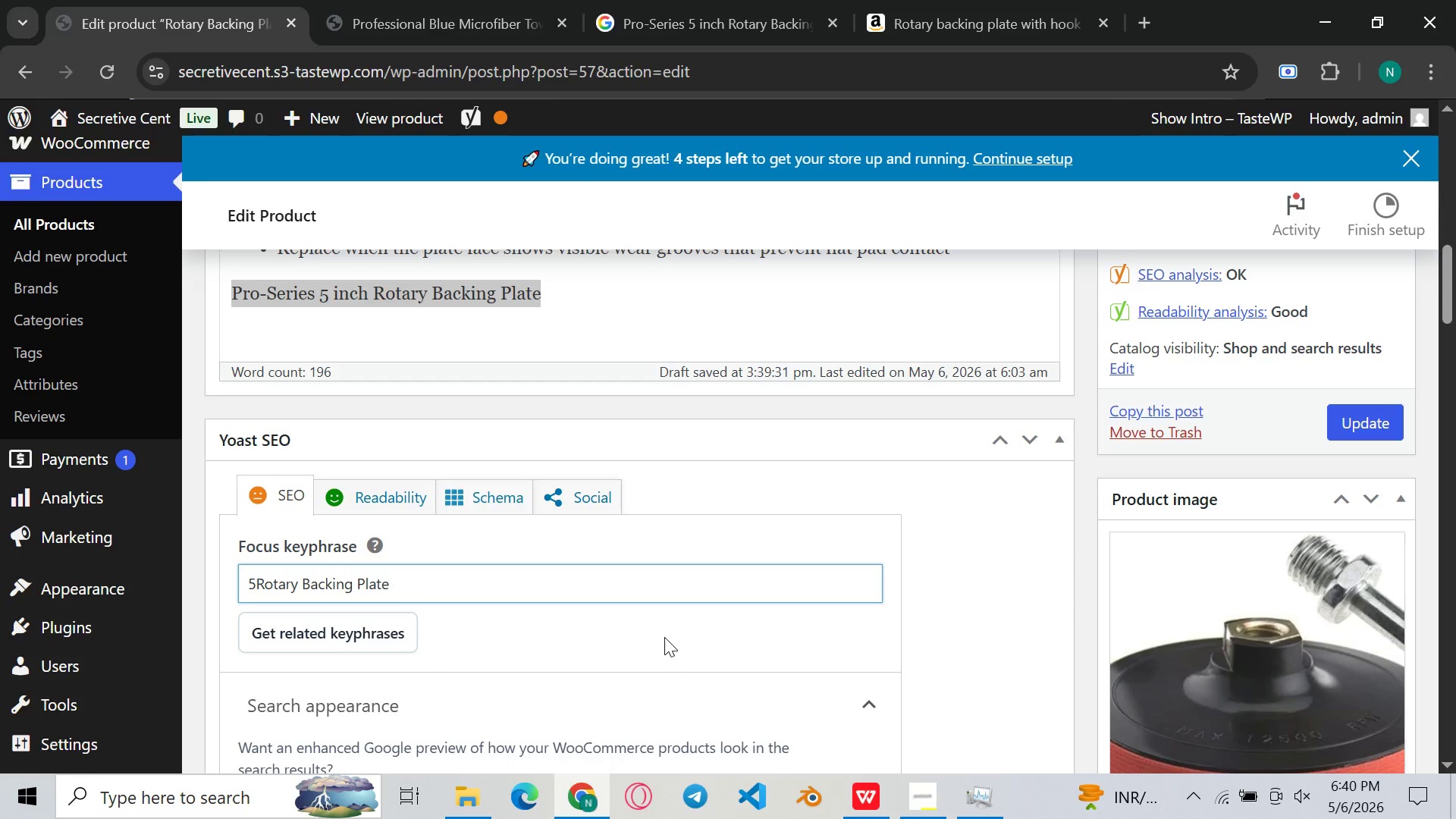 
key(Control+ControlLeft)
 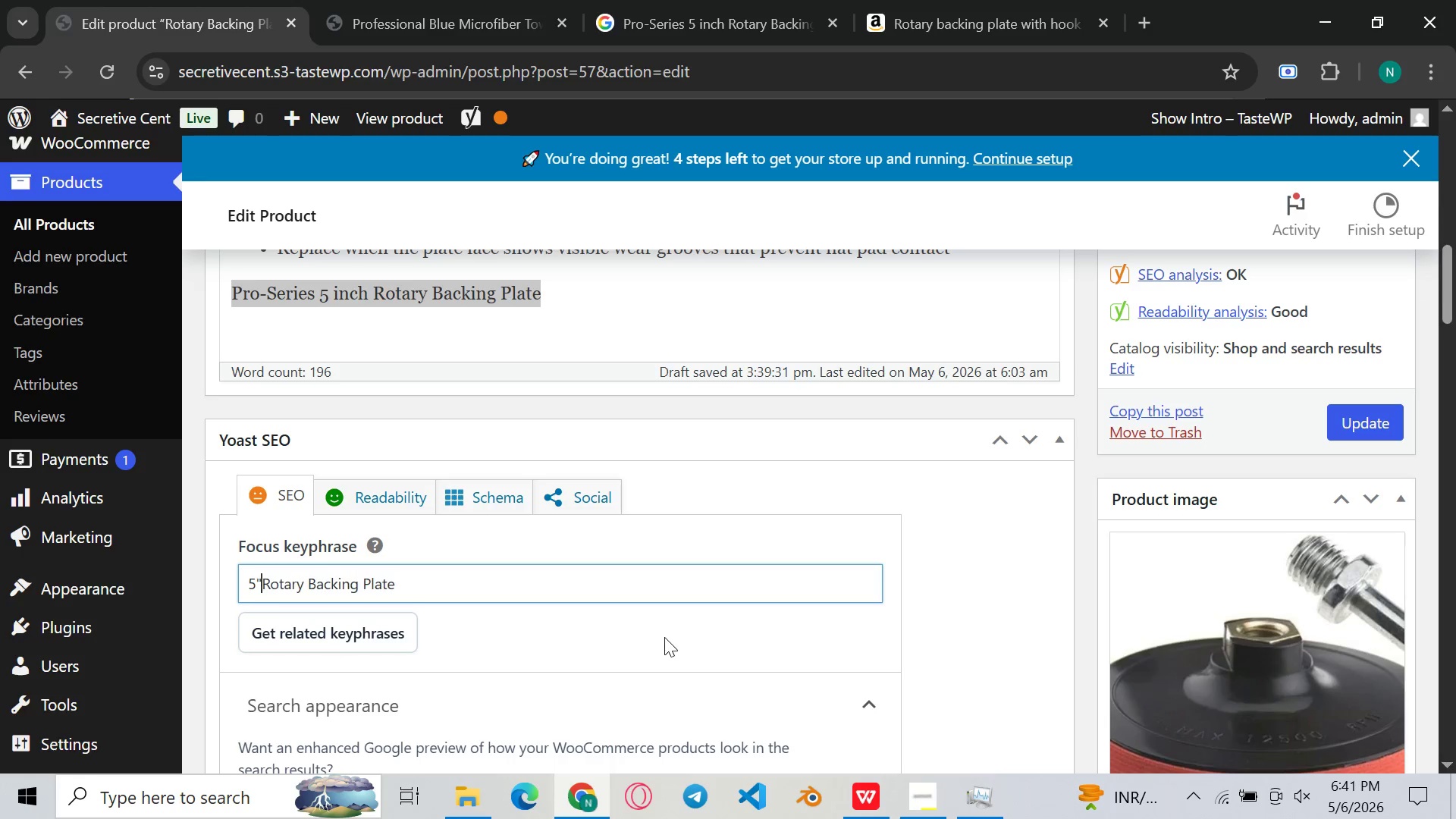 
key(Control+Z)
 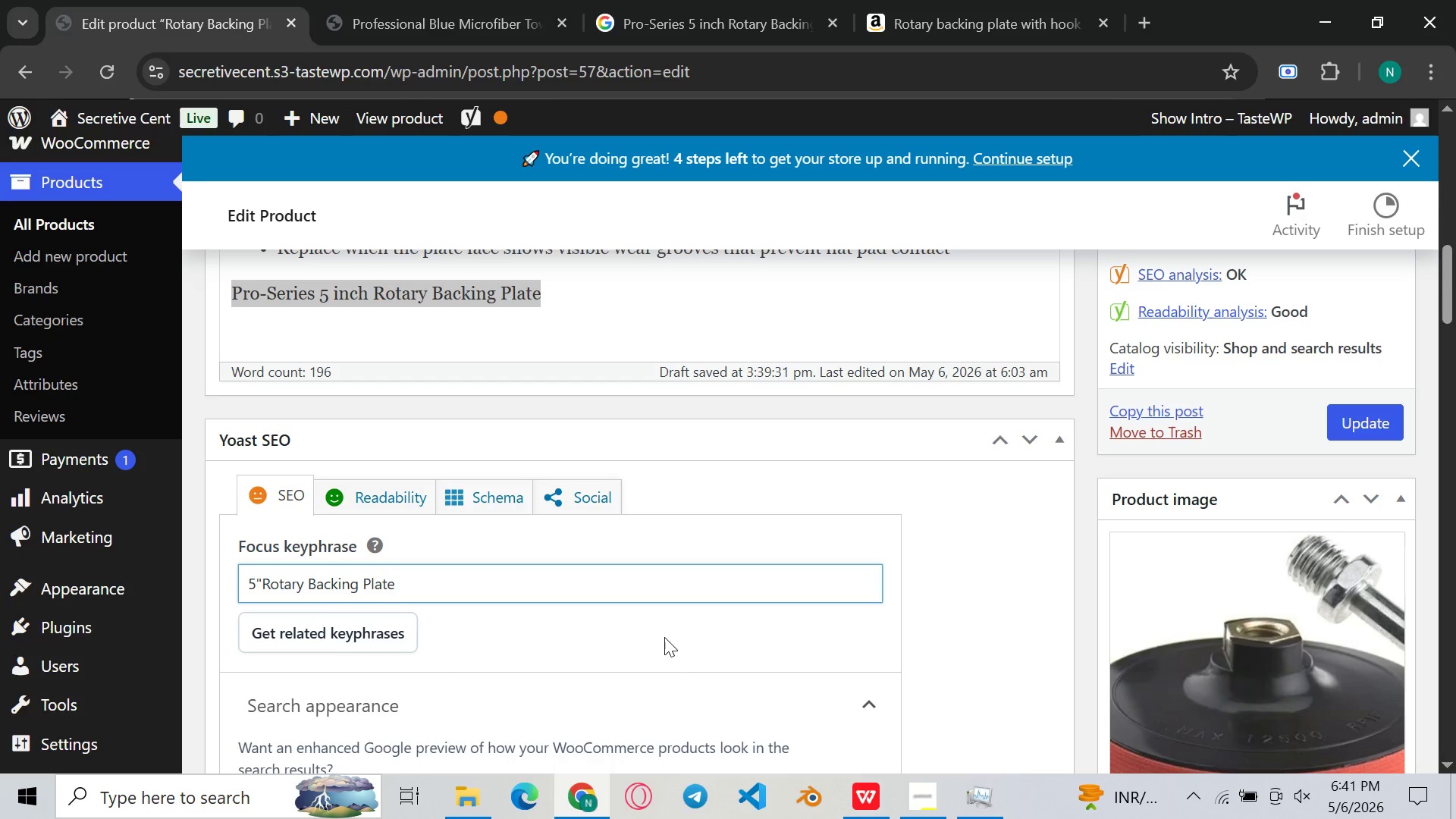 
key(Space)
 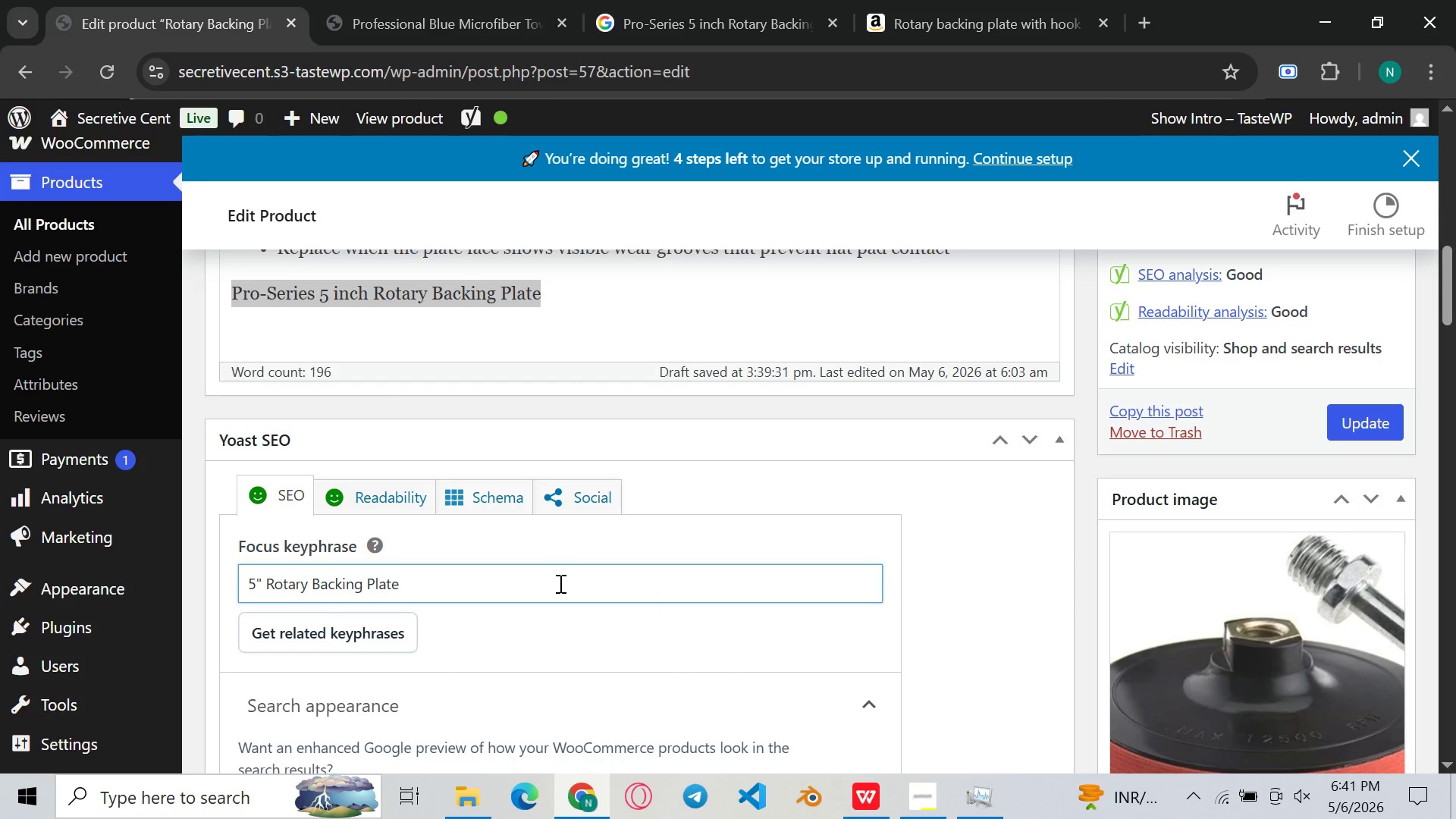 
wait(6.38)
 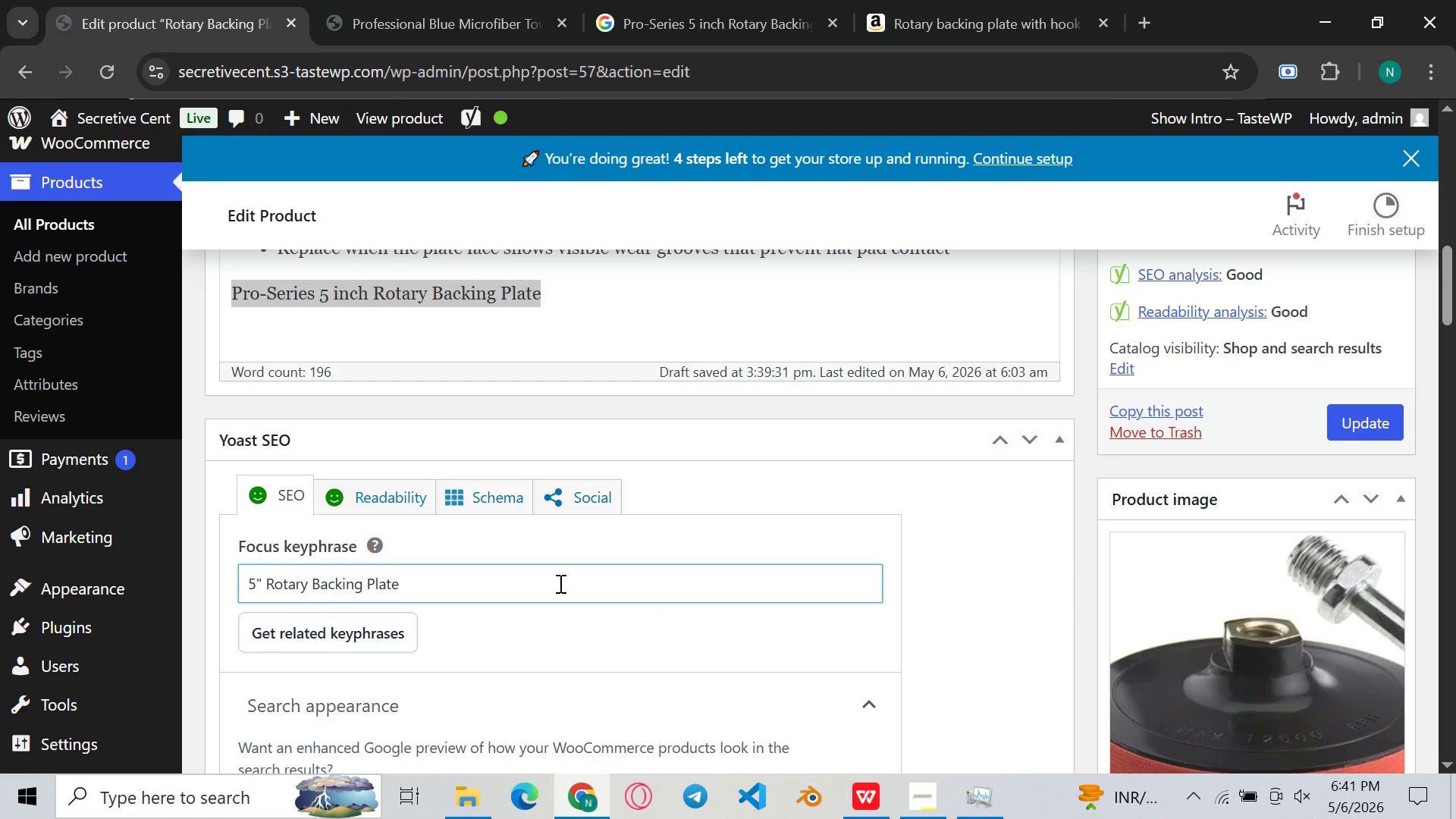 
left_click([726, 369])
 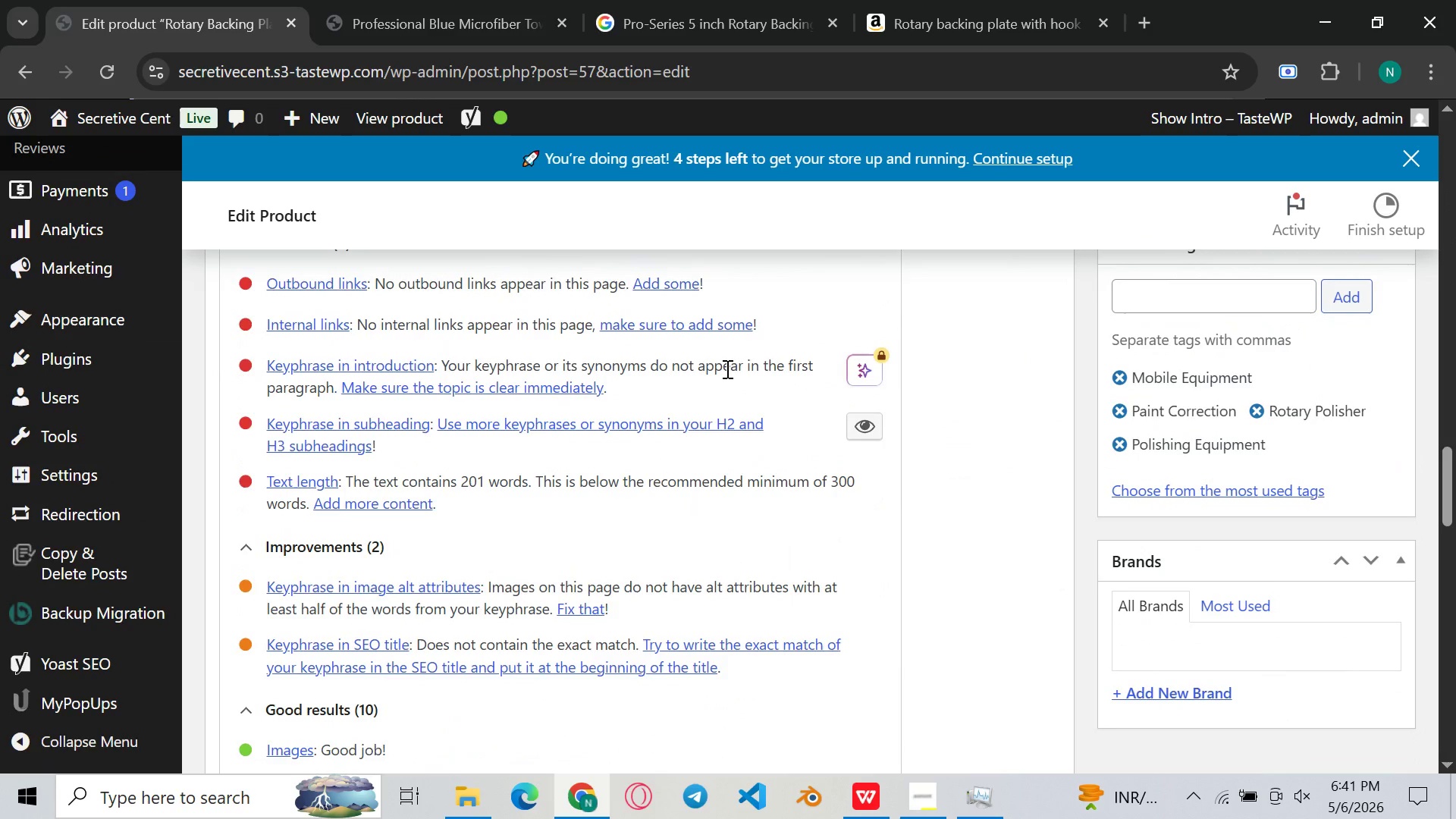 
wait(12.95)
 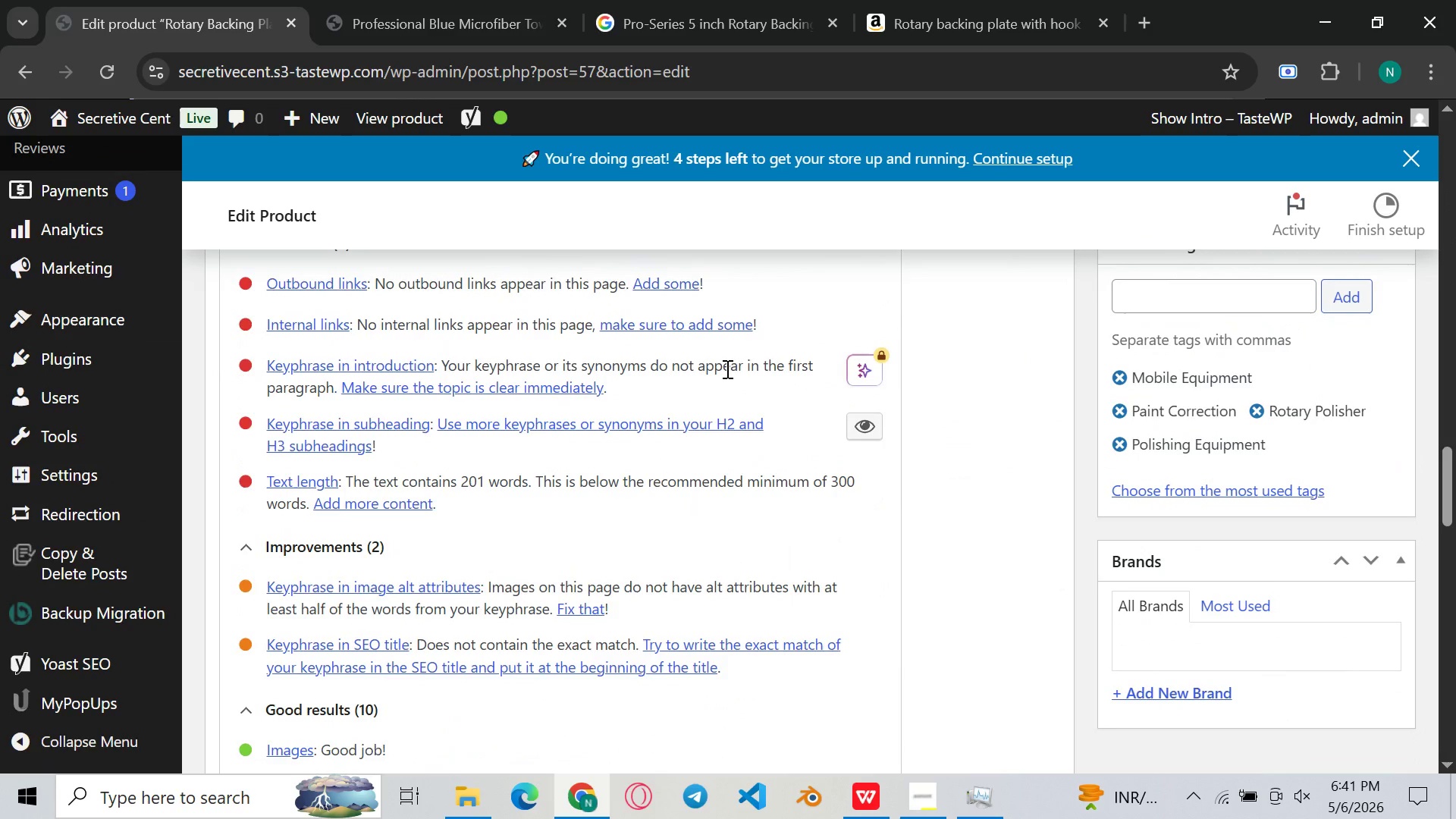 
left_click([1347, 541])
 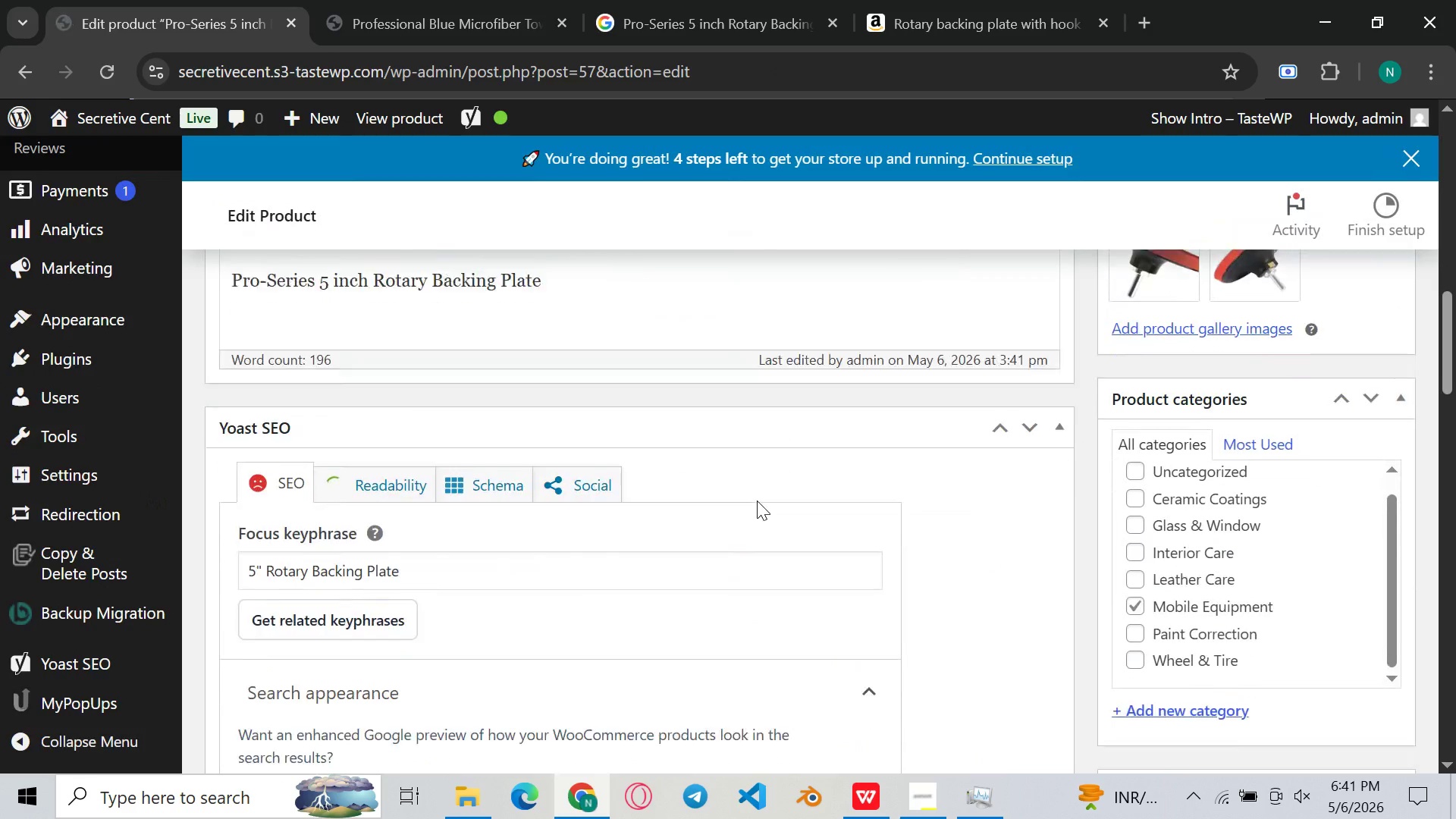 
wait(12.88)
 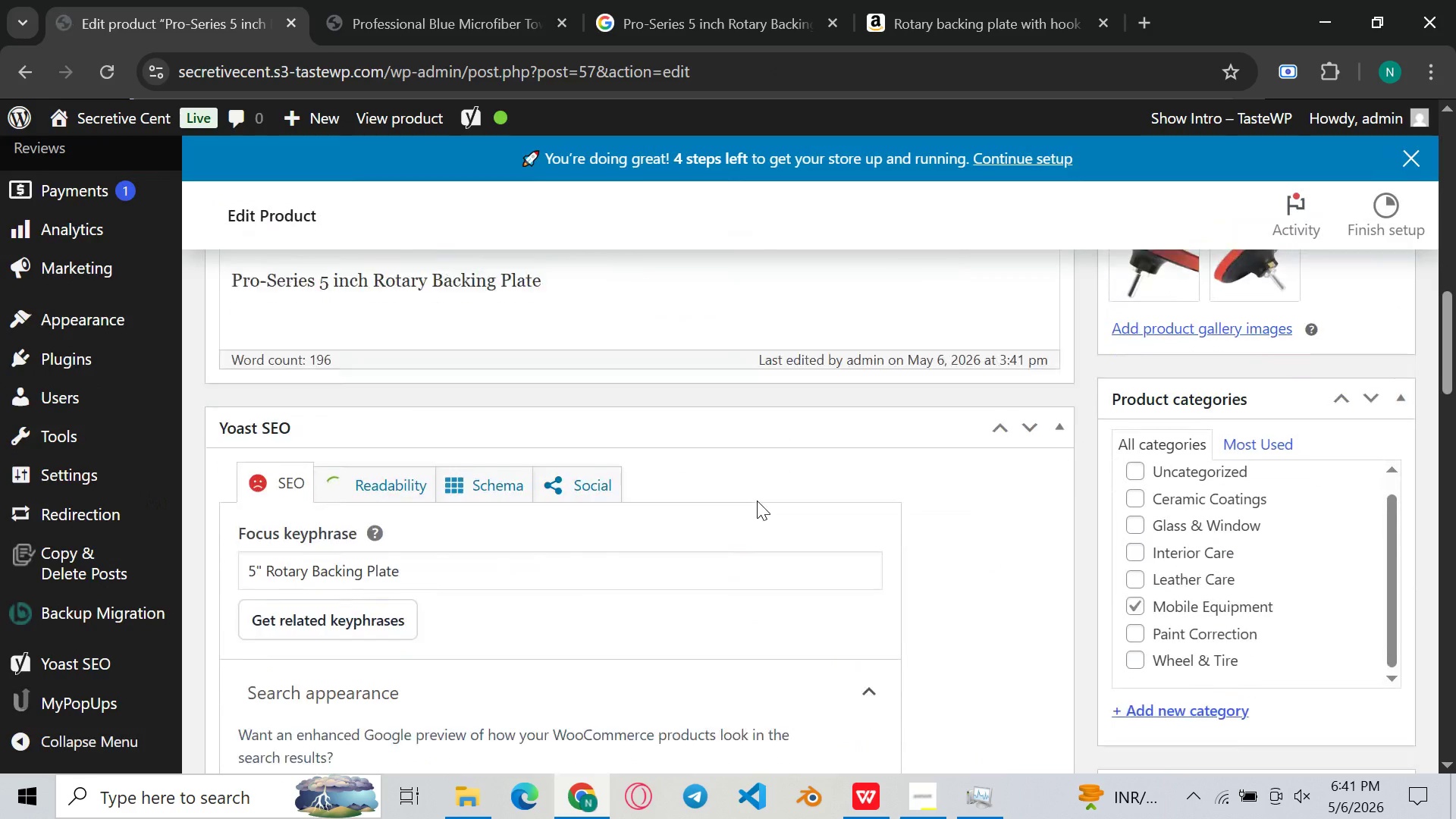 
left_click([1324, 380])
 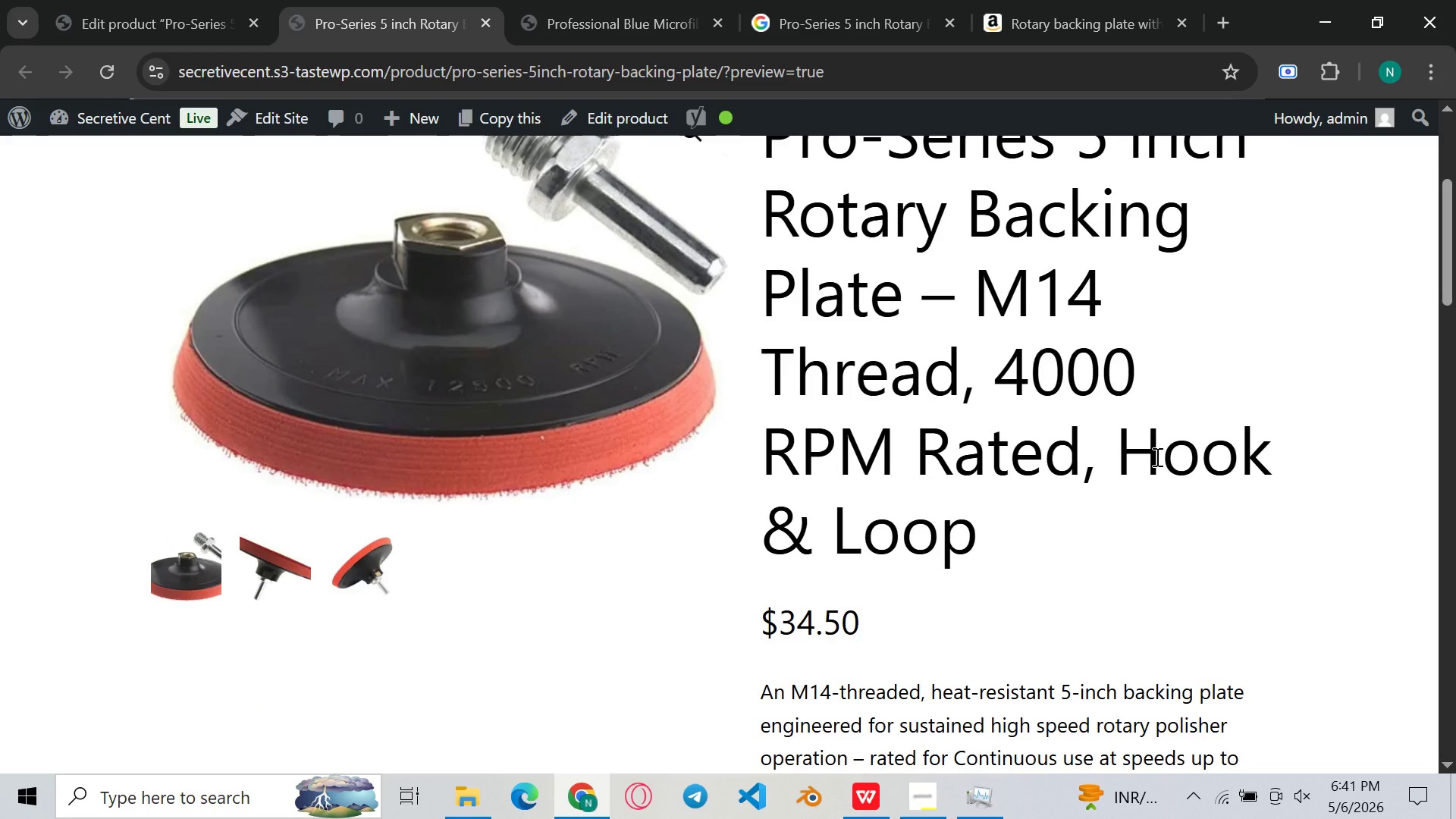 
wait(6.45)
 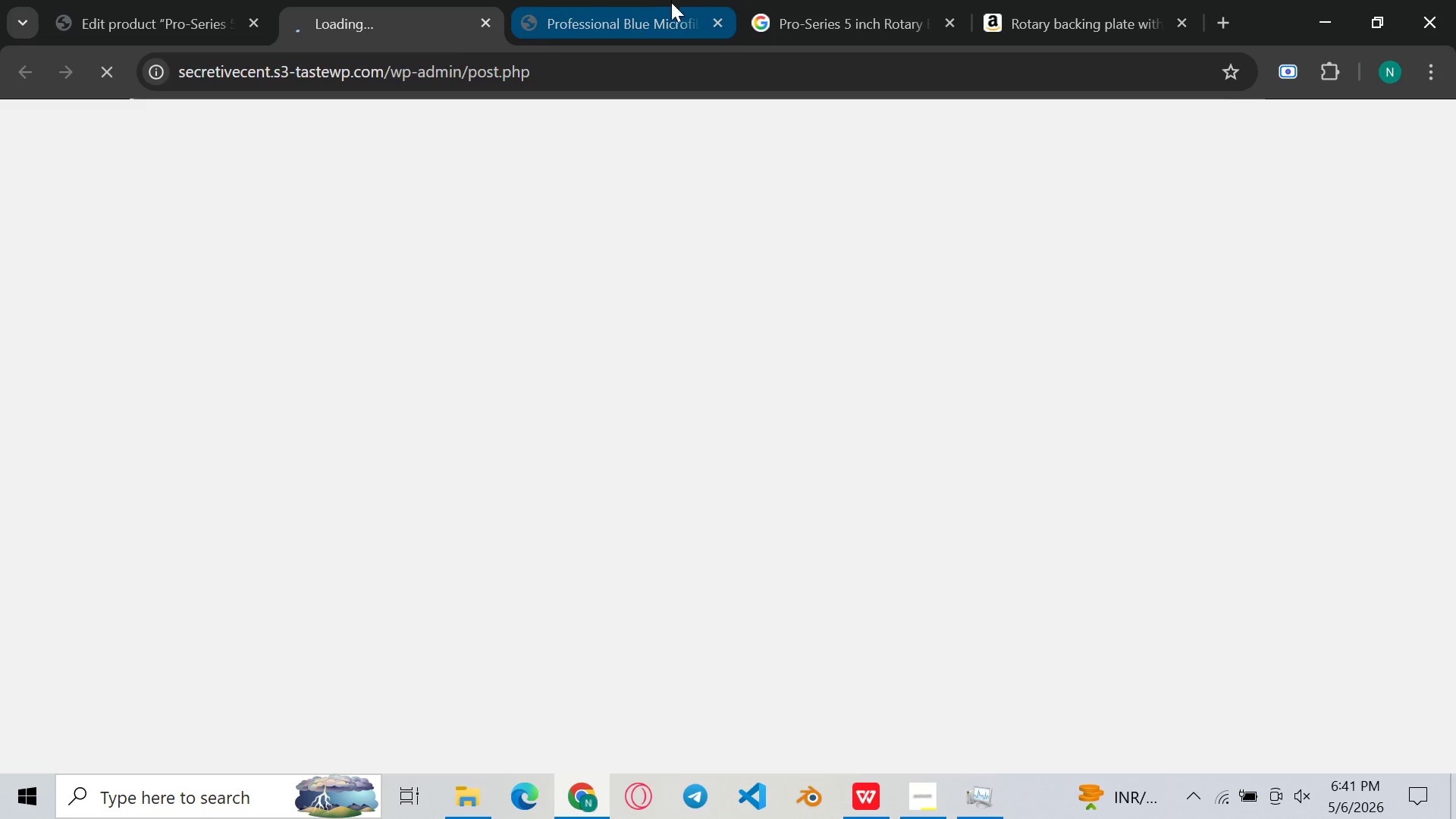 
left_click([265, 552])
 